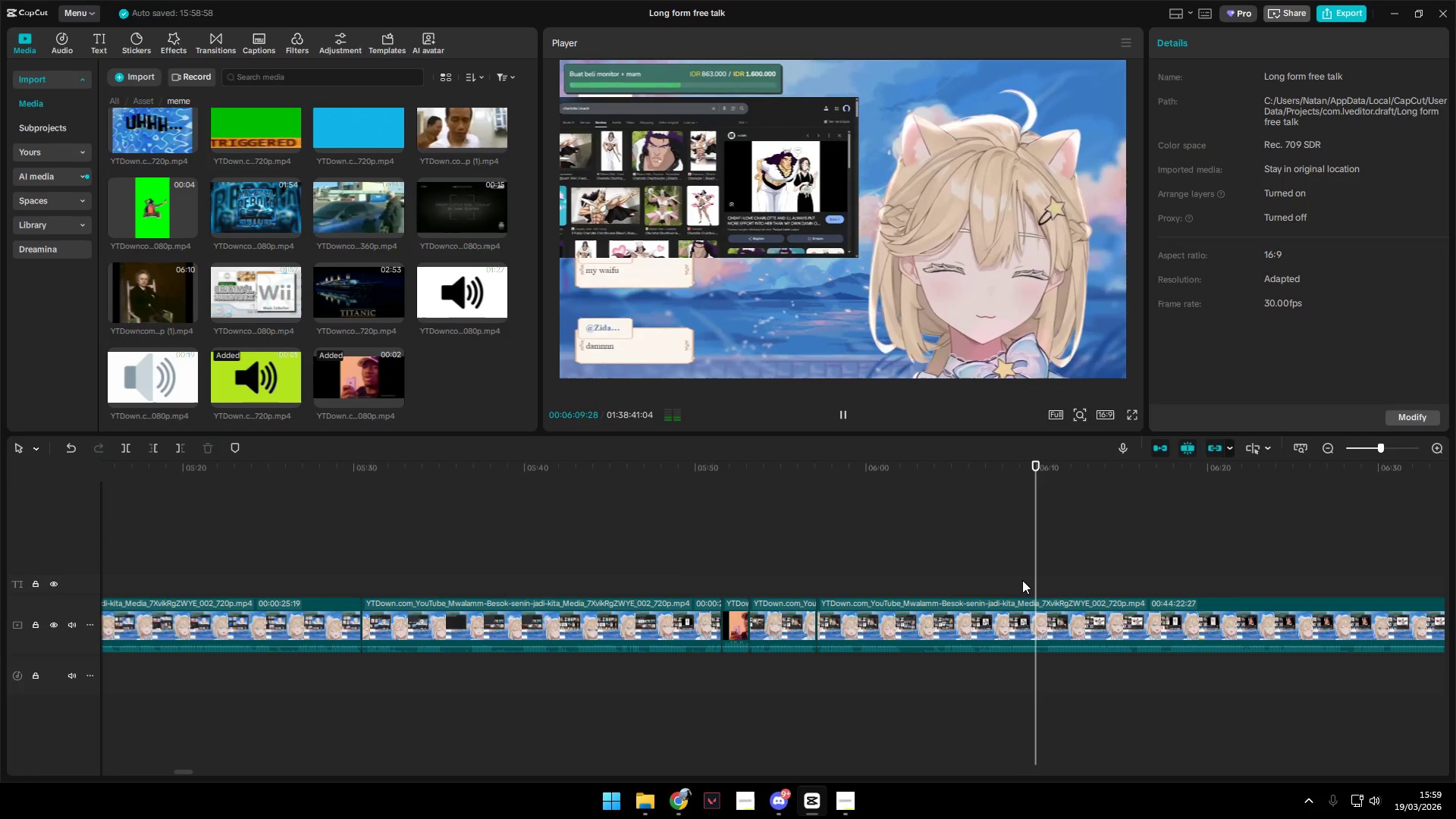 
wait(6.66)
 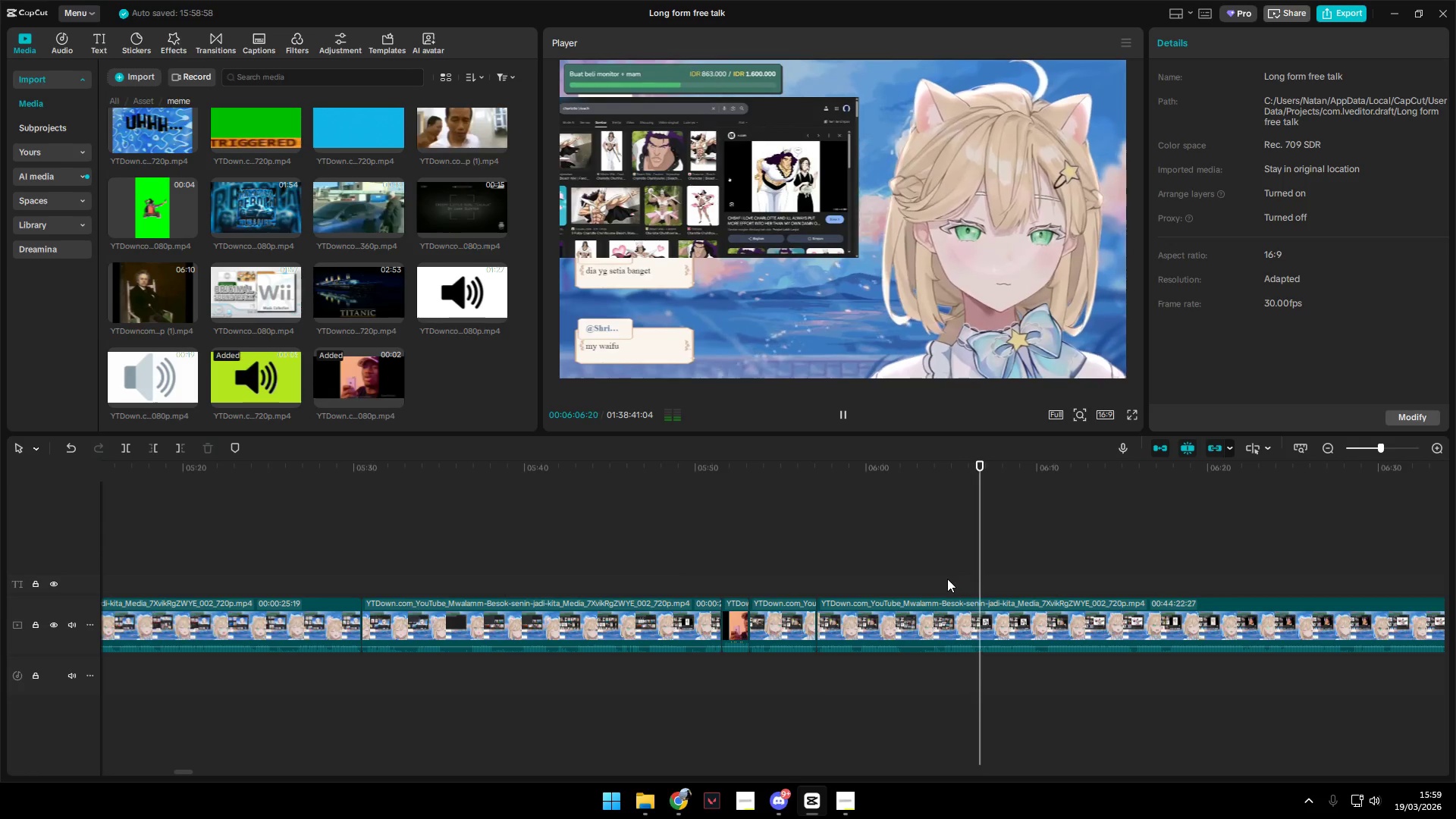 
left_click([1129, 580])
 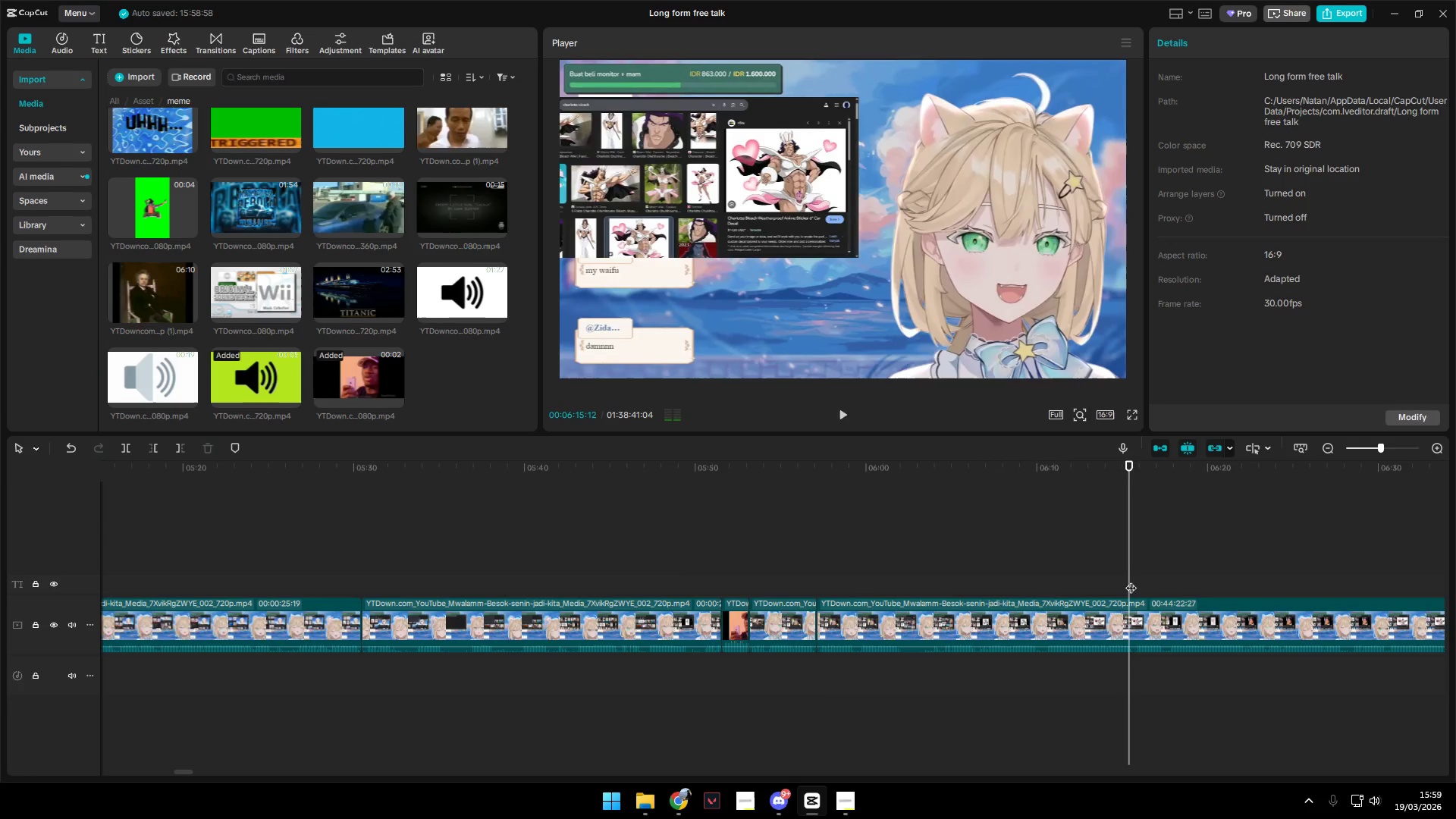 
key(Space)
 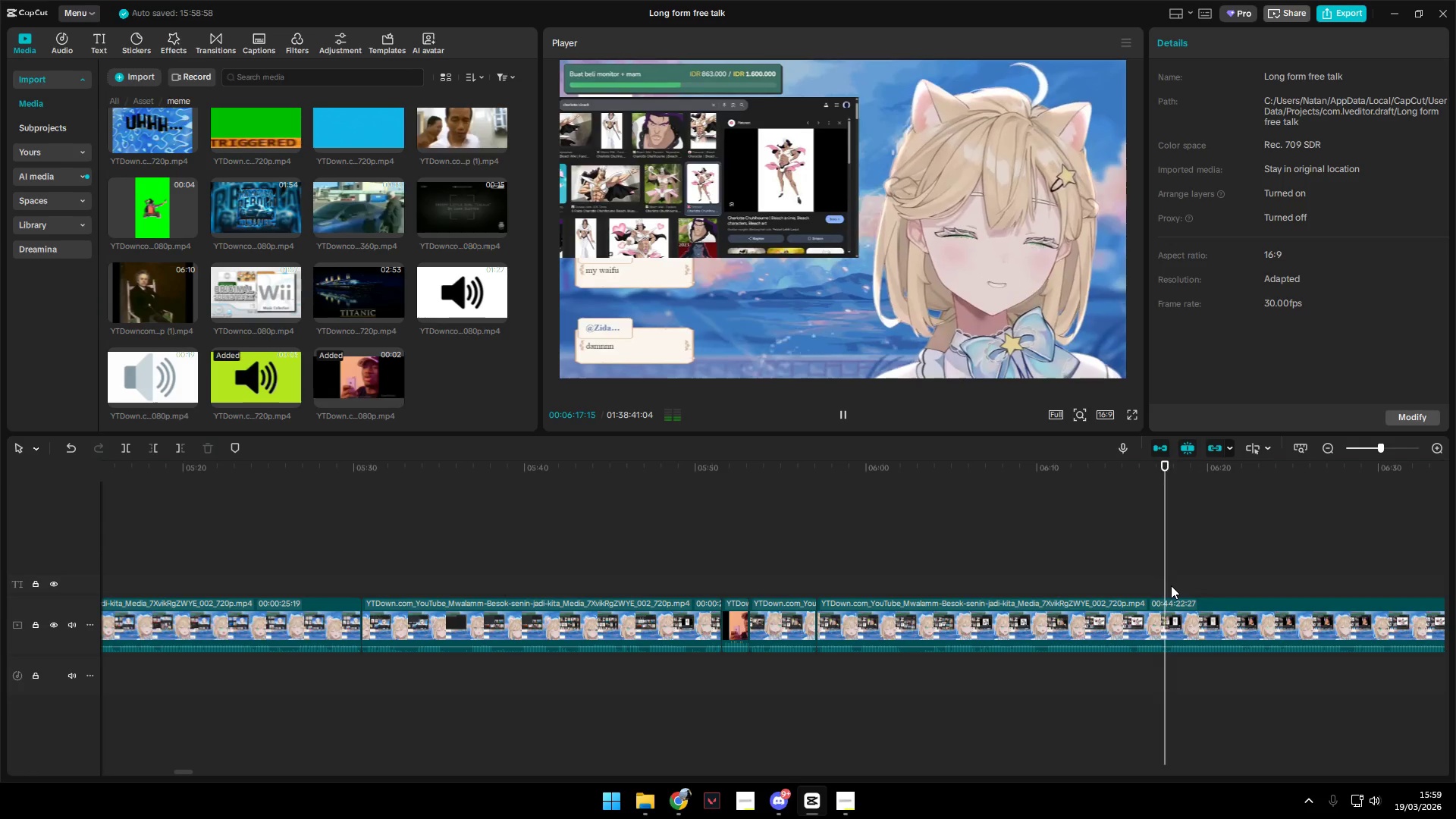 
left_click([1131, 585])
 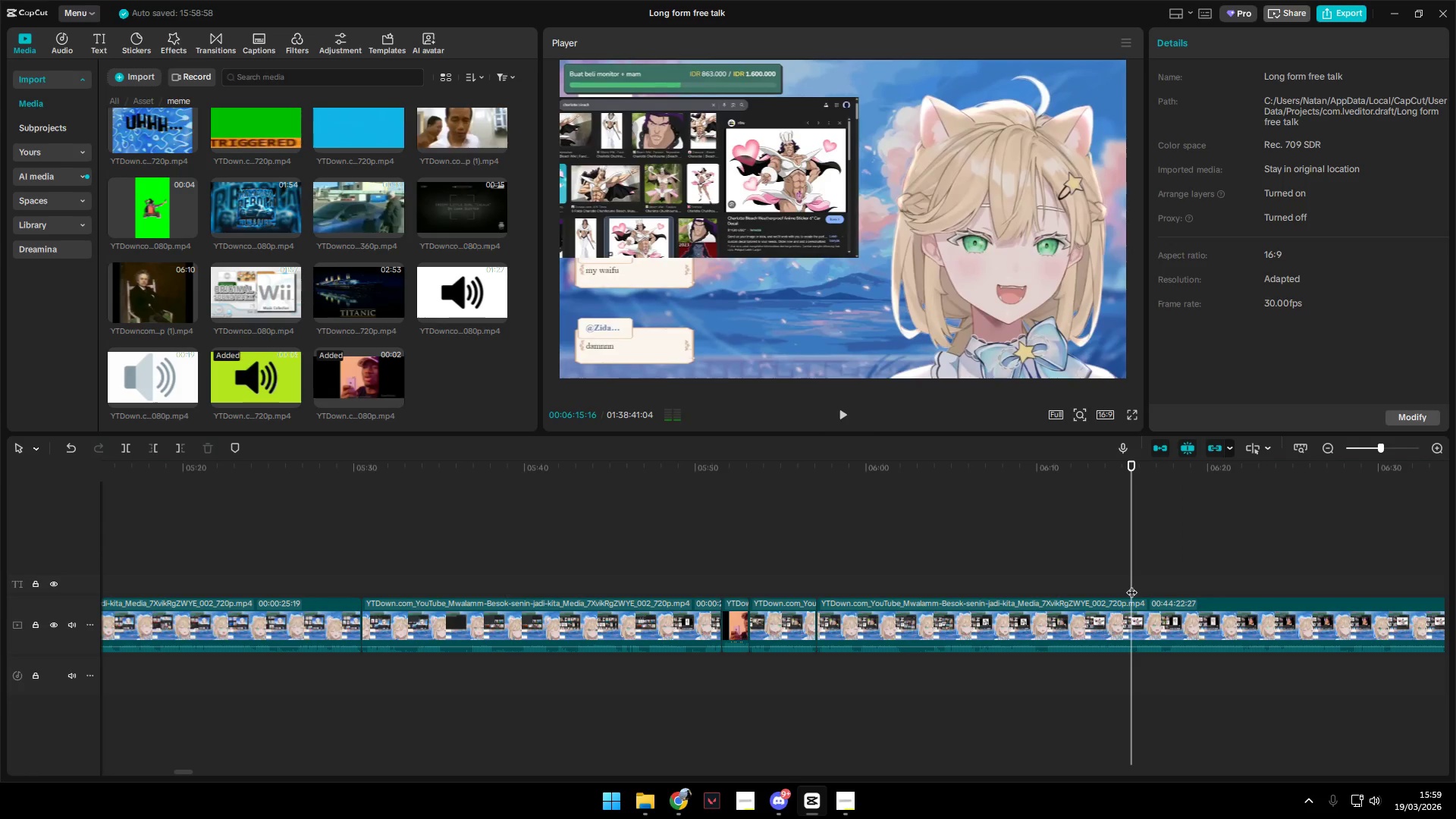 
key(Space)
 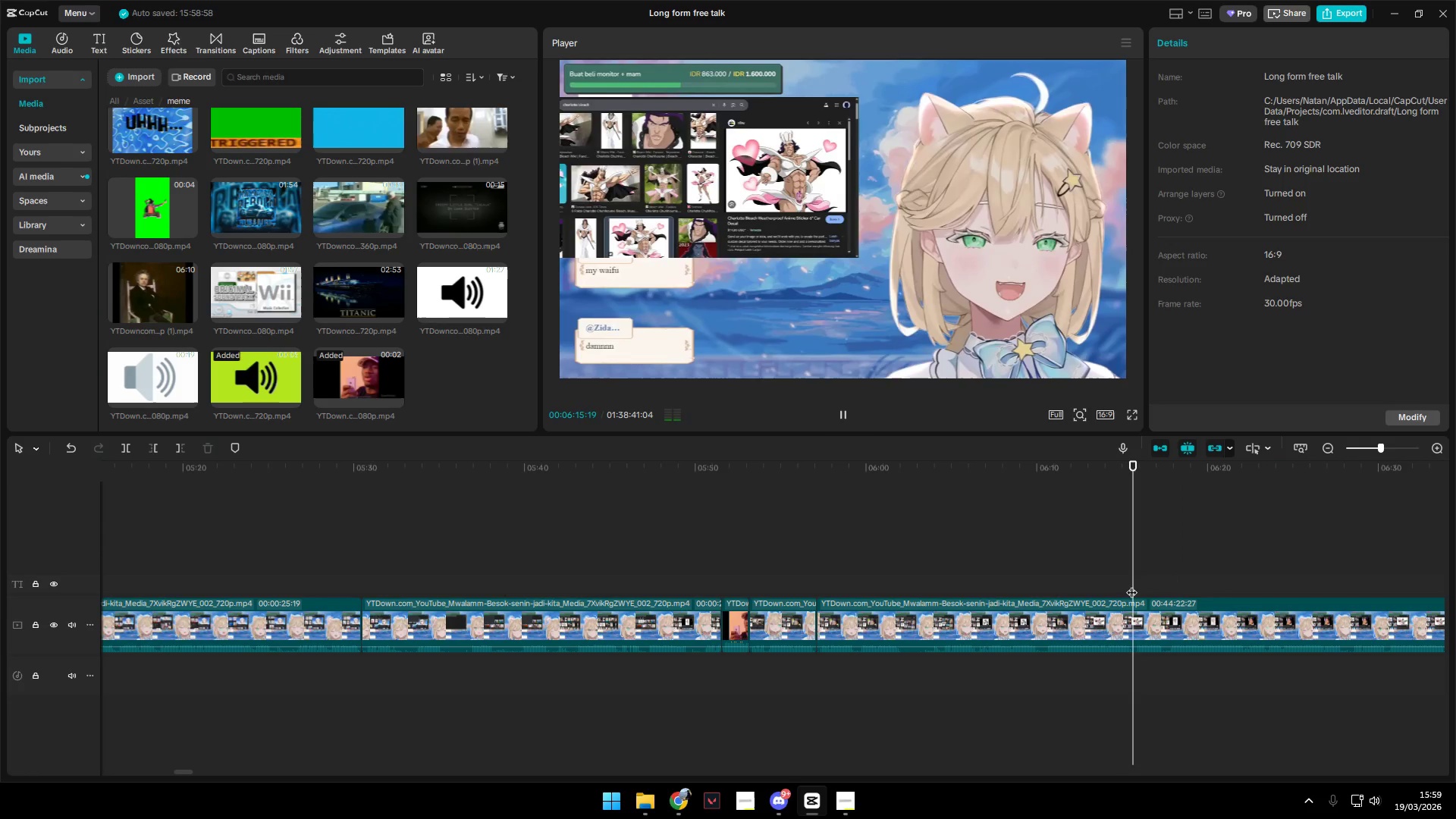 
key(Space)
 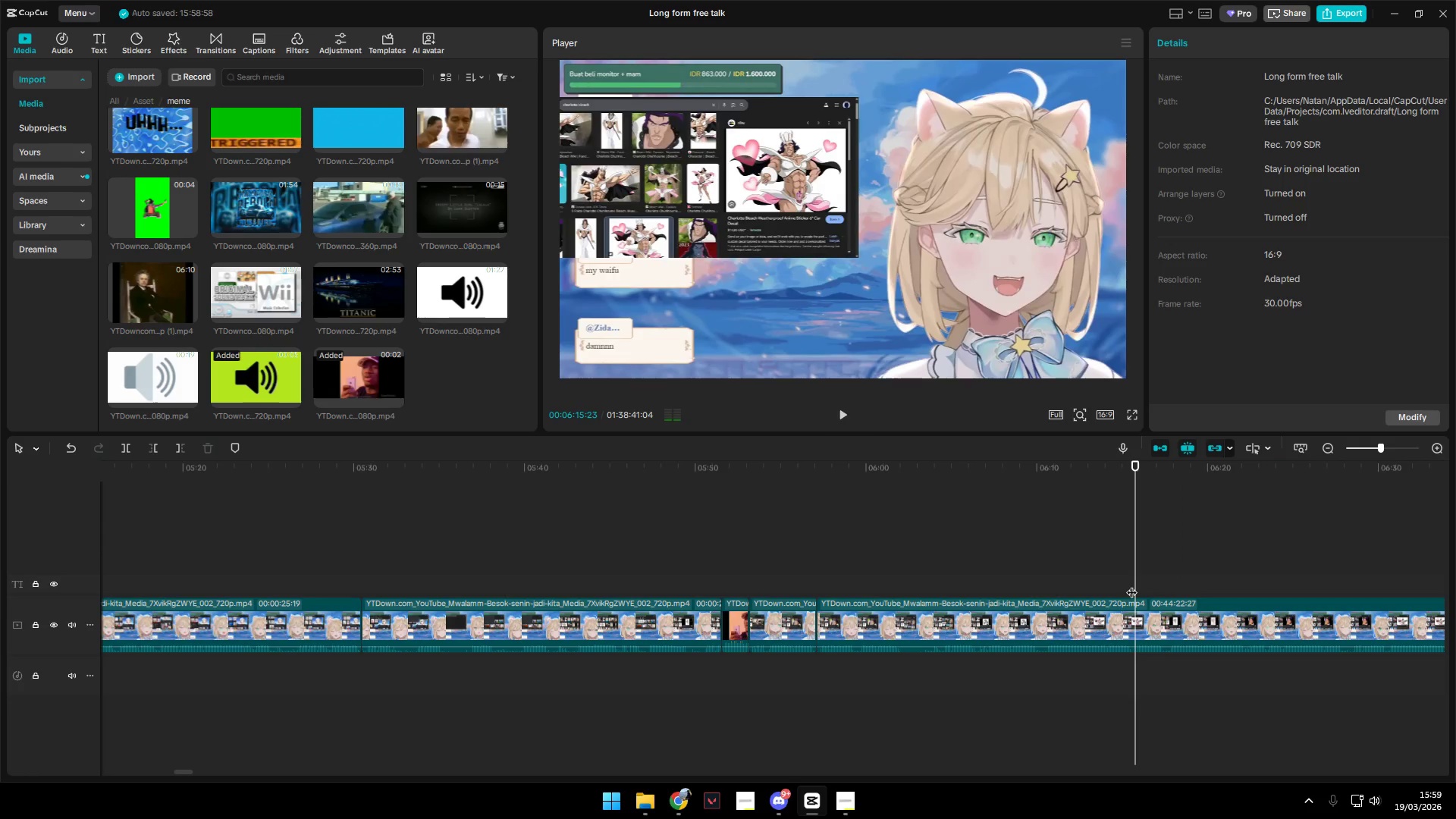 
key(Q)
 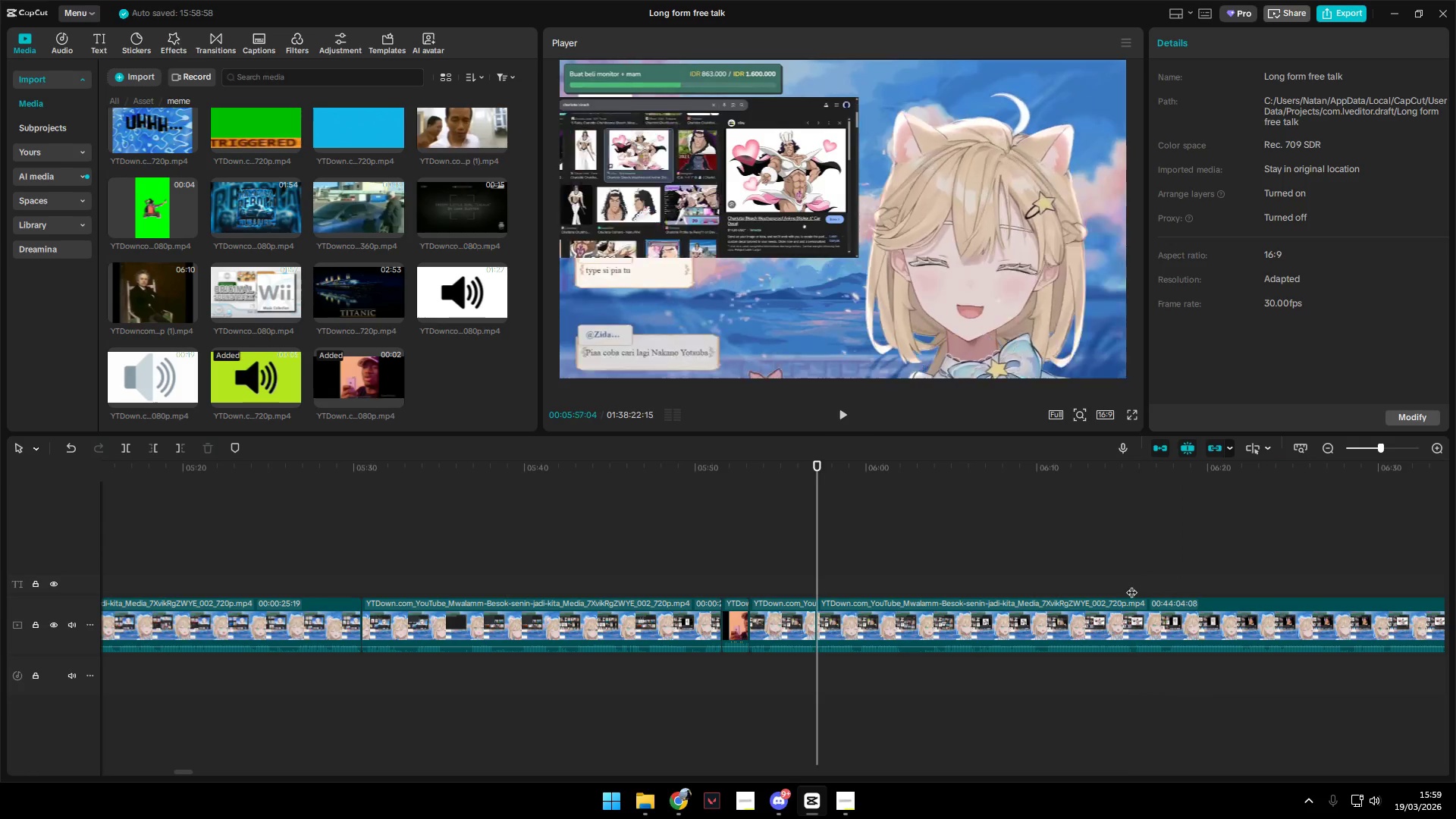 
key(Space)
 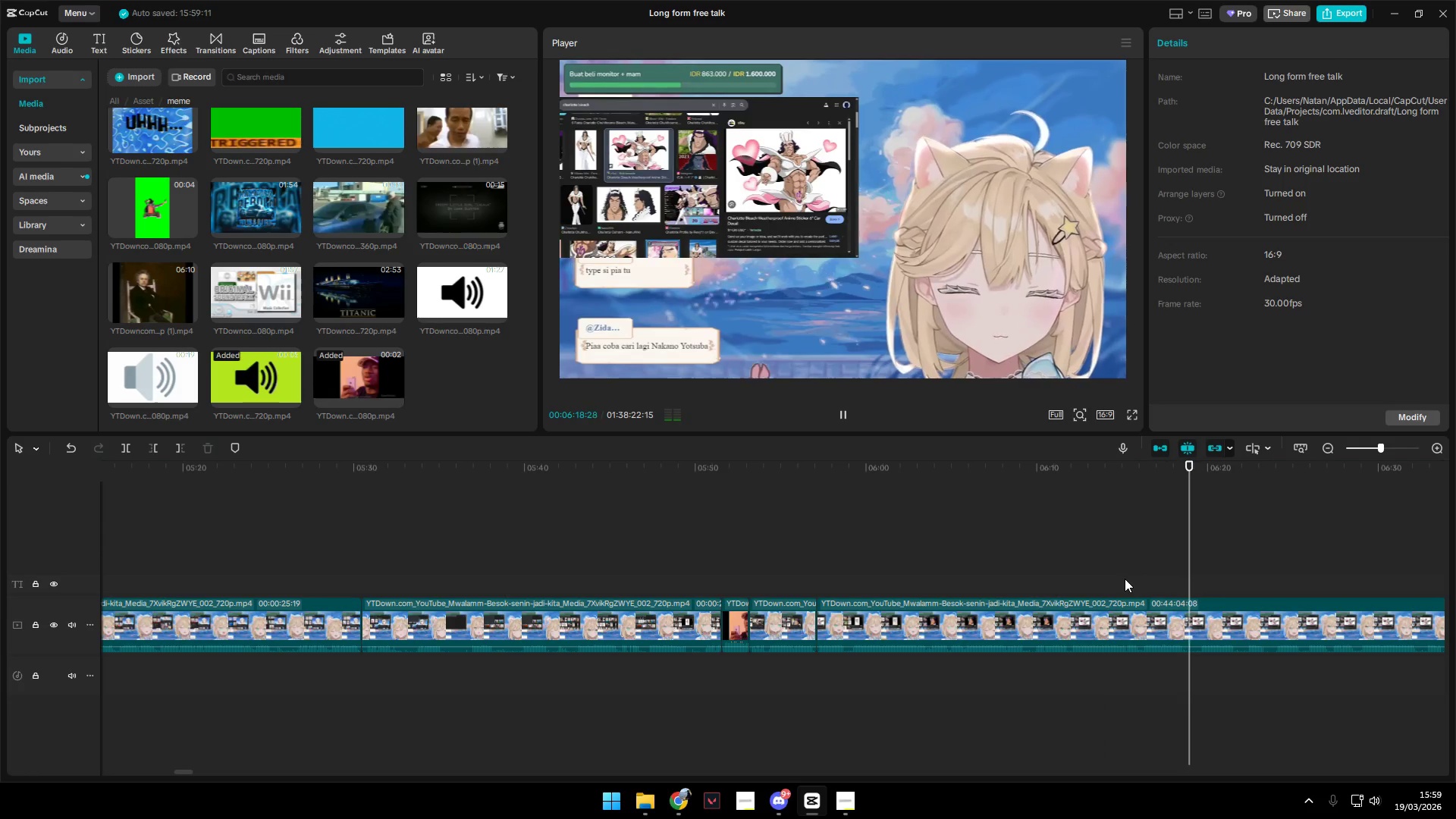 
wait(26.84)
 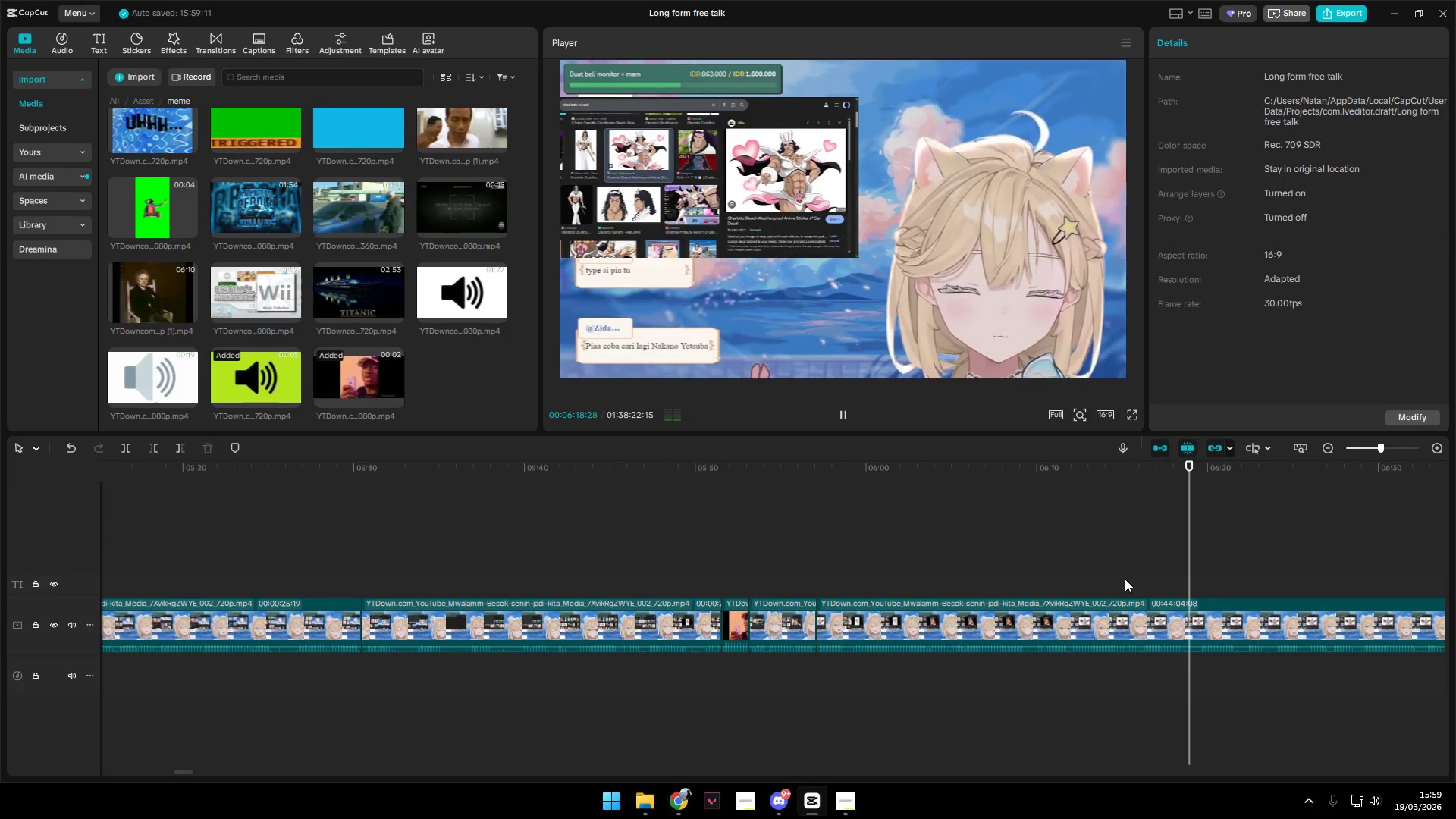 
double_click([1282, 569])
 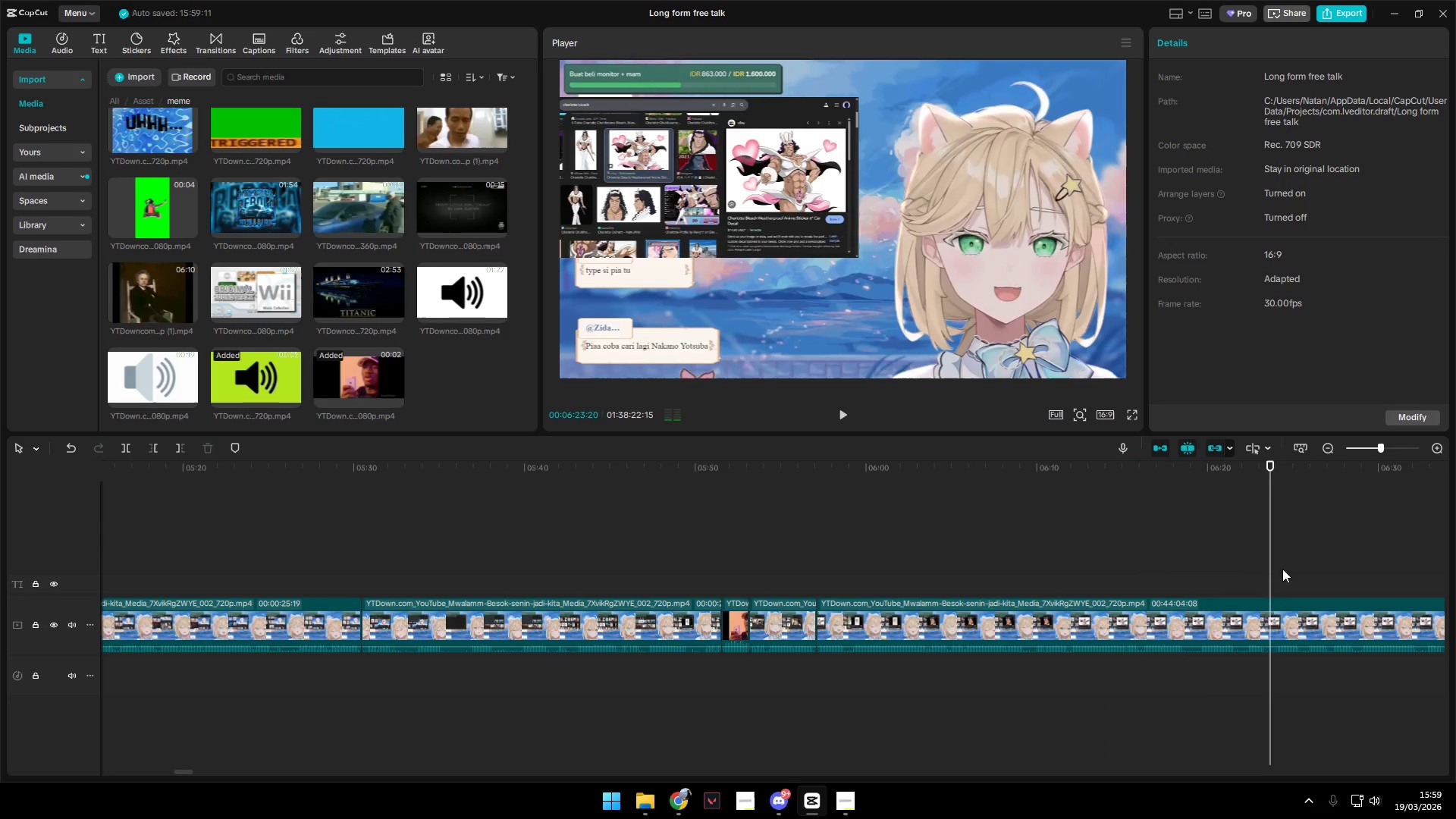 
key(Space)
 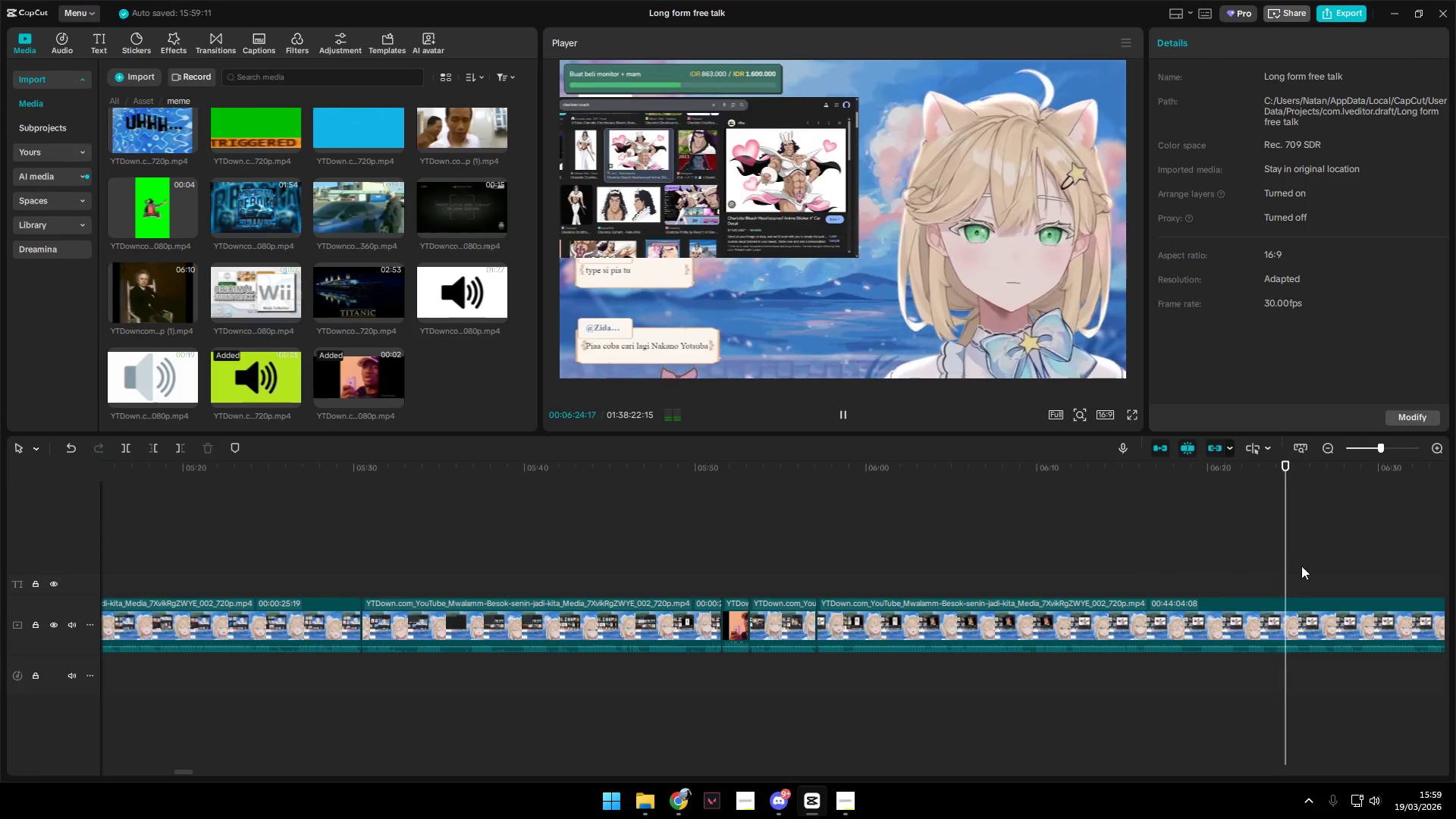 
triple_click([1310, 559])
 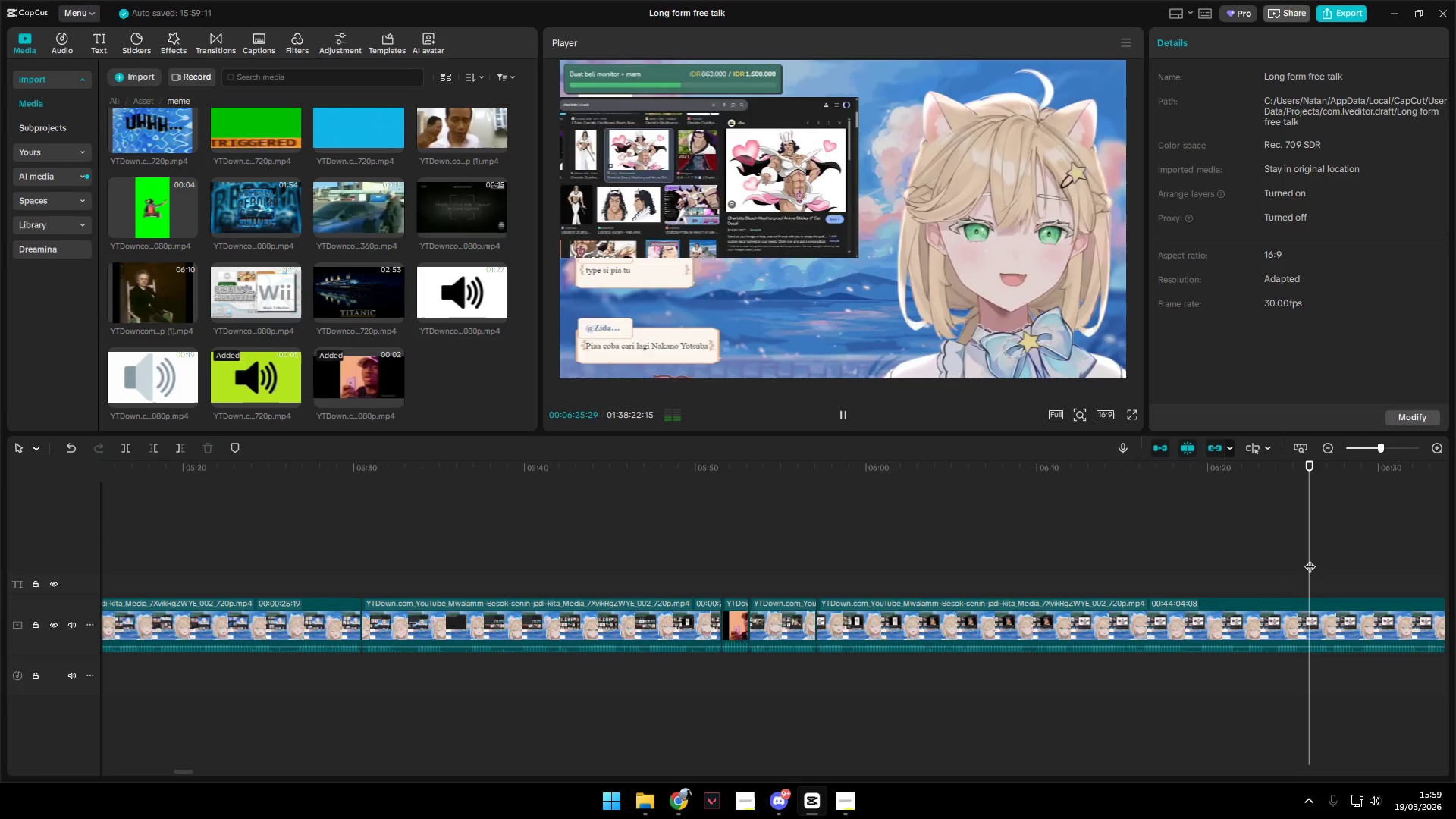 
key(Space)
 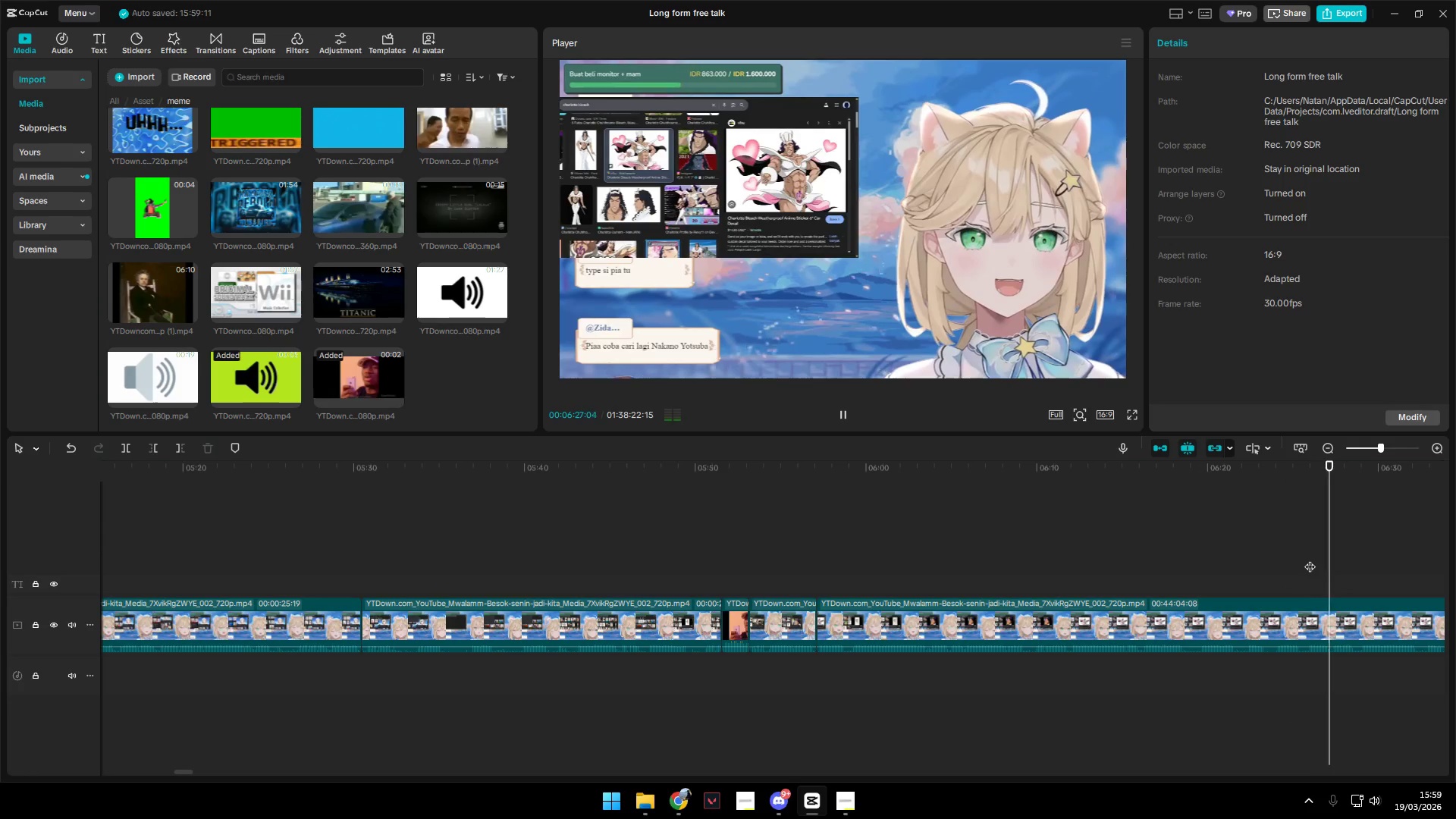 
hold_key(key=AltLeft, duration=1.05)
scroll: coordinate [1261, 677], scroll_direction: down, amount: 3.0
 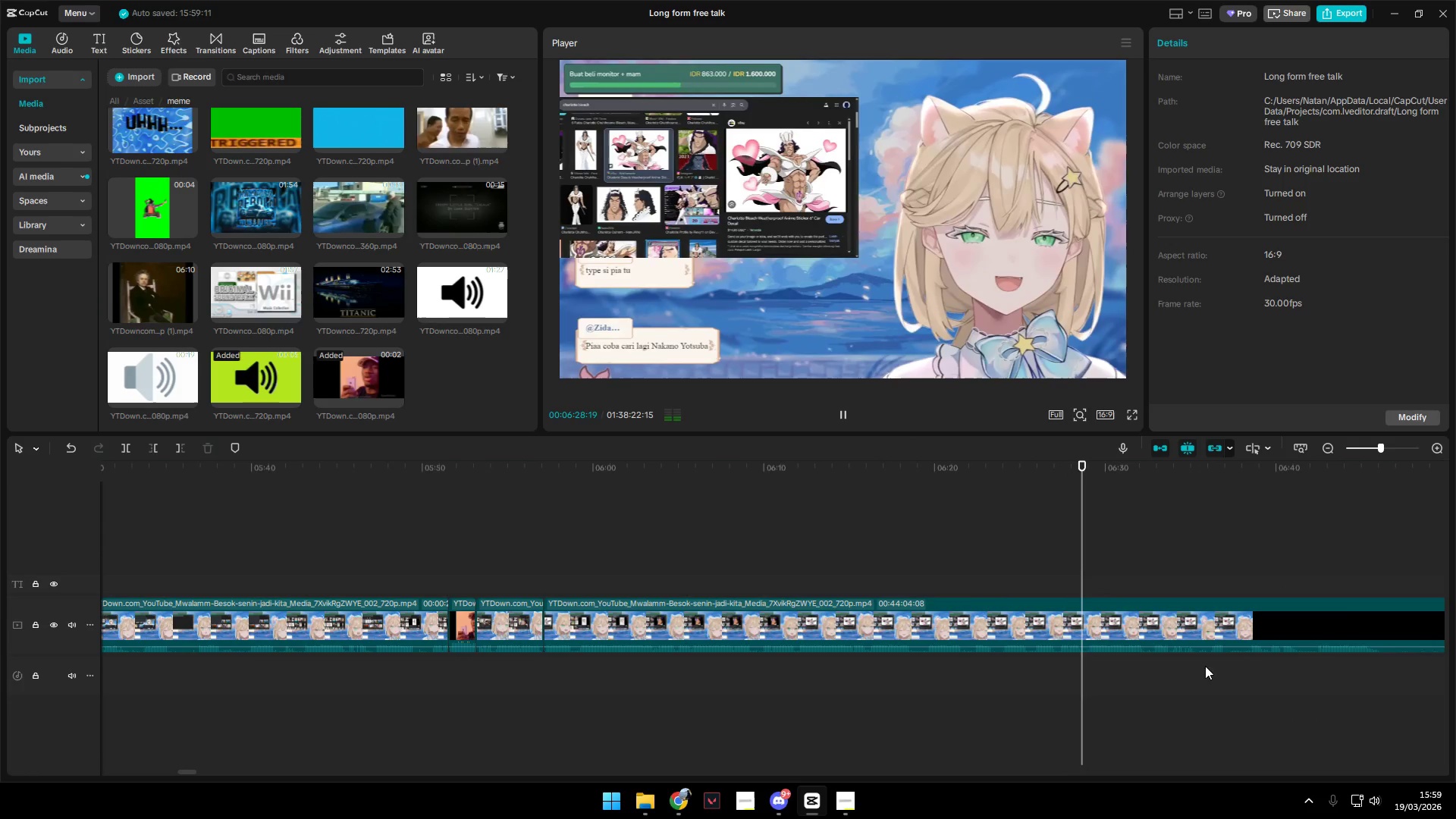 
left_click([1151, 584])
 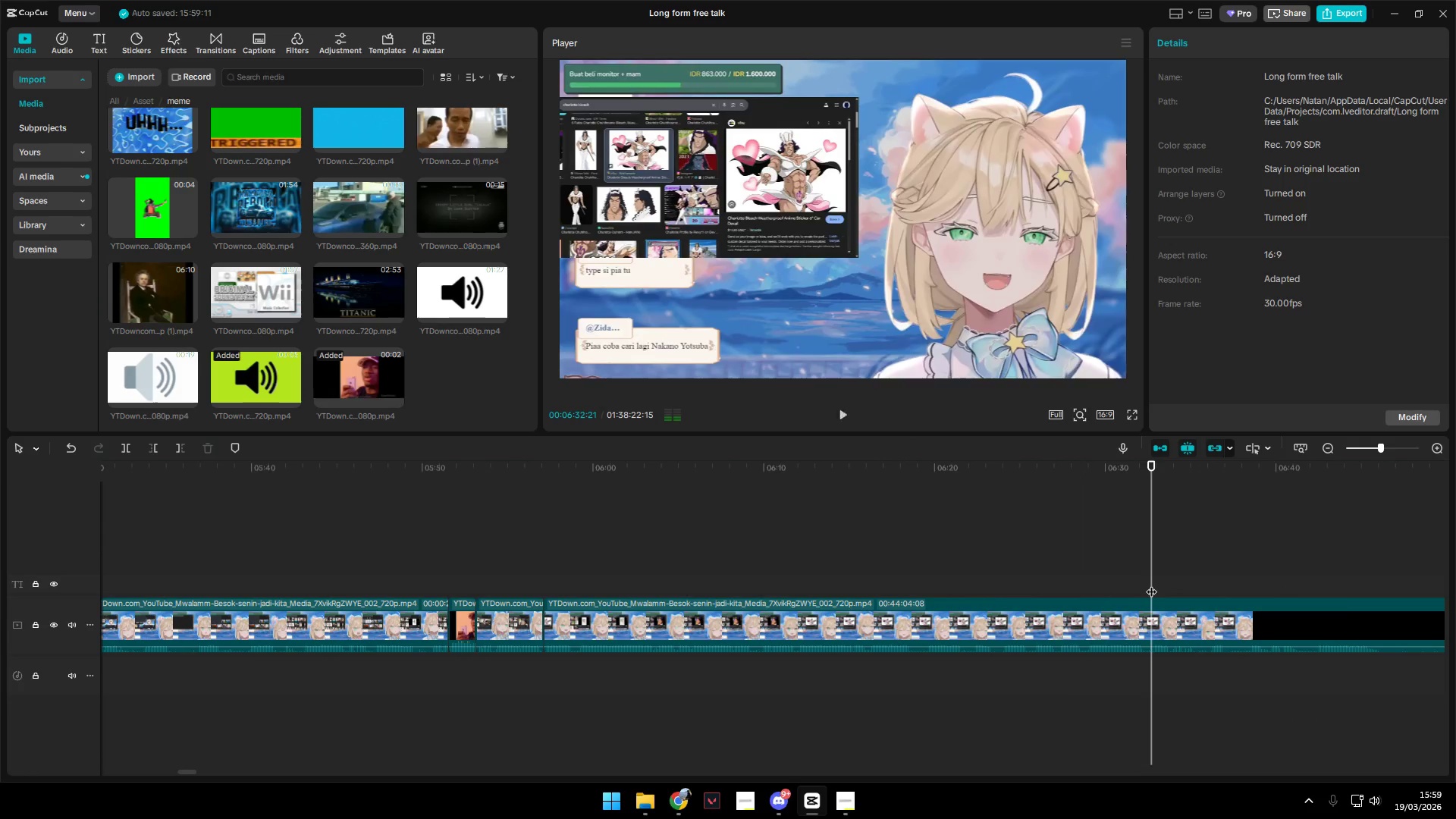 
key(Space)
 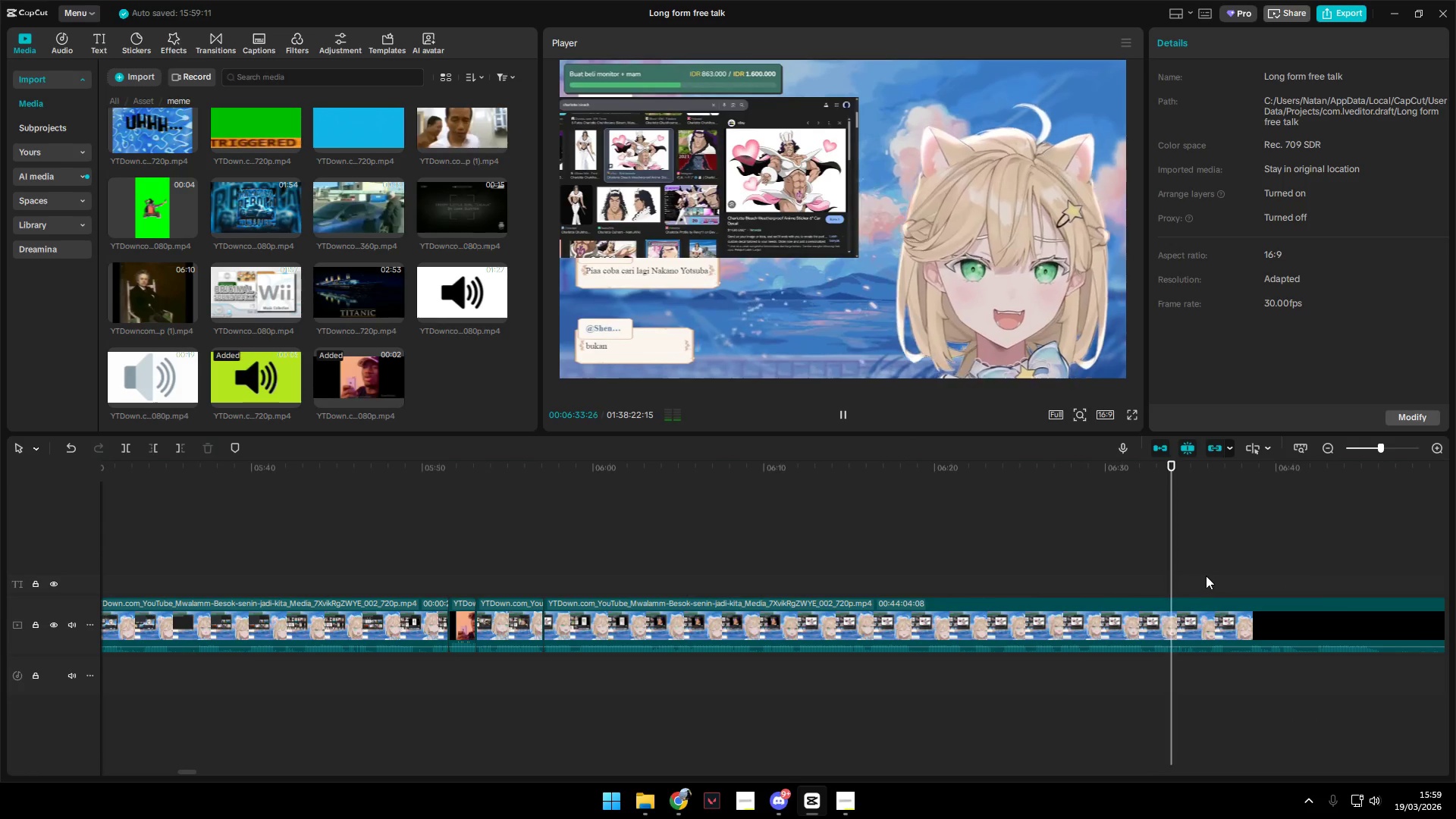 
double_click([1211, 573])
 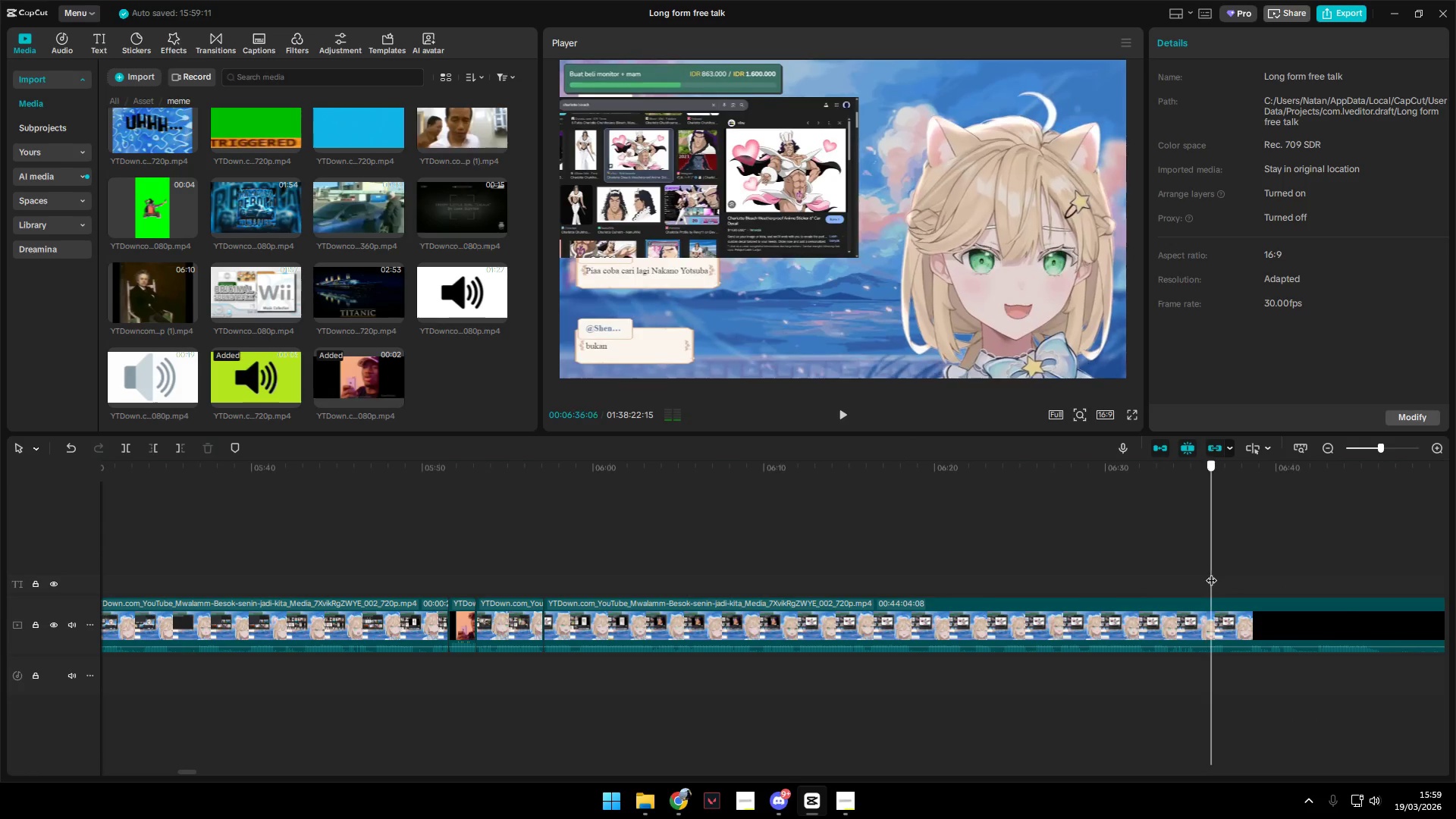 
key(Space)
 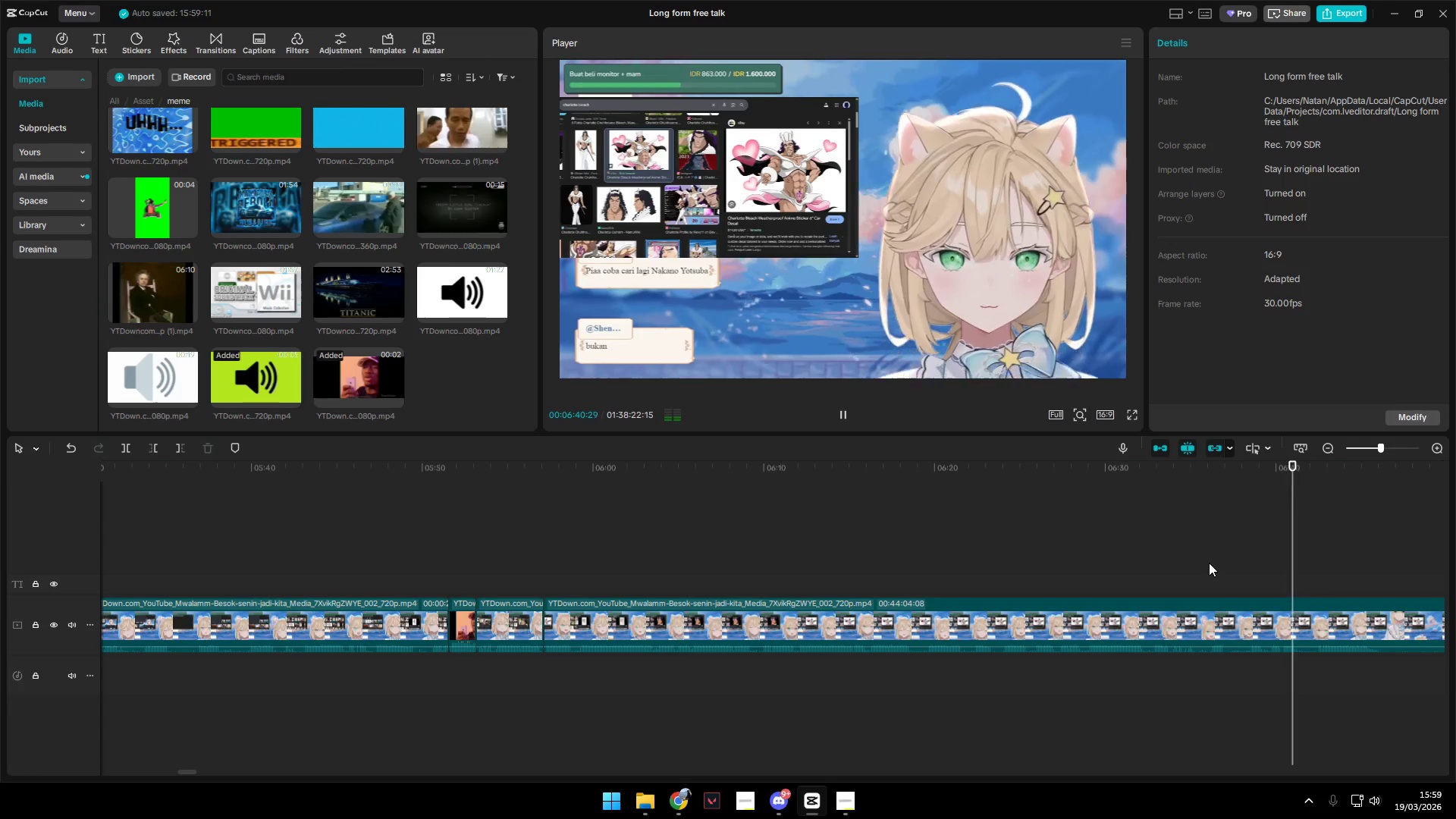 
wait(6.42)
 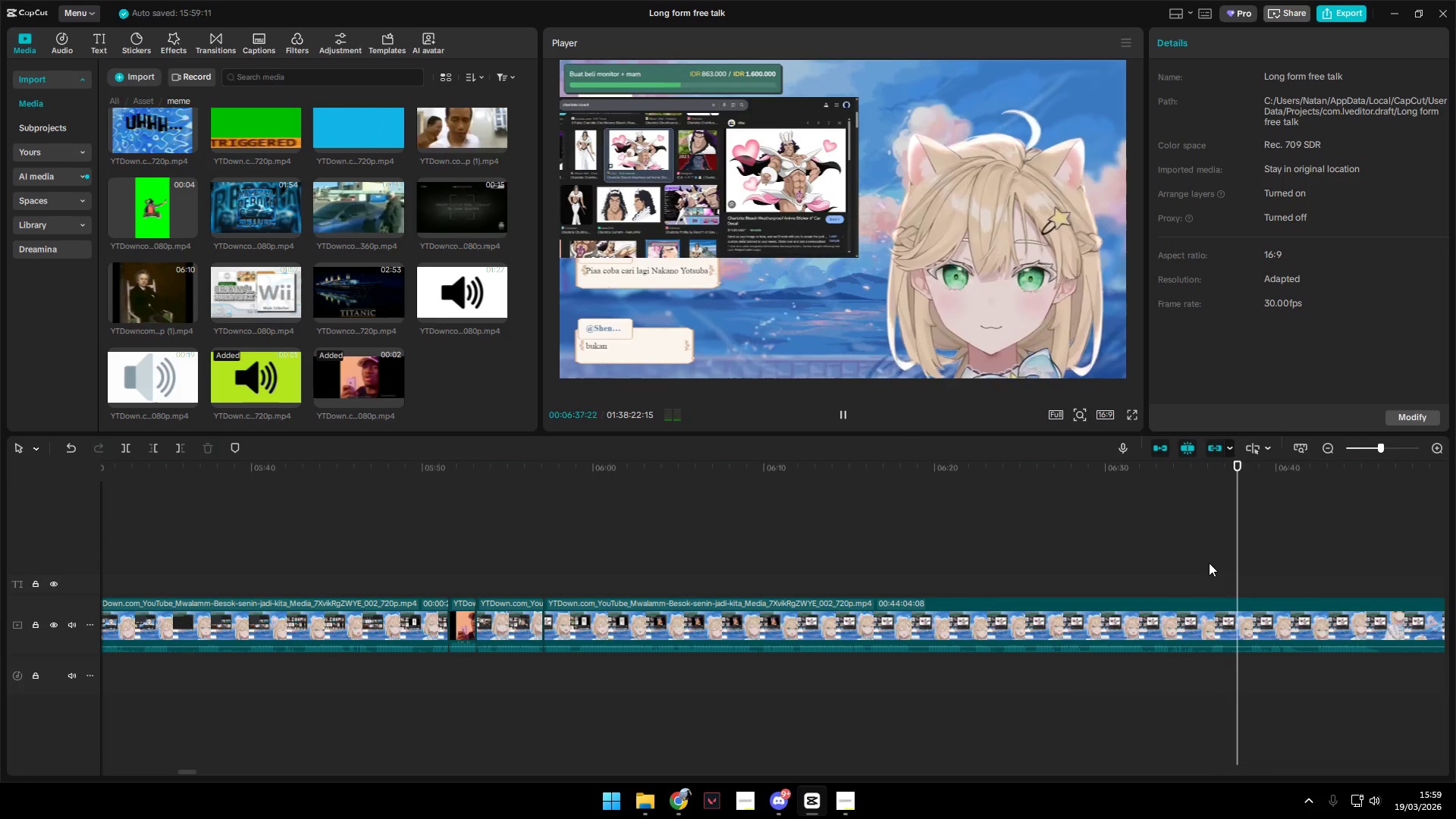 
hold_key(key=AltLeft, duration=0.94)
scroll: coordinate [1320, 671], scroll_direction: down, amount: 4.0
 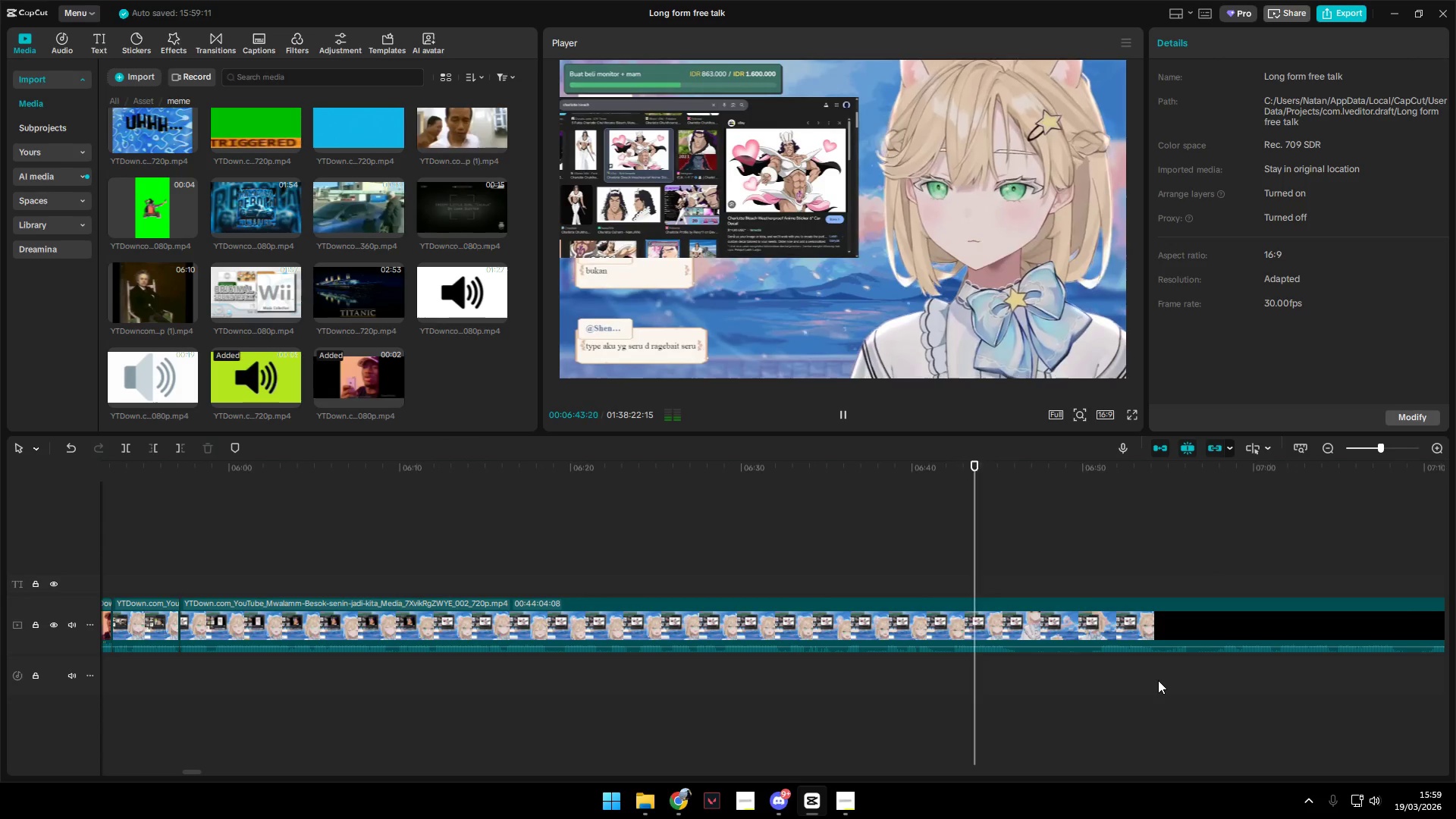 
hold_key(key=ControlLeft, duration=1.39)
scroll: coordinate [1158, 680], scroll_direction: down, amount: 5.0
 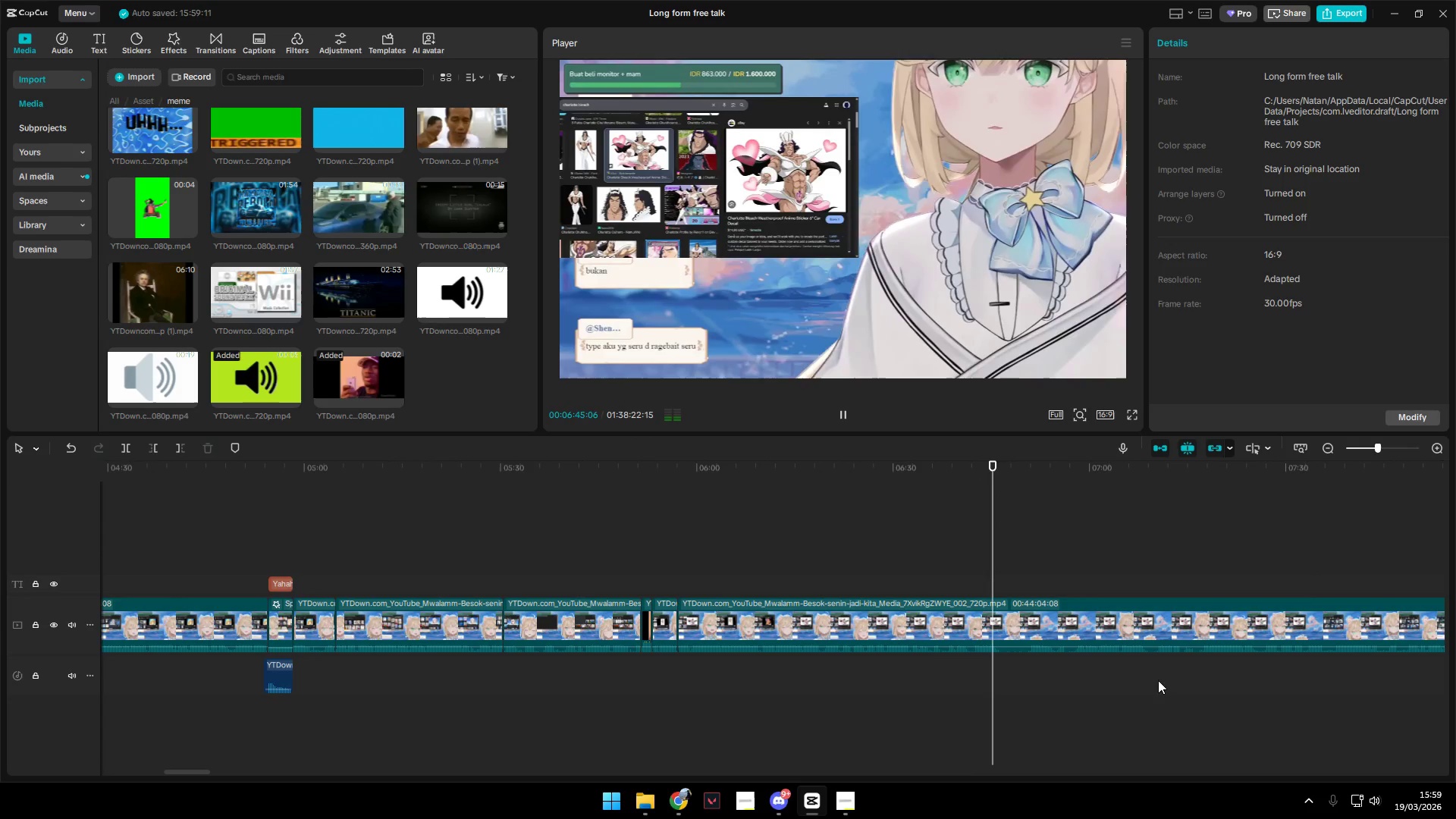 
hold_key(key=ControlLeft, duration=22.3)
left_click([1022, 553])
 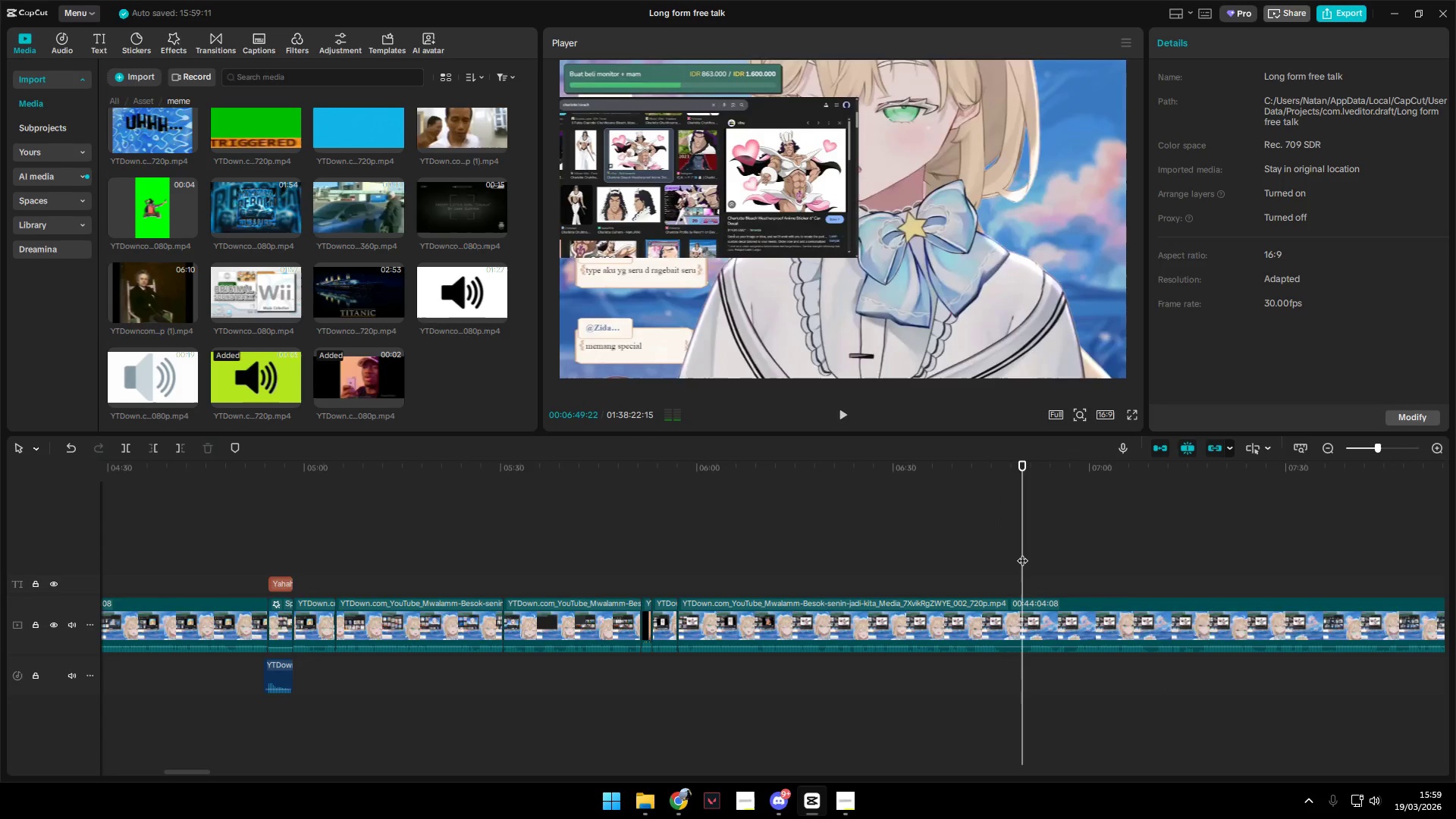 
key(Space)
 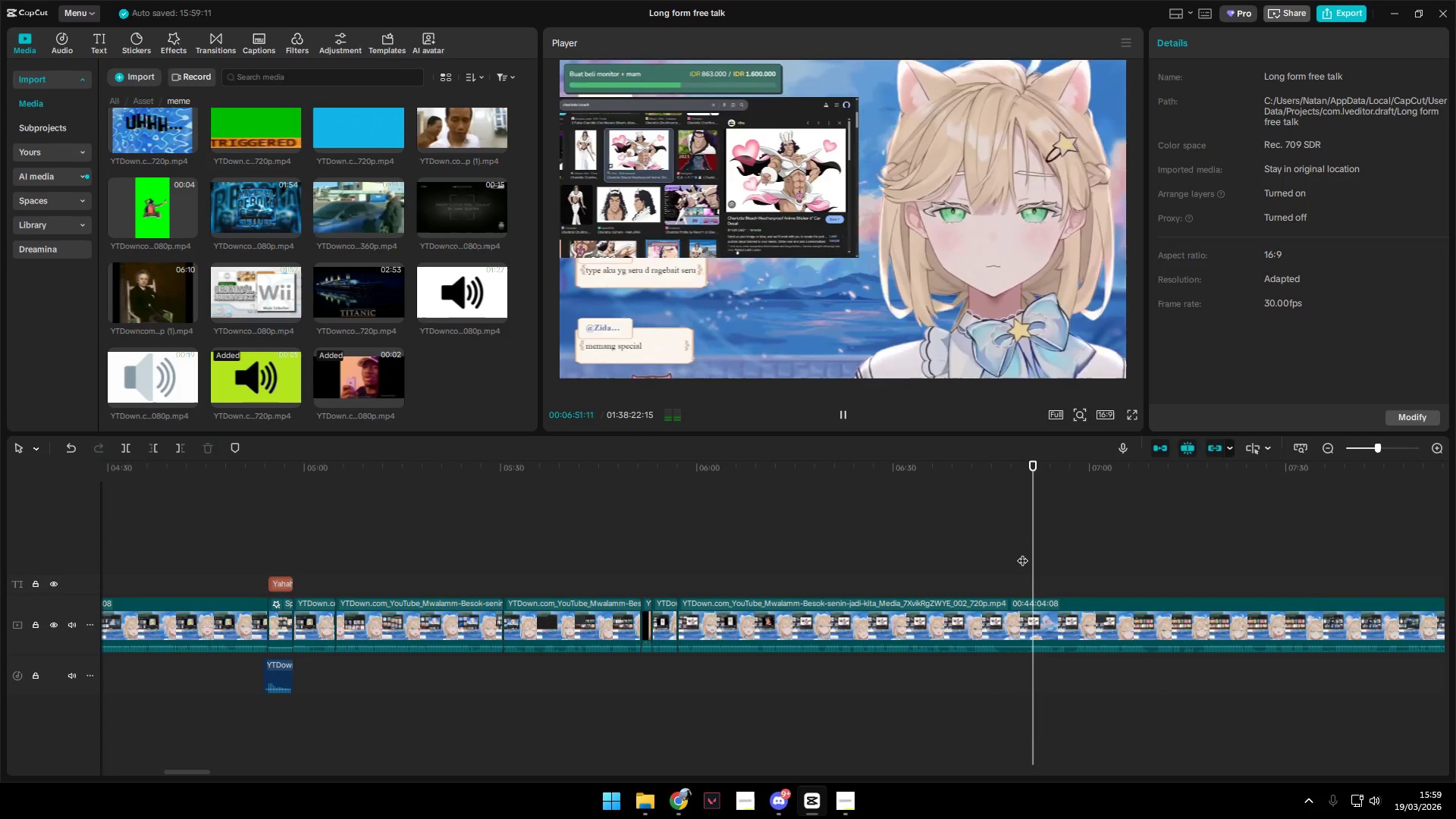 
left_click([1066, 549])
 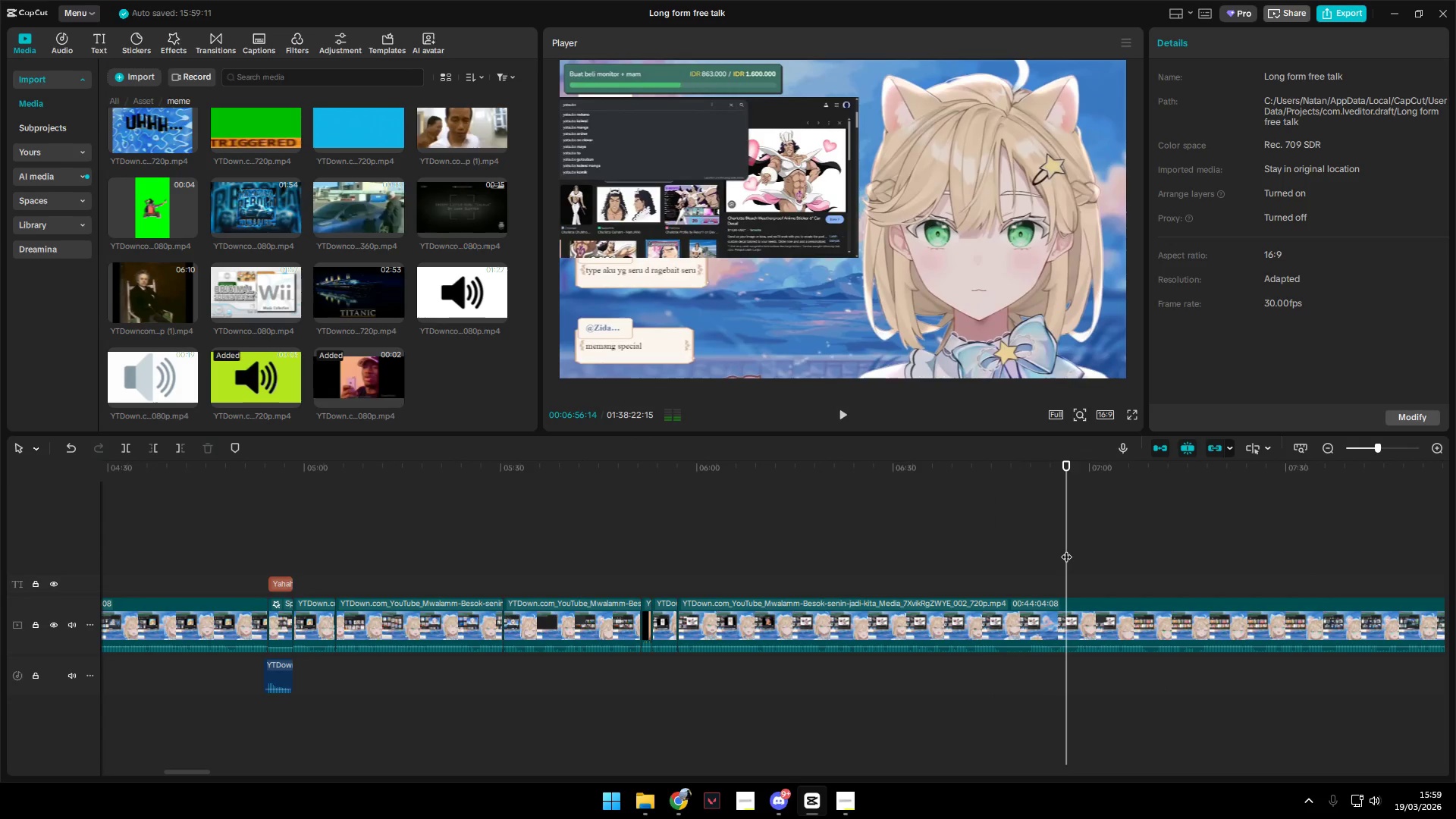 
key(Space)
 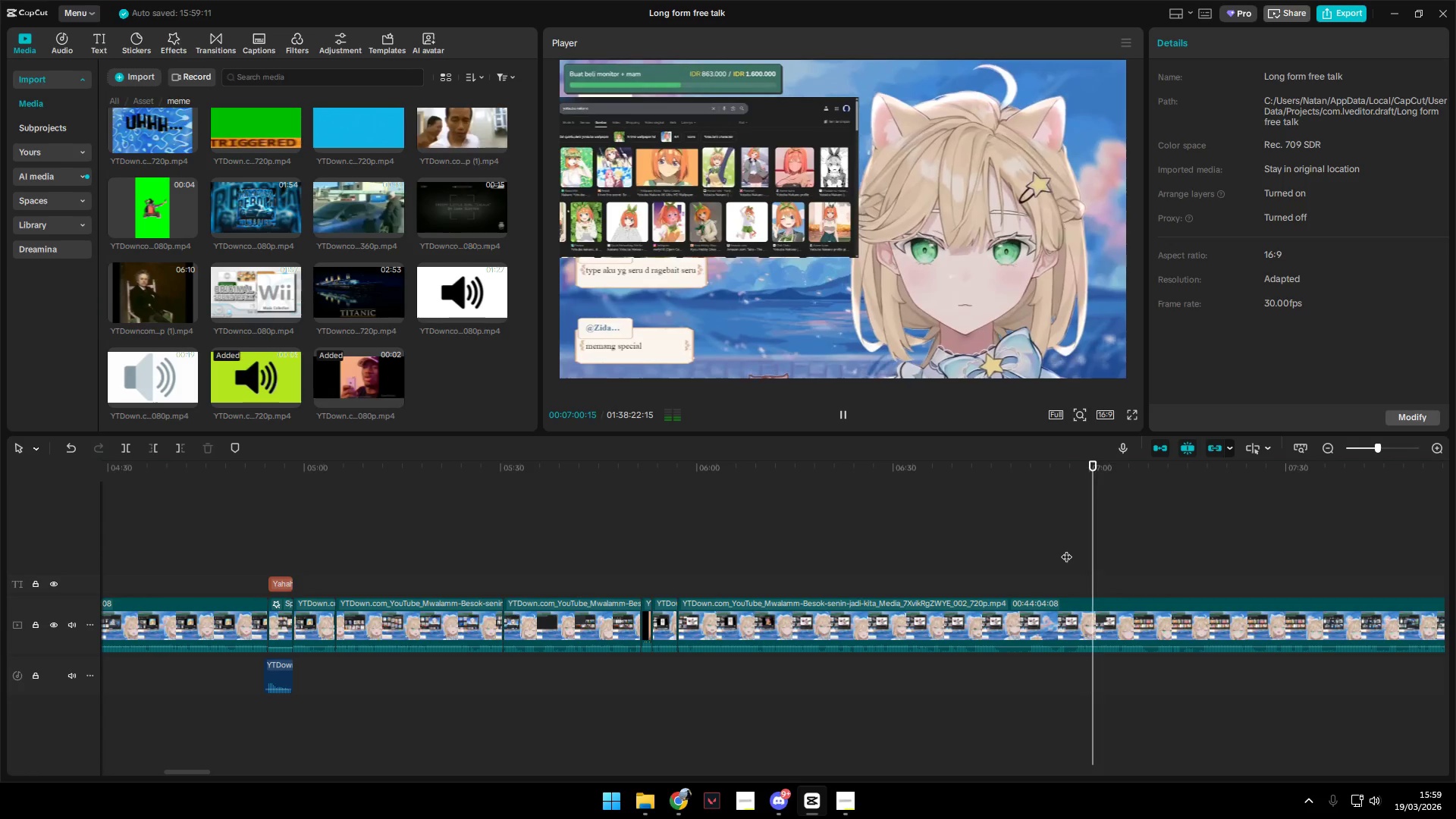 
key(Space)
 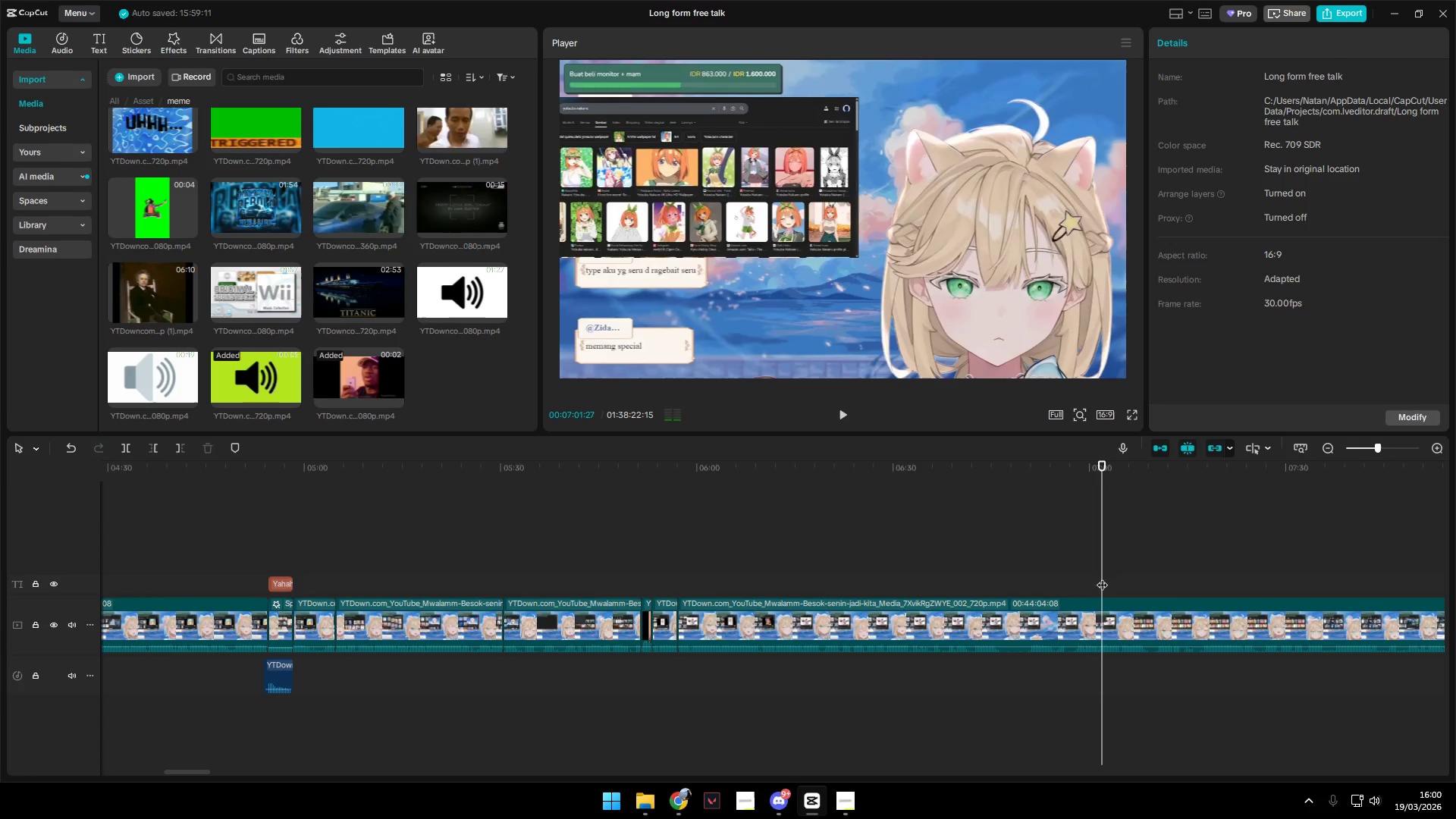 
left_click([1037, 570])
 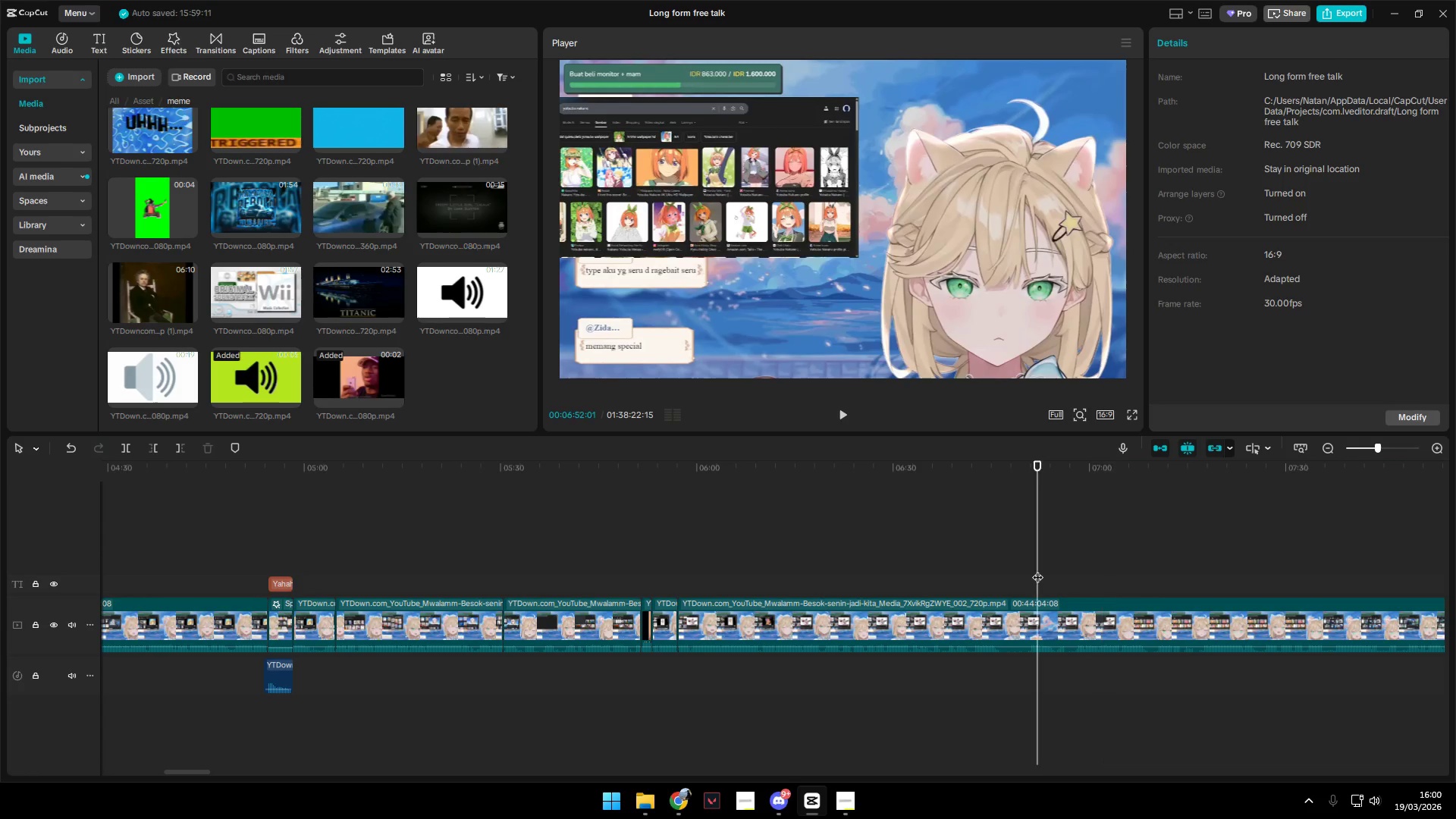 
key(Space)
 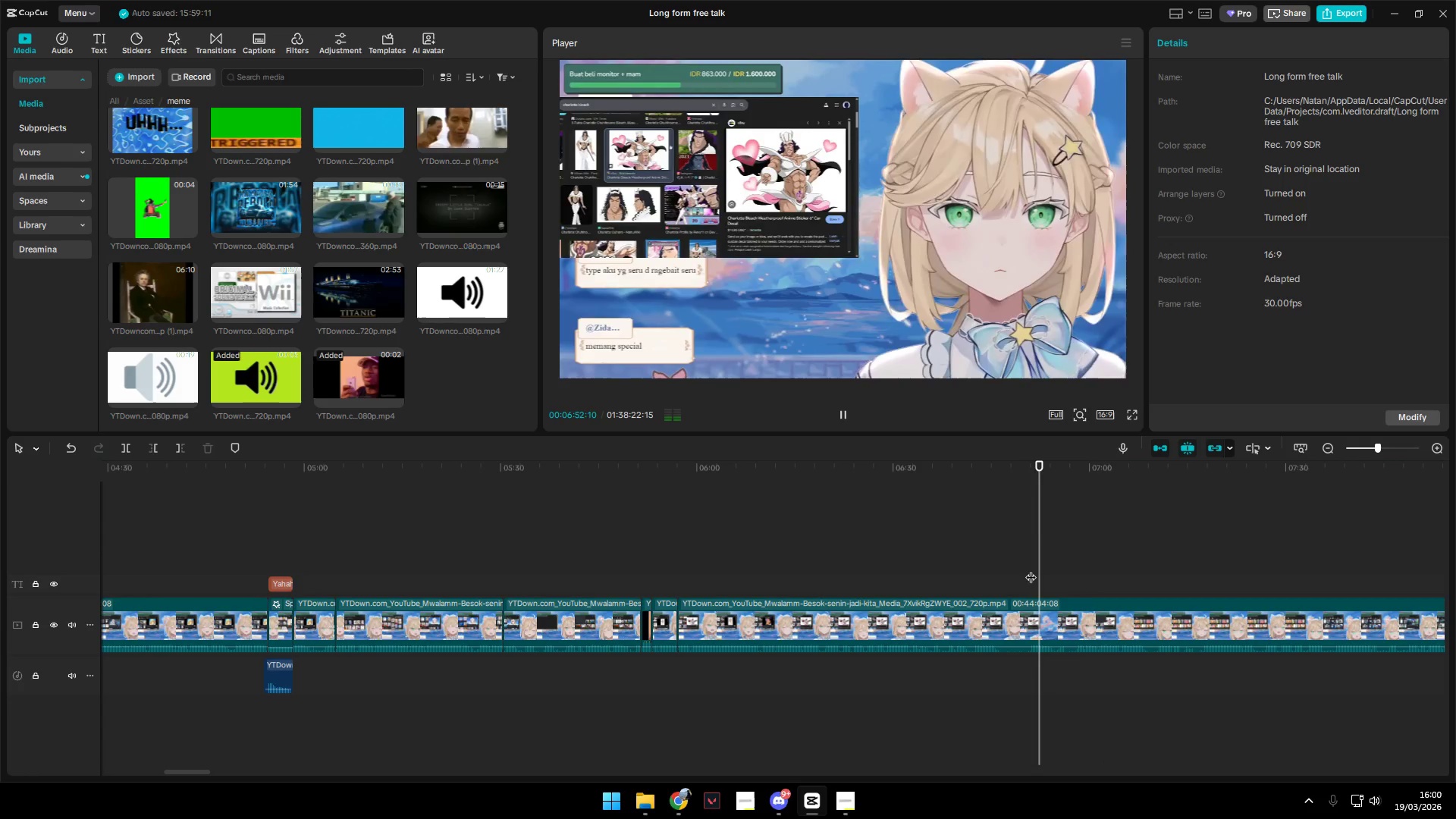 
double_click([1028, 570])
 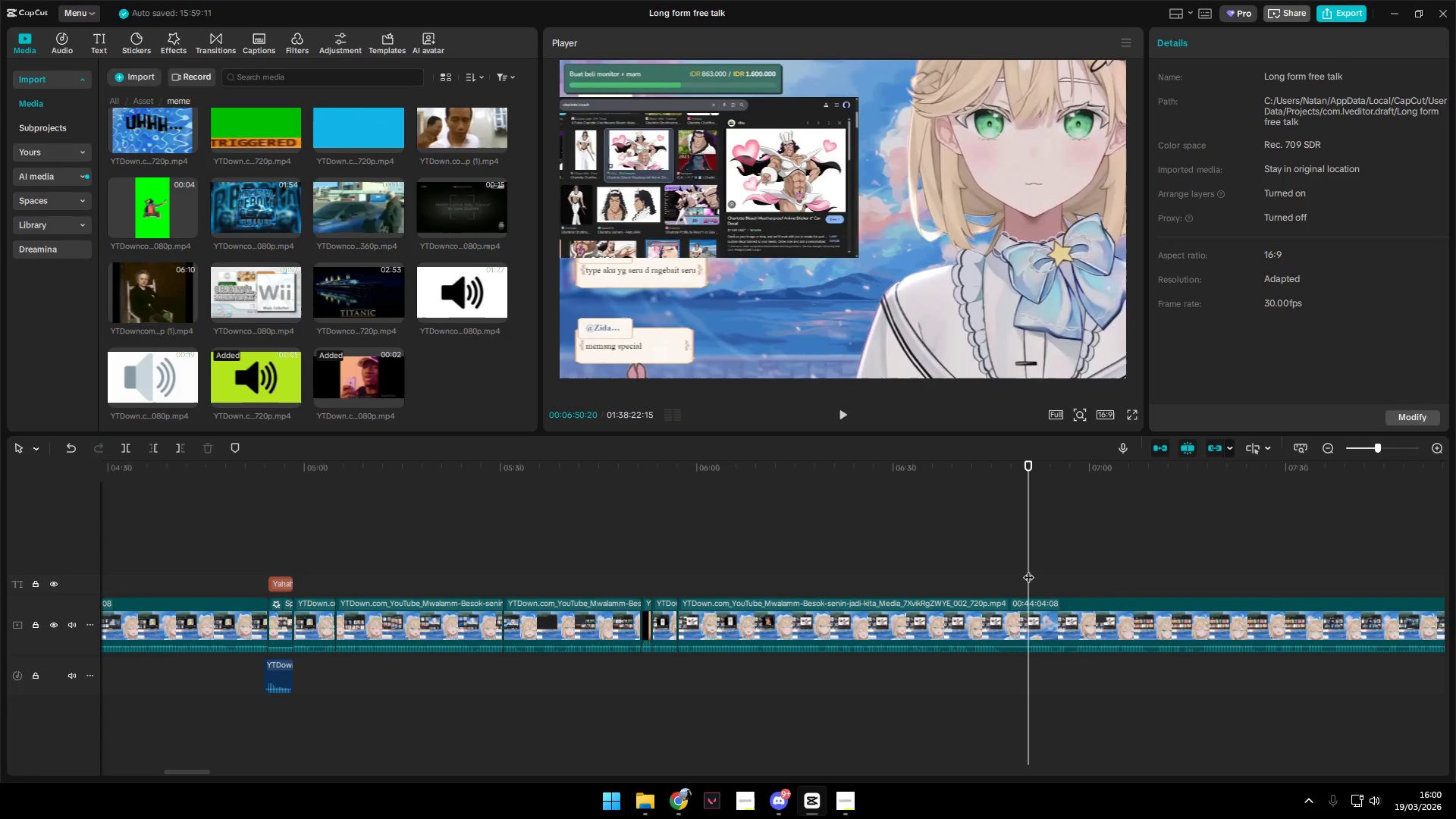 
key(Space)
 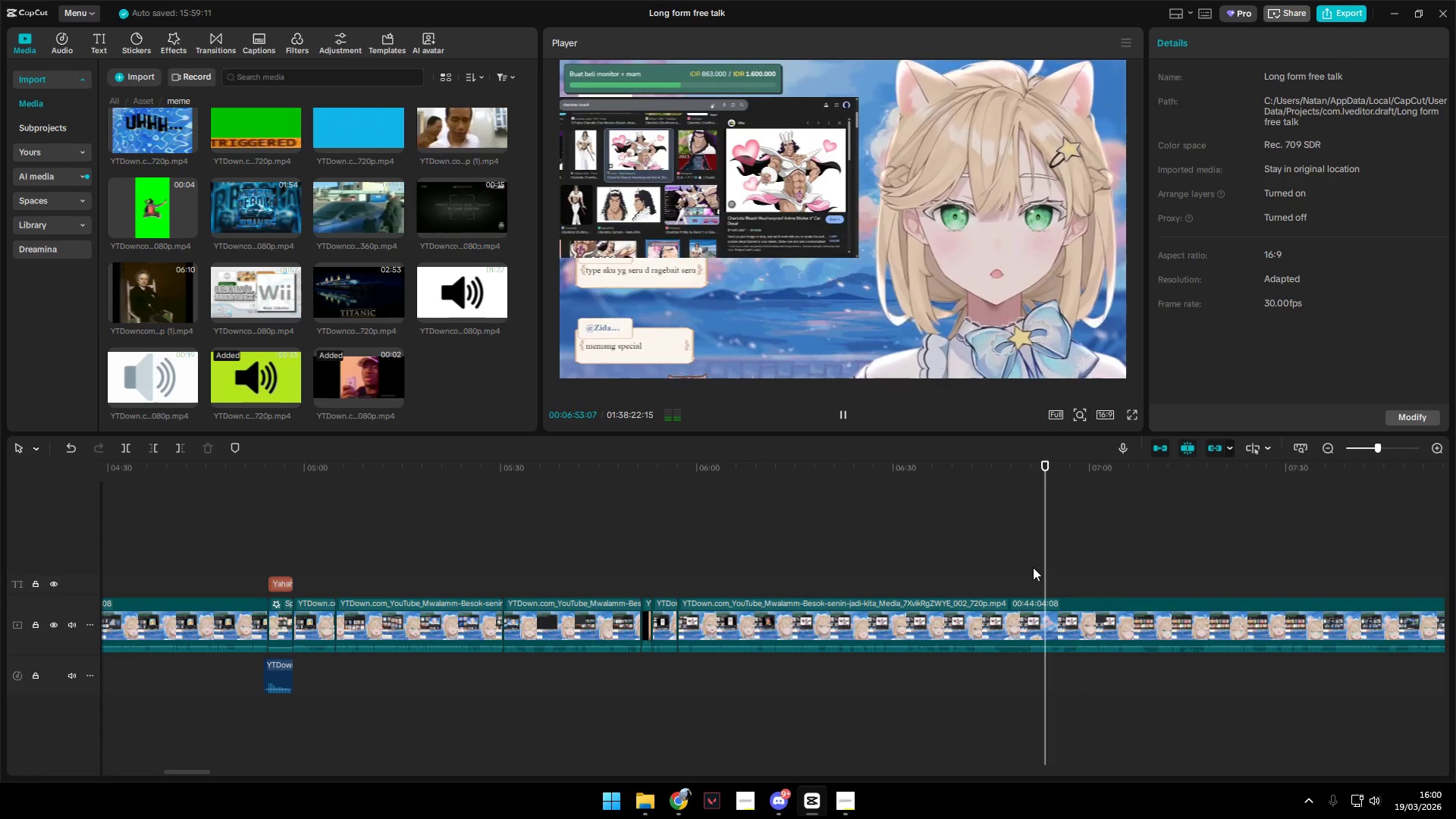 
left_click([663, 570])
 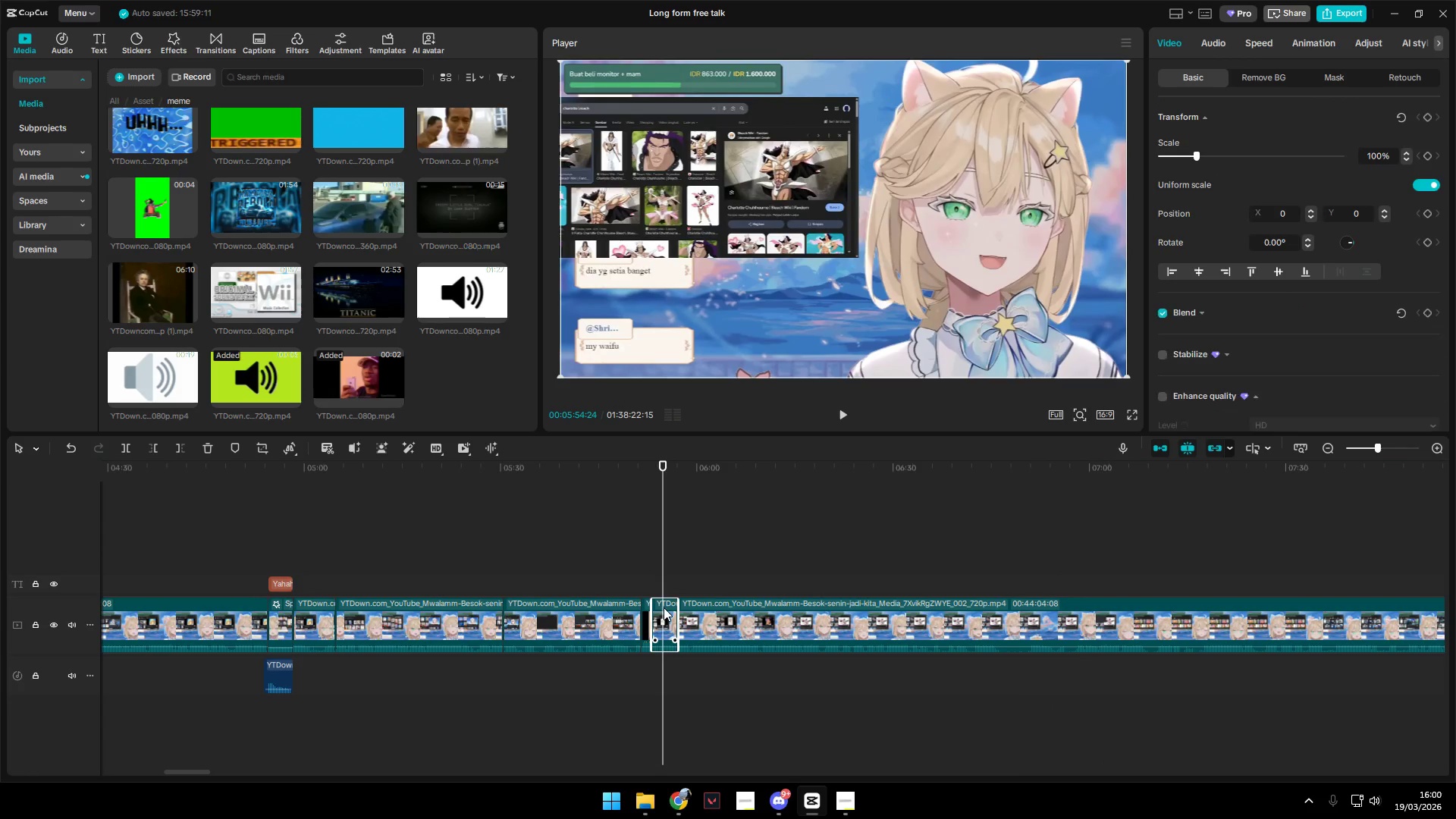 
left_click([648, 575])
 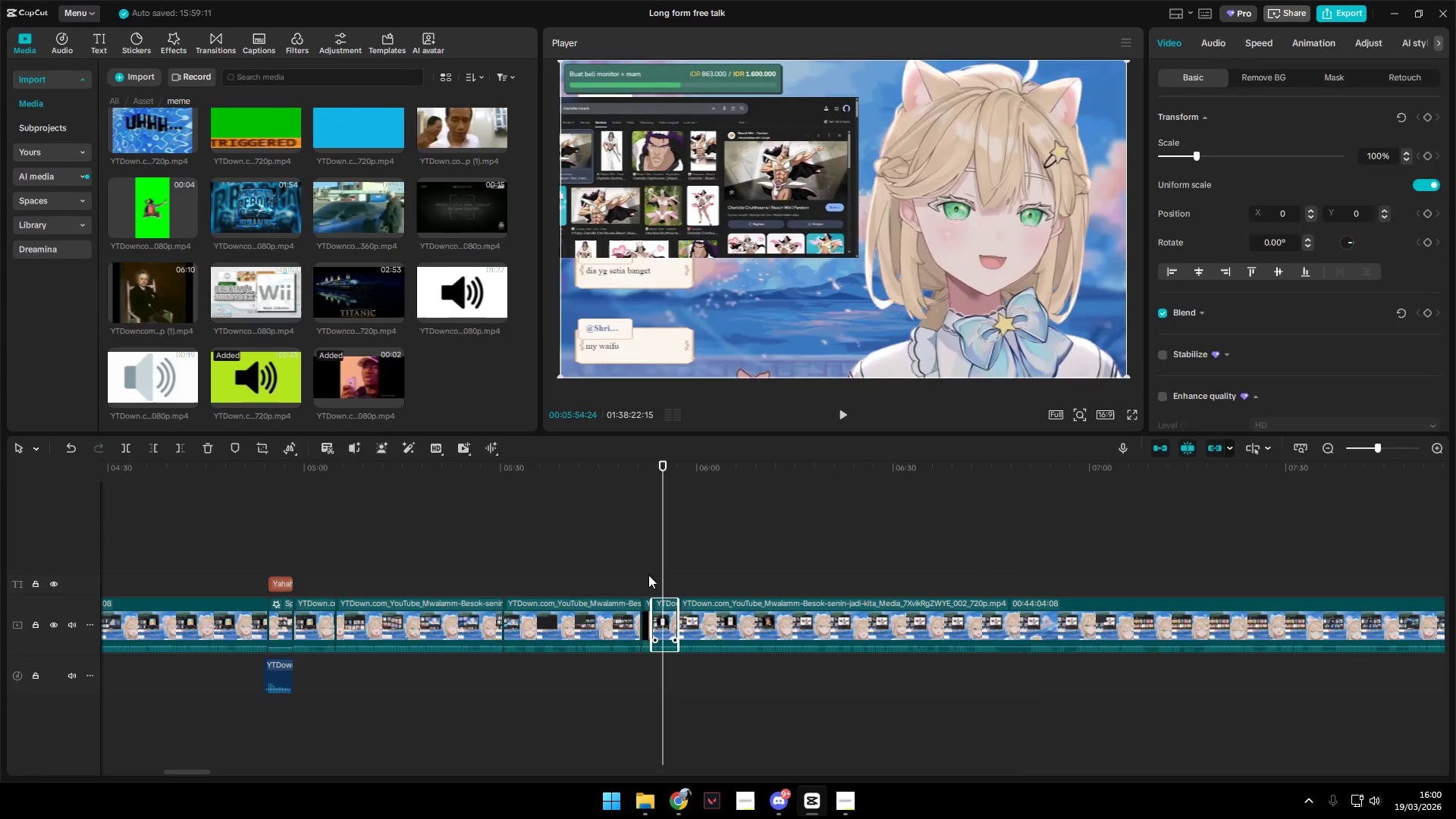 
key(Space)
 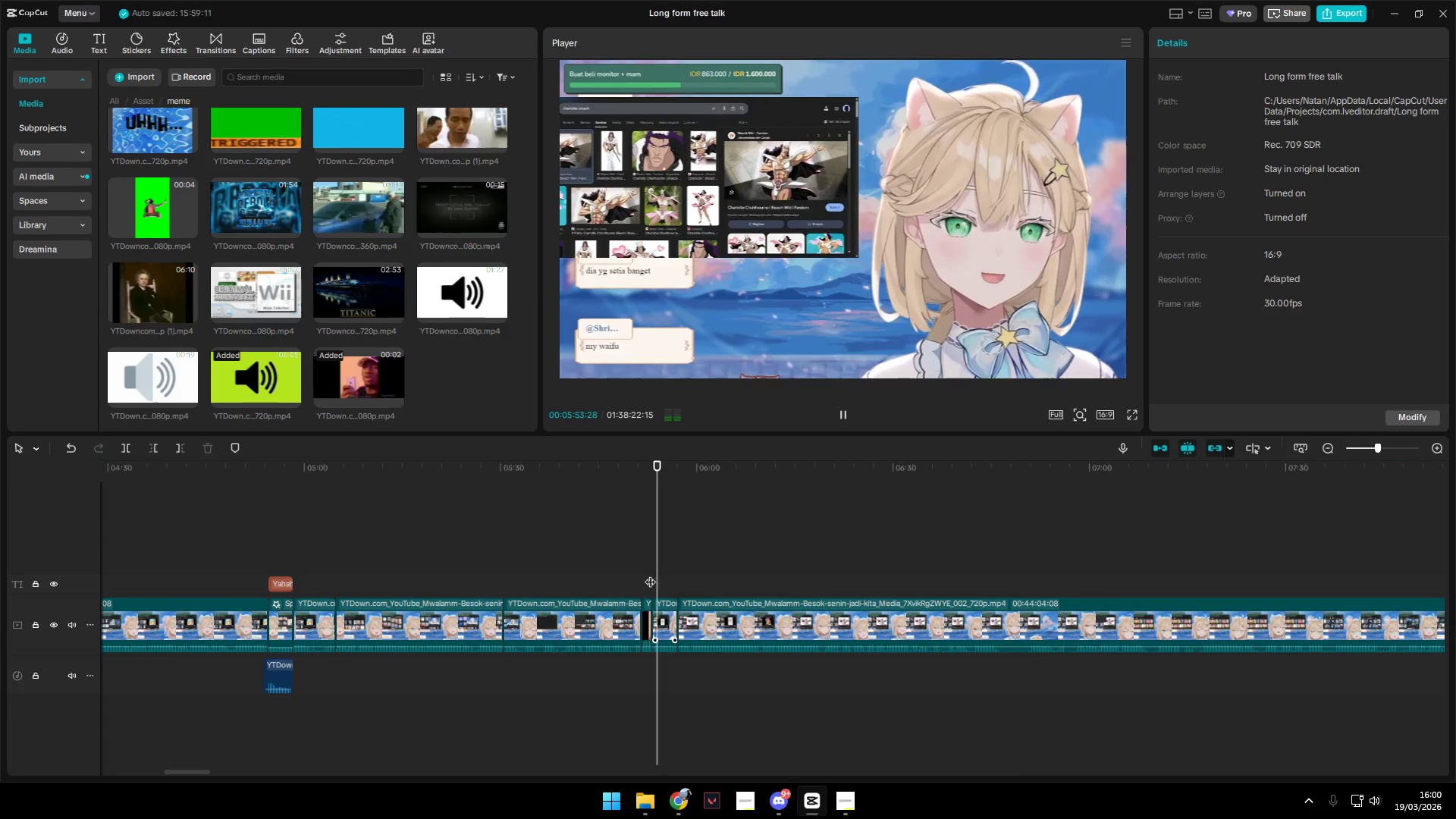 
key(Space)
 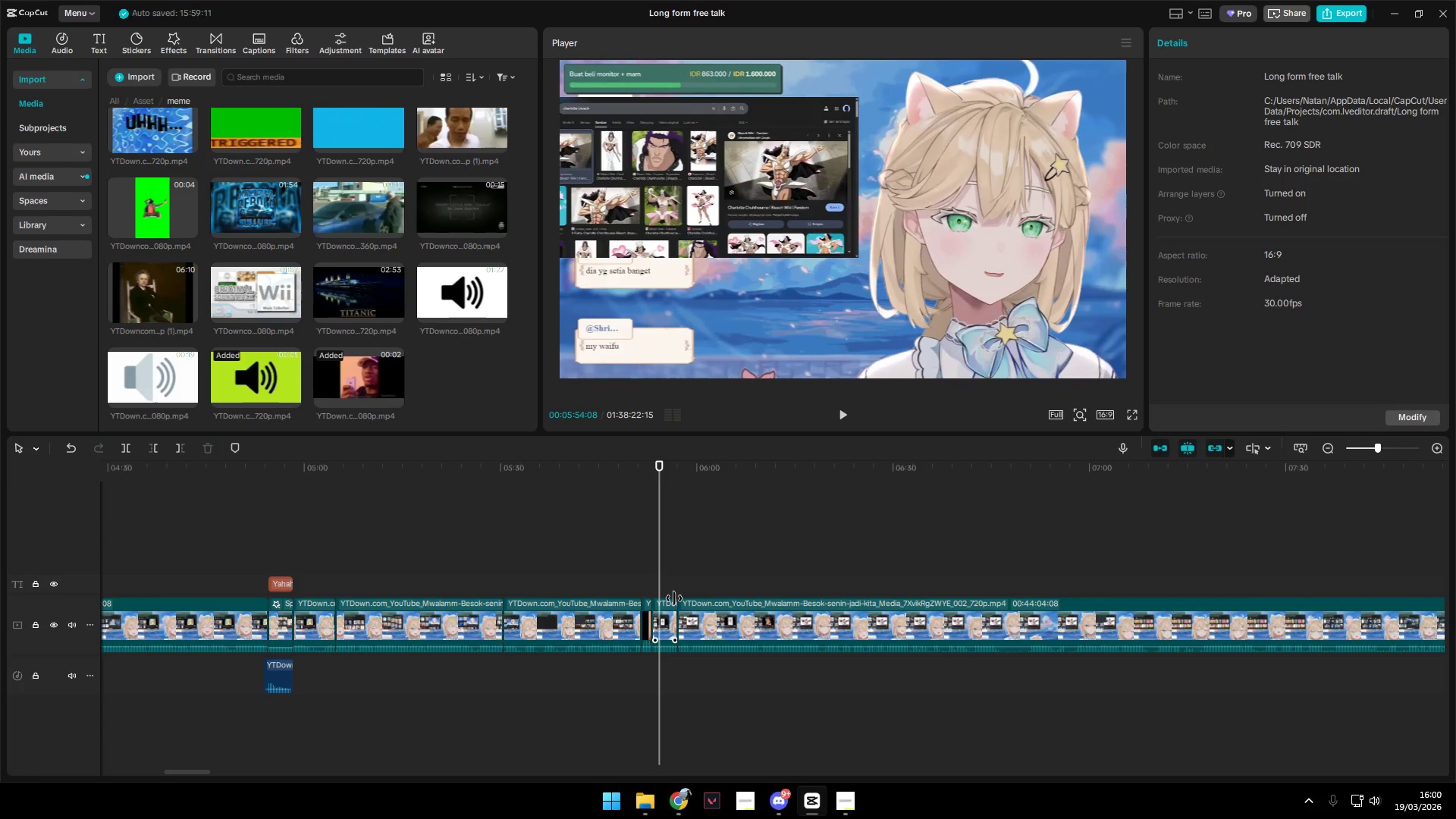 
left_click([670, 613])
 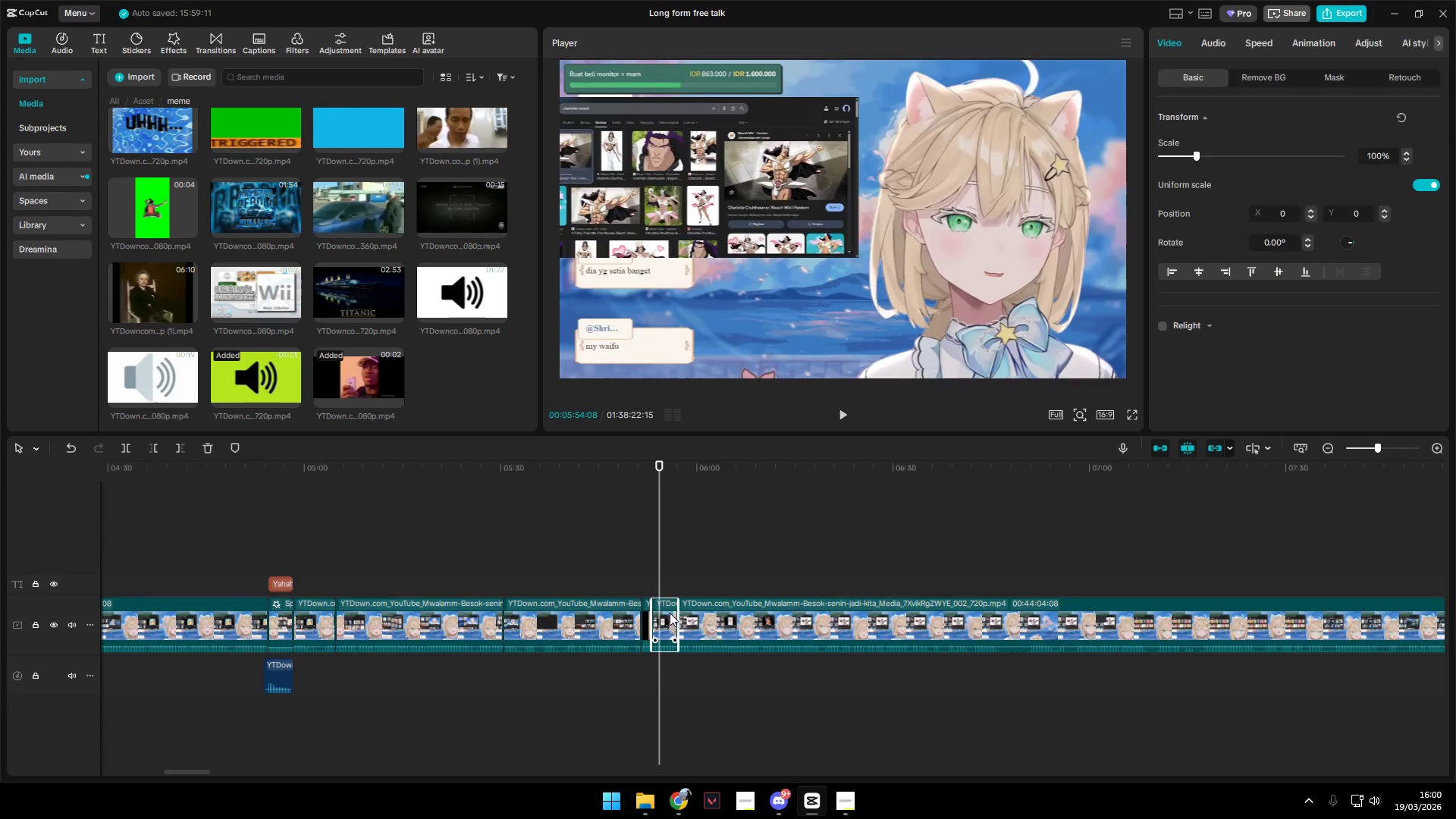 
key(W)
 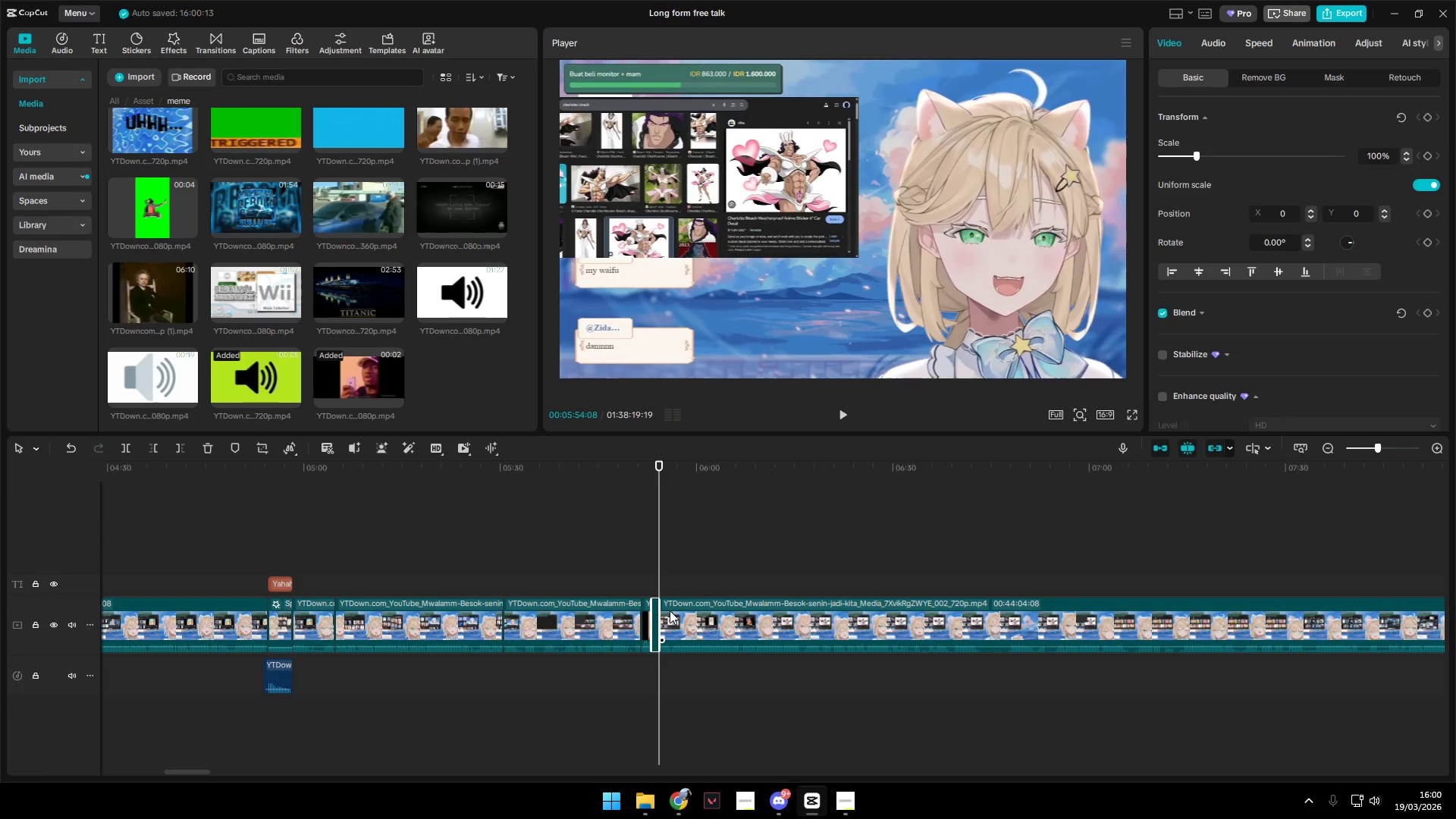 
left_click([670, 610])
 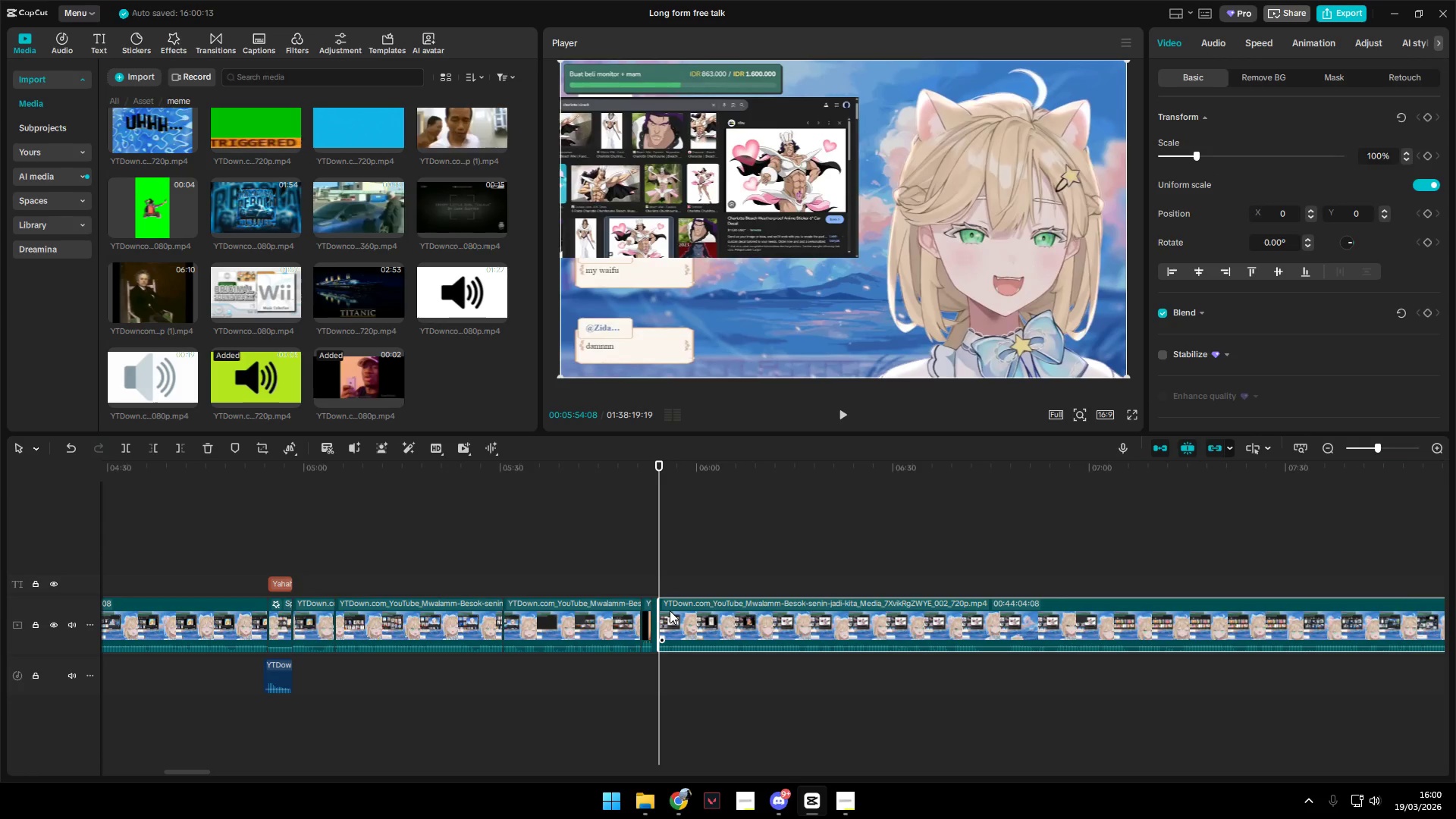 
hold_key(key=ControlLeft, duration=0.61)
scroll: coordinate [673, 615], scroll_direction: up, amount: 4.0
 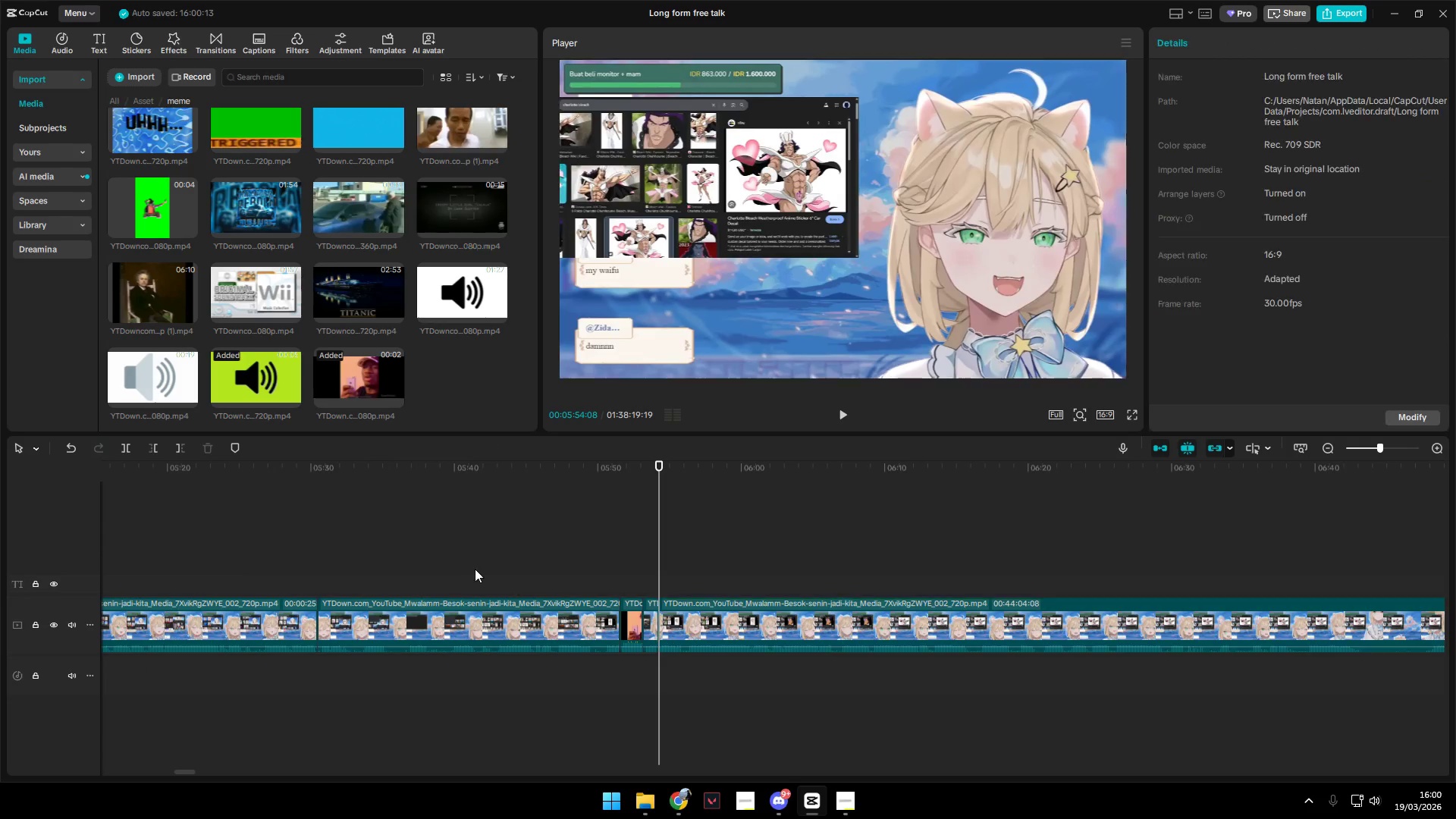 
double_click([488, 566])
 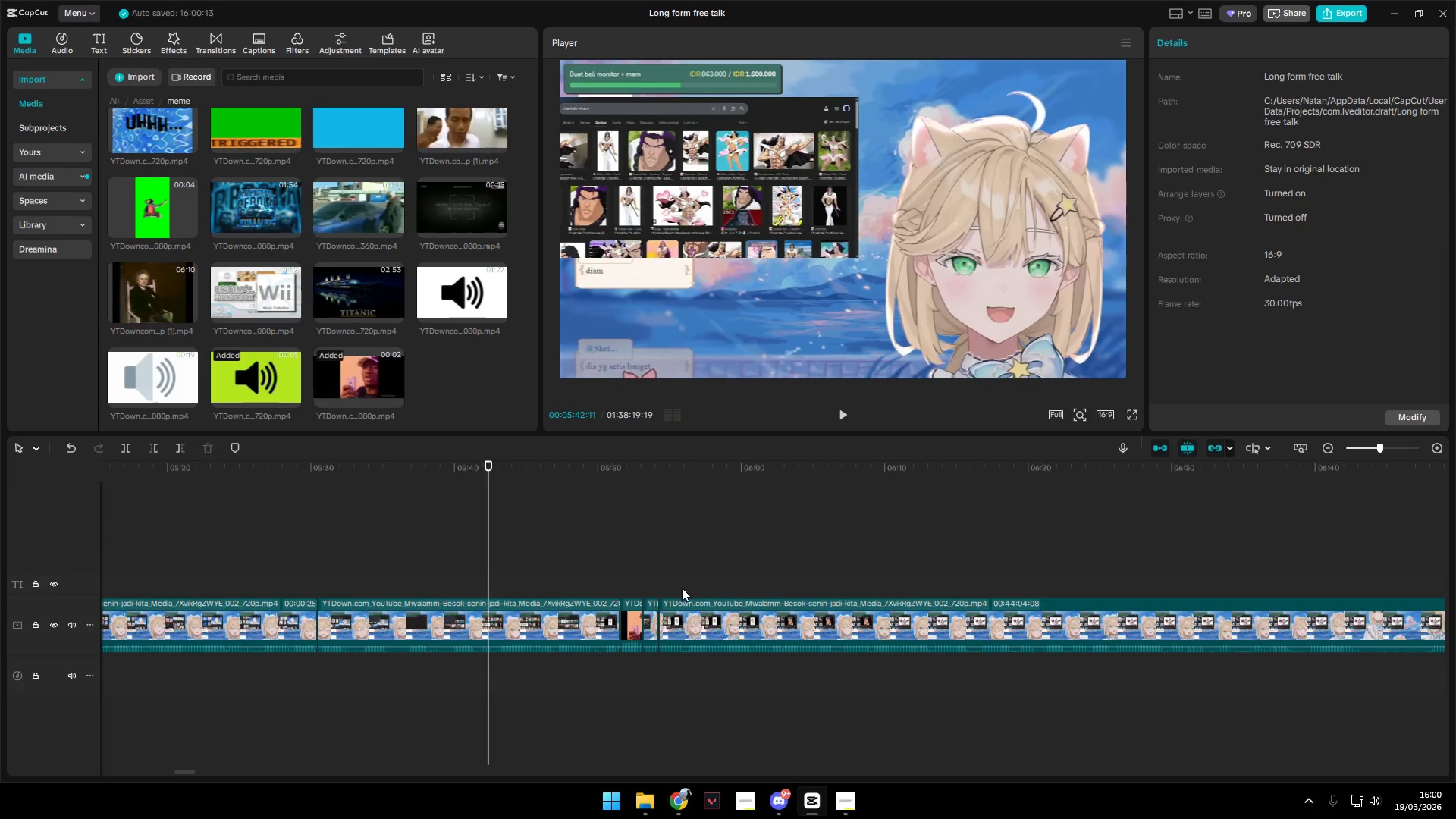 
key(Space)
 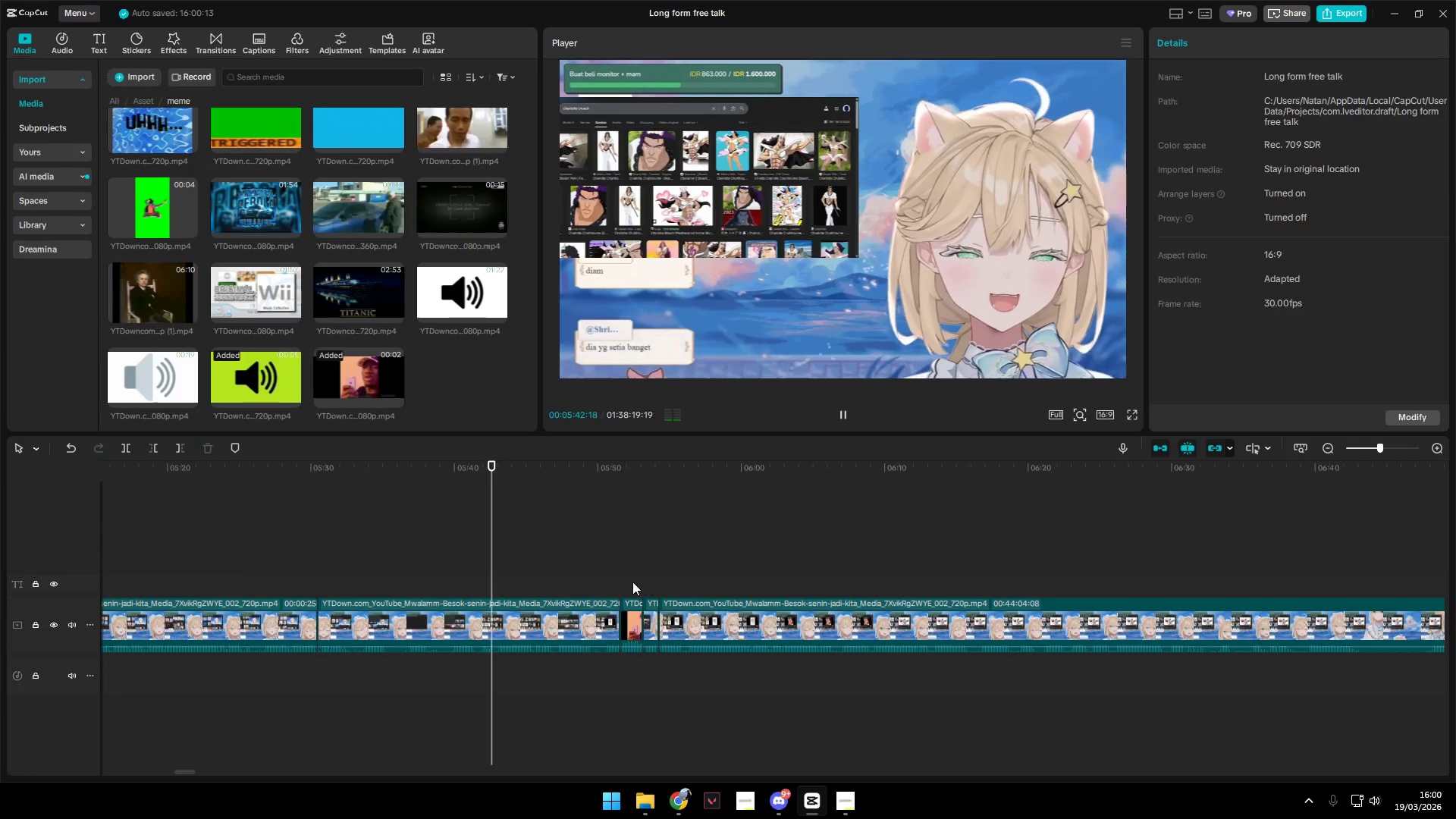 
left_click([617, 579])
 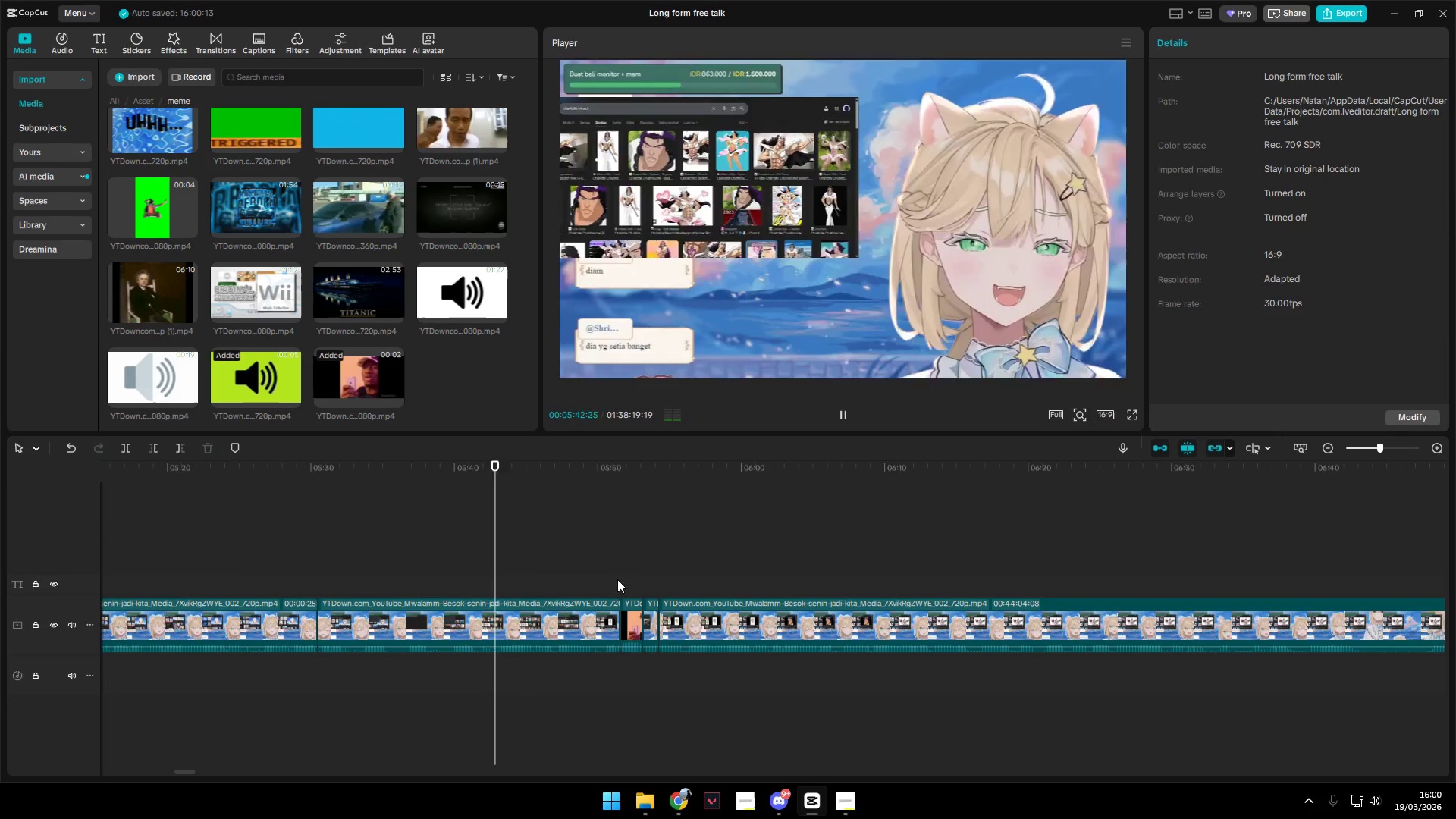 
key(Space)
 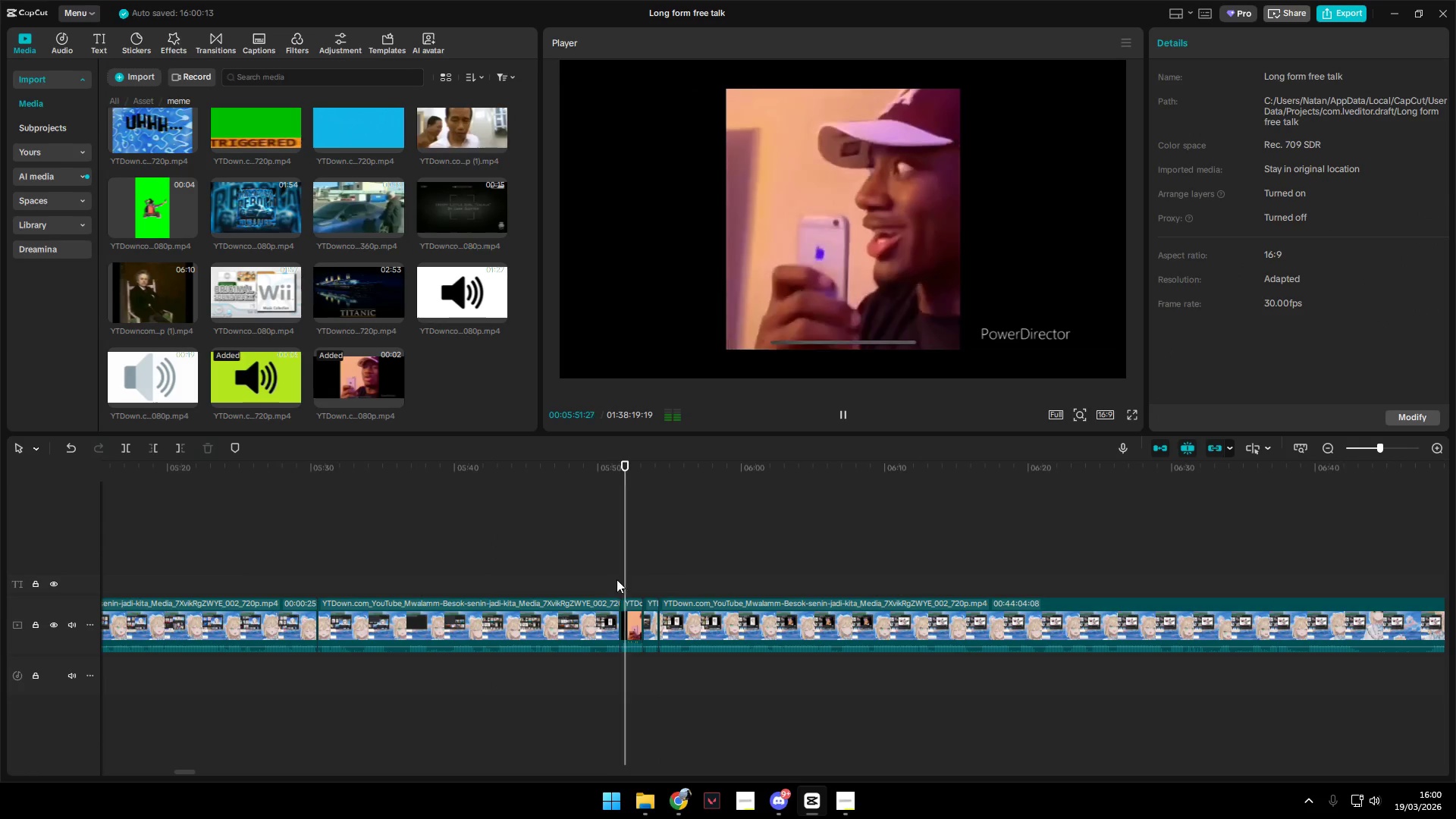 
left_click([609, 579])
 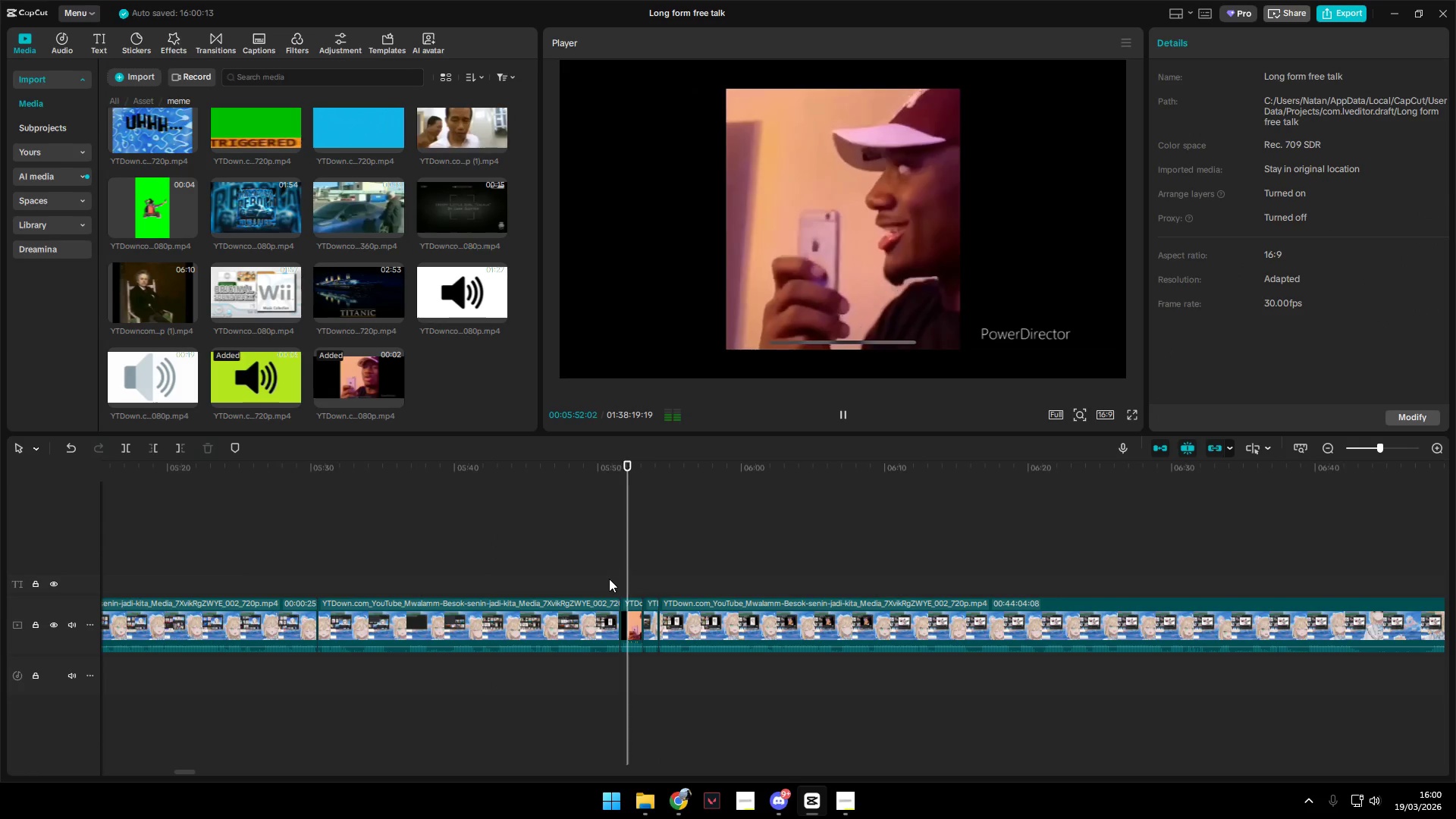 
key(Space)
 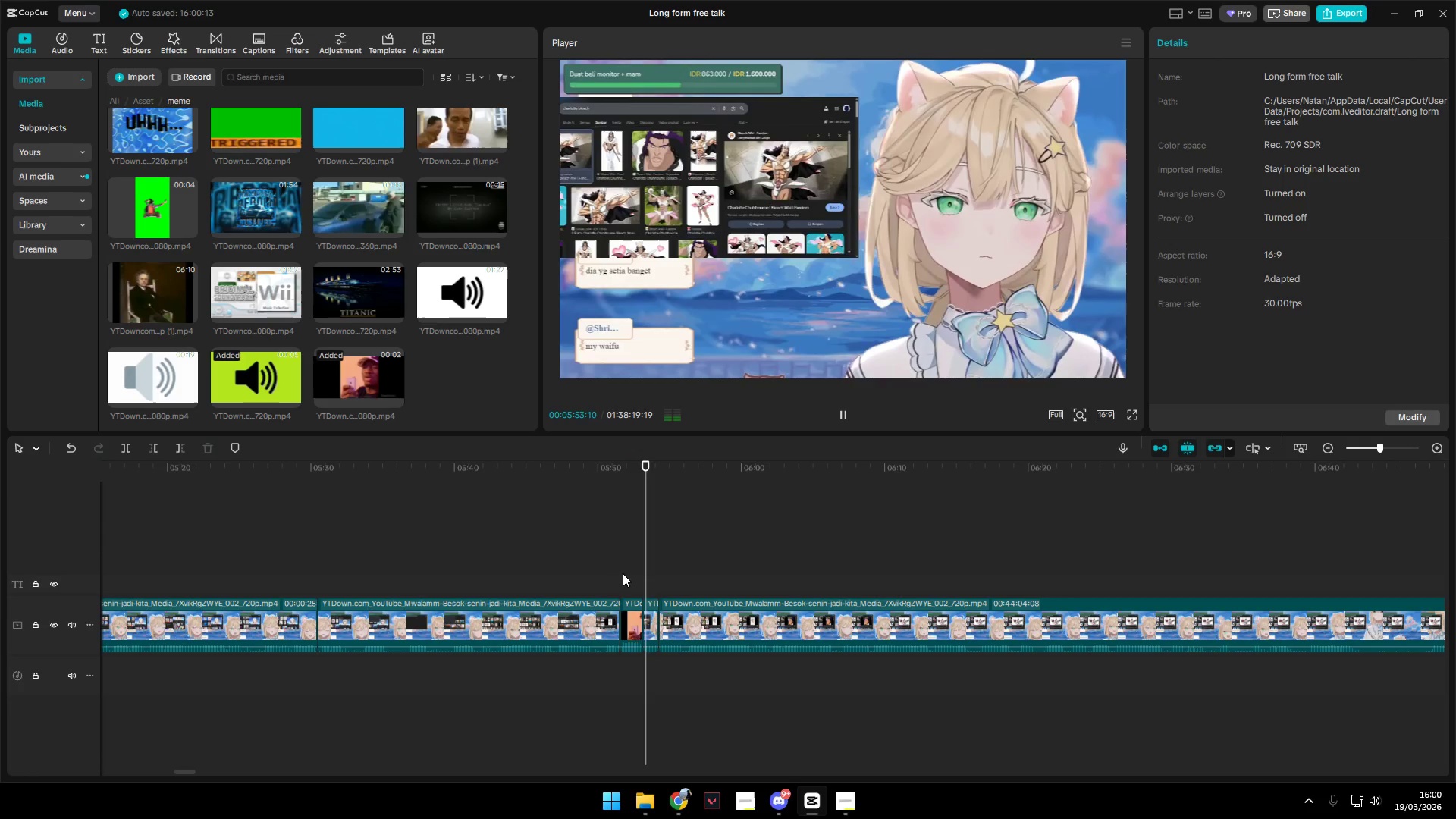 
key(Space)
 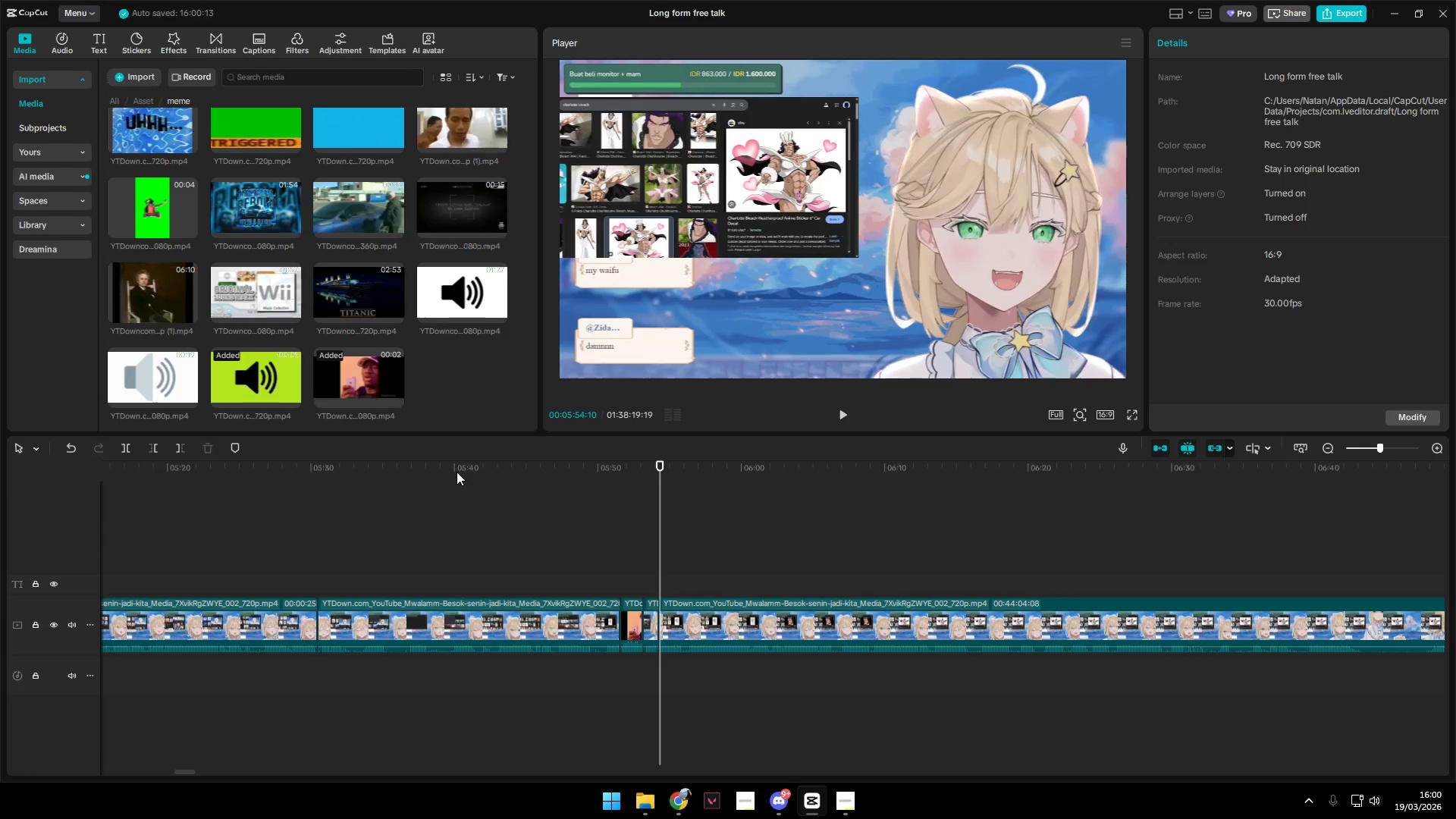 
hold_key(key=ControlLeft, duration=1.26)
scroll: coordinate [406, 556], scroll_direction: down, amount: 5.0
 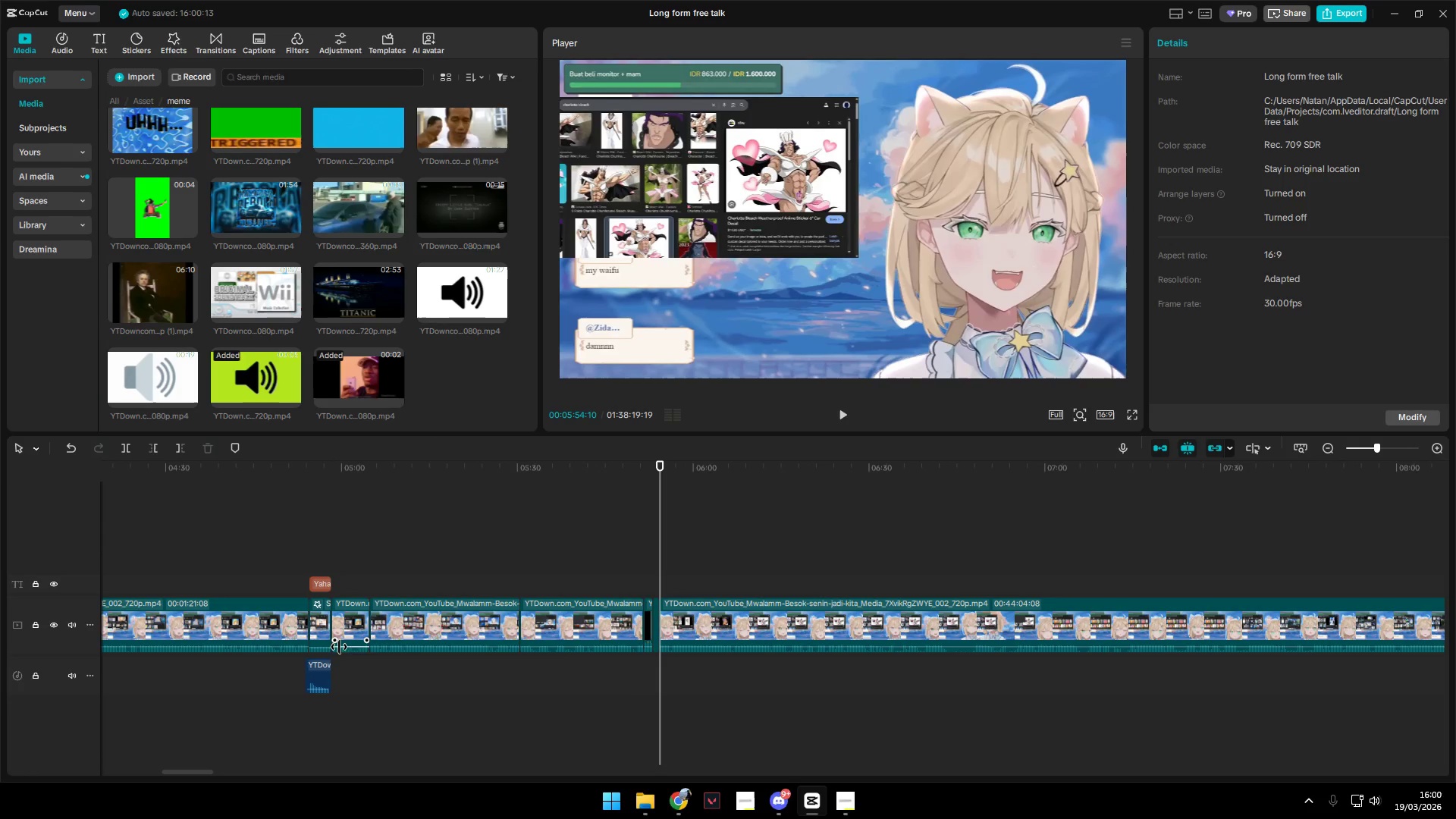 
hold_key(key=ControlLeft, duration=3.28)
left_click([318, 621])
 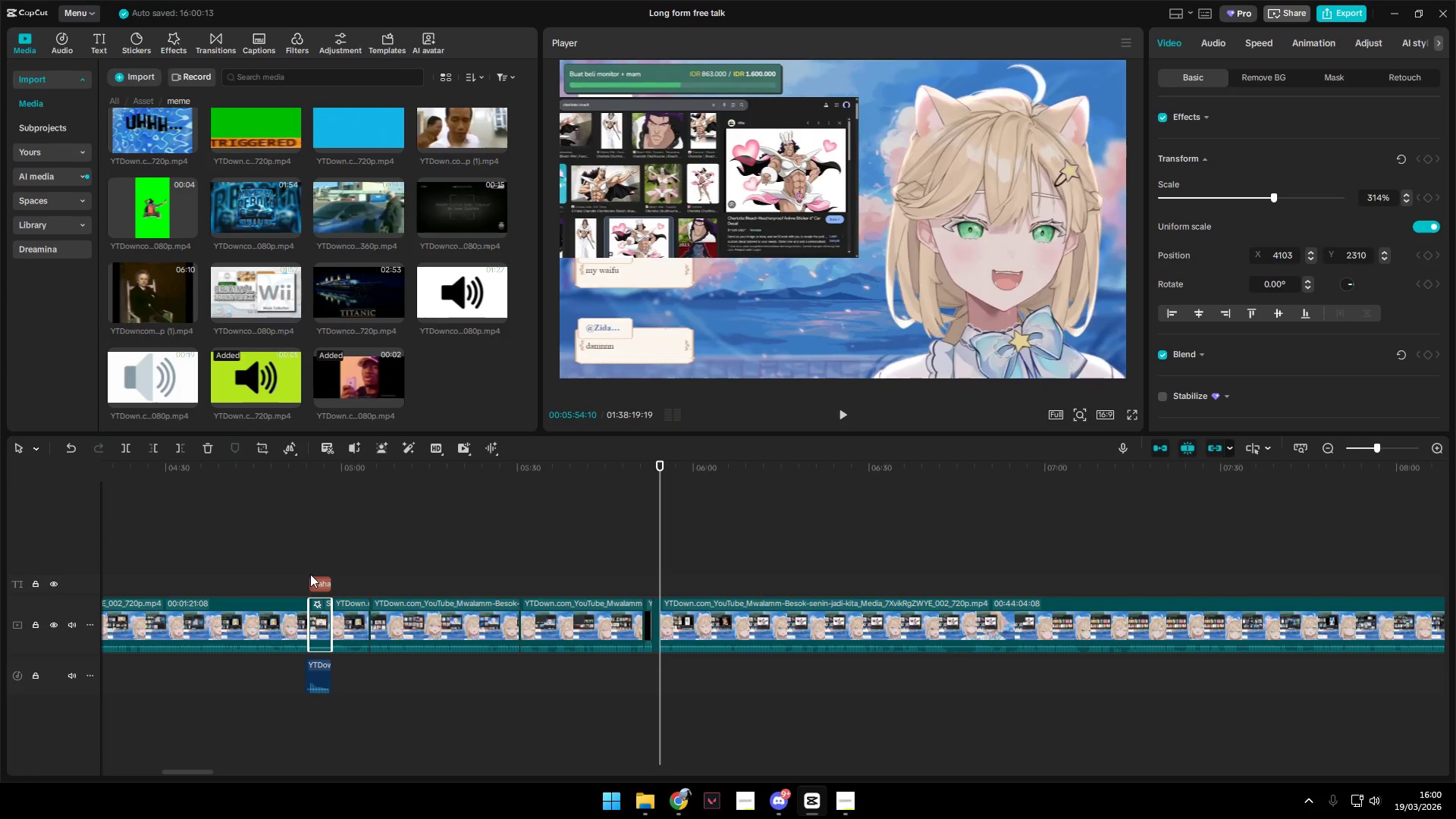 
left_click([309, 560])
 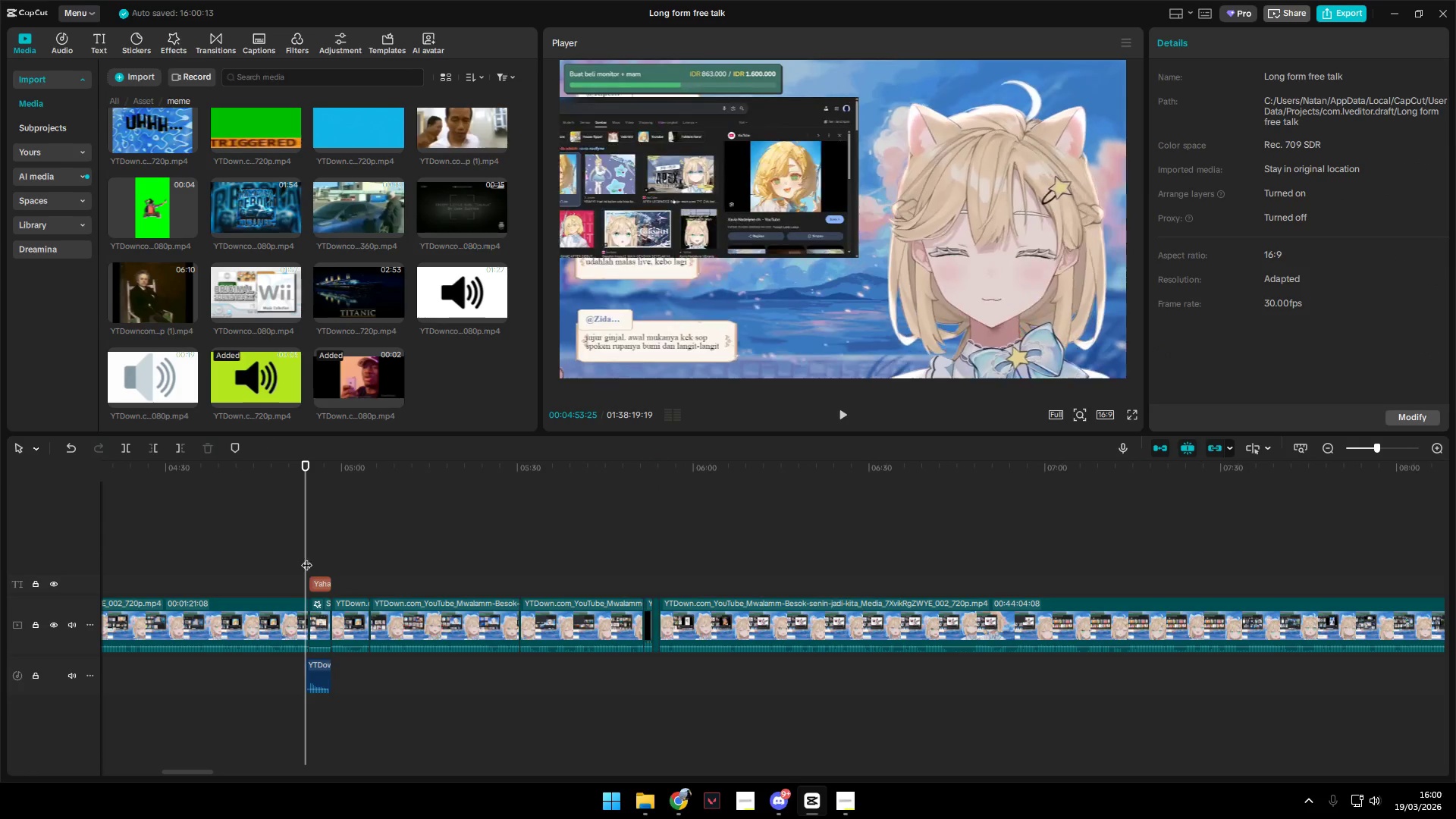 
left_click_drag(start_coordinate=[306, 556], to_coordinate=[46, 538])
 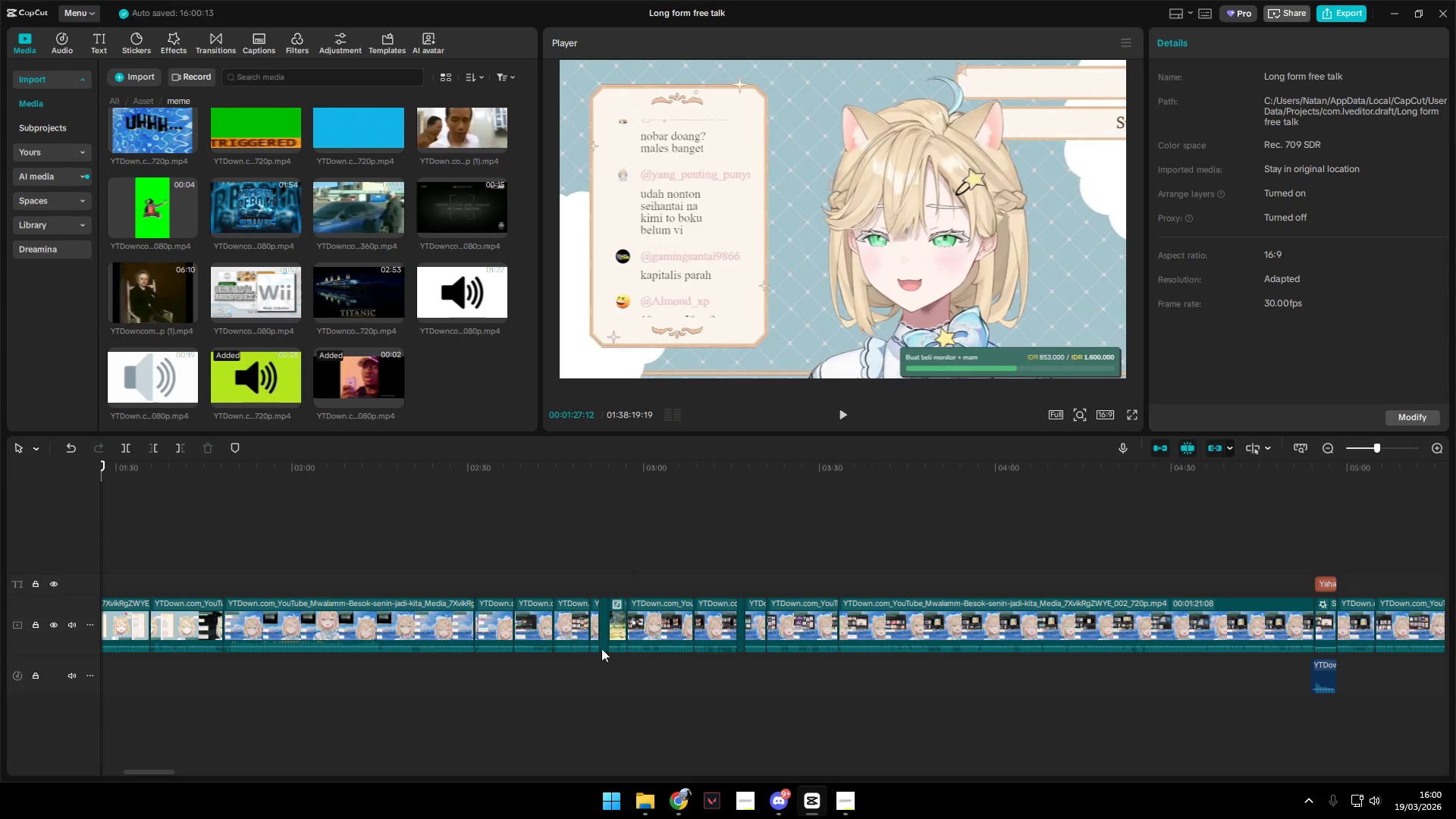 
hold_key(key=ControlLeft, duration=1.5)
scroll: coordinate [749, 697], scroll_direction: down, amount: 4.0
 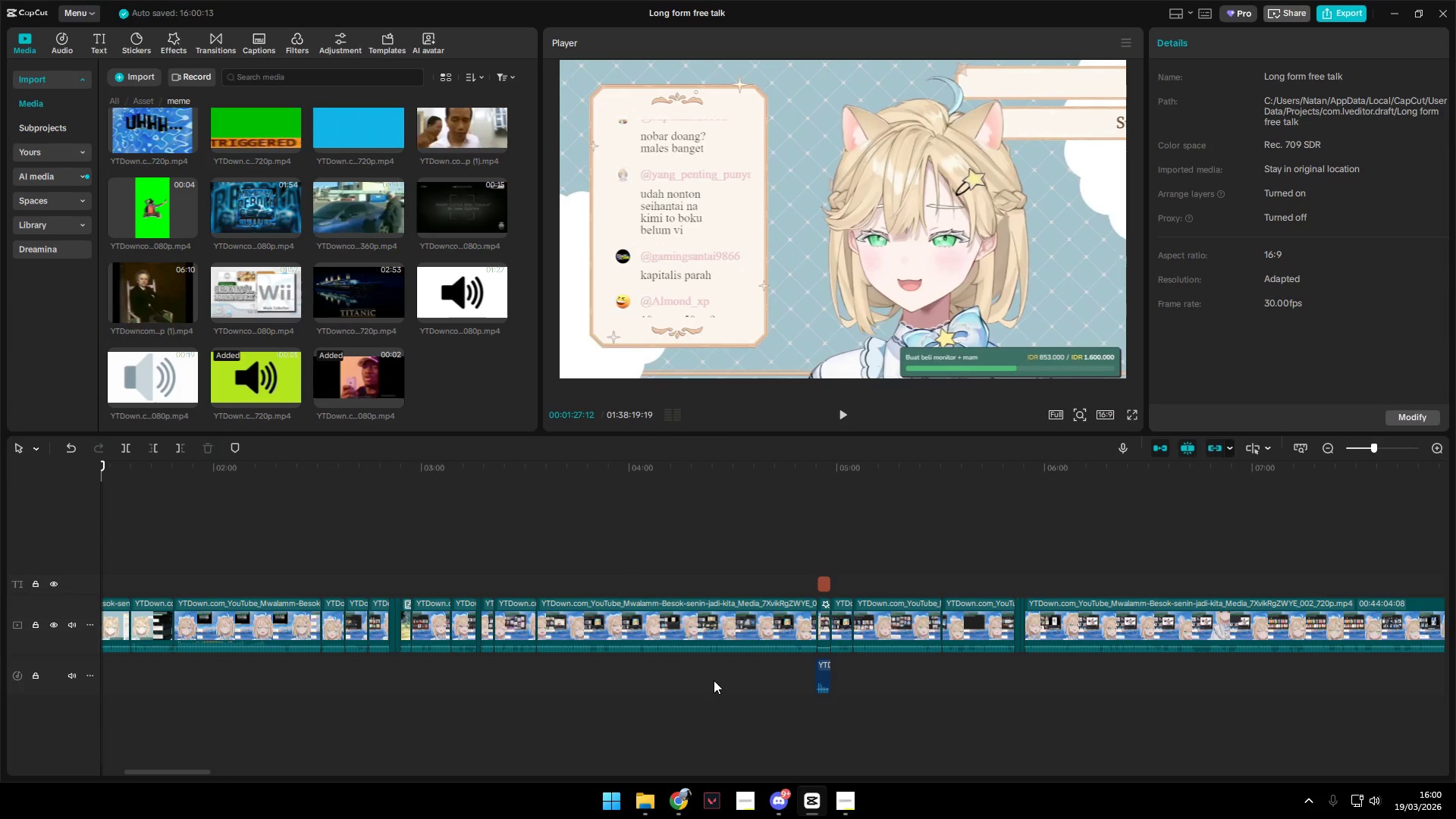 
hold_key(key=ControlLeft, duration=0.94)
 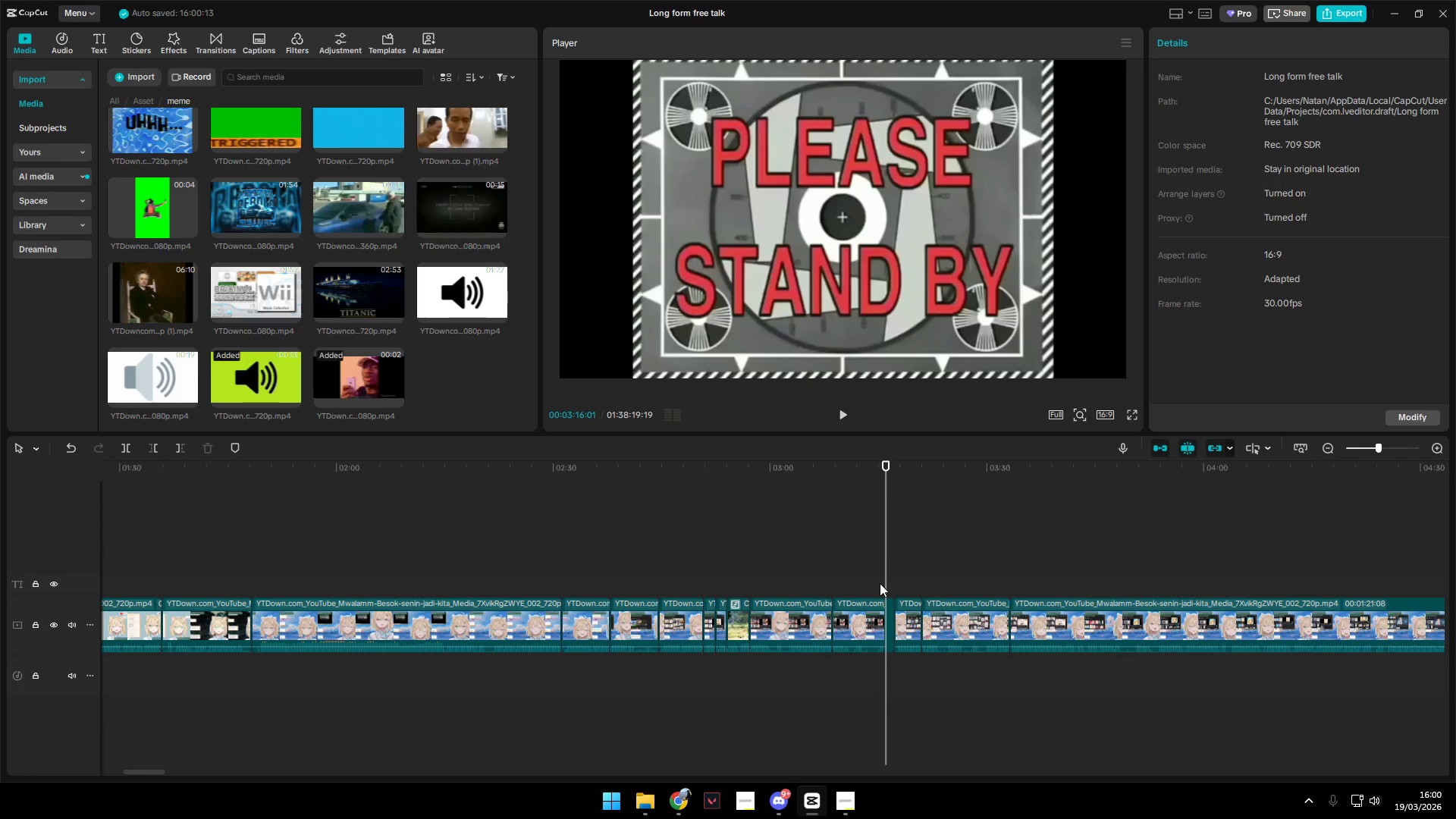 
scroll: coordinate [719, 670], scroll_direction: up, amount: 6.0
 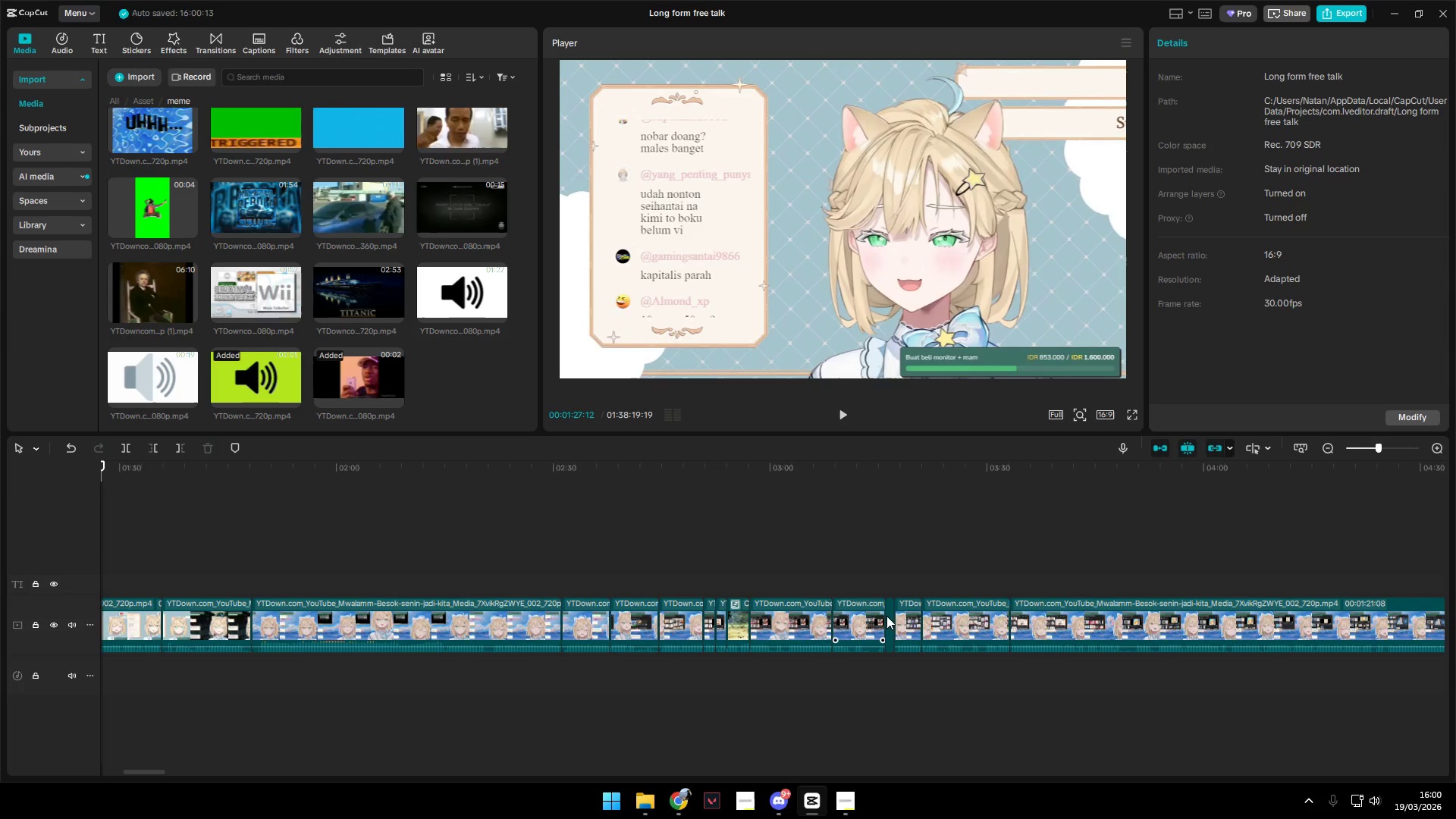 
left_click([889, 564])
 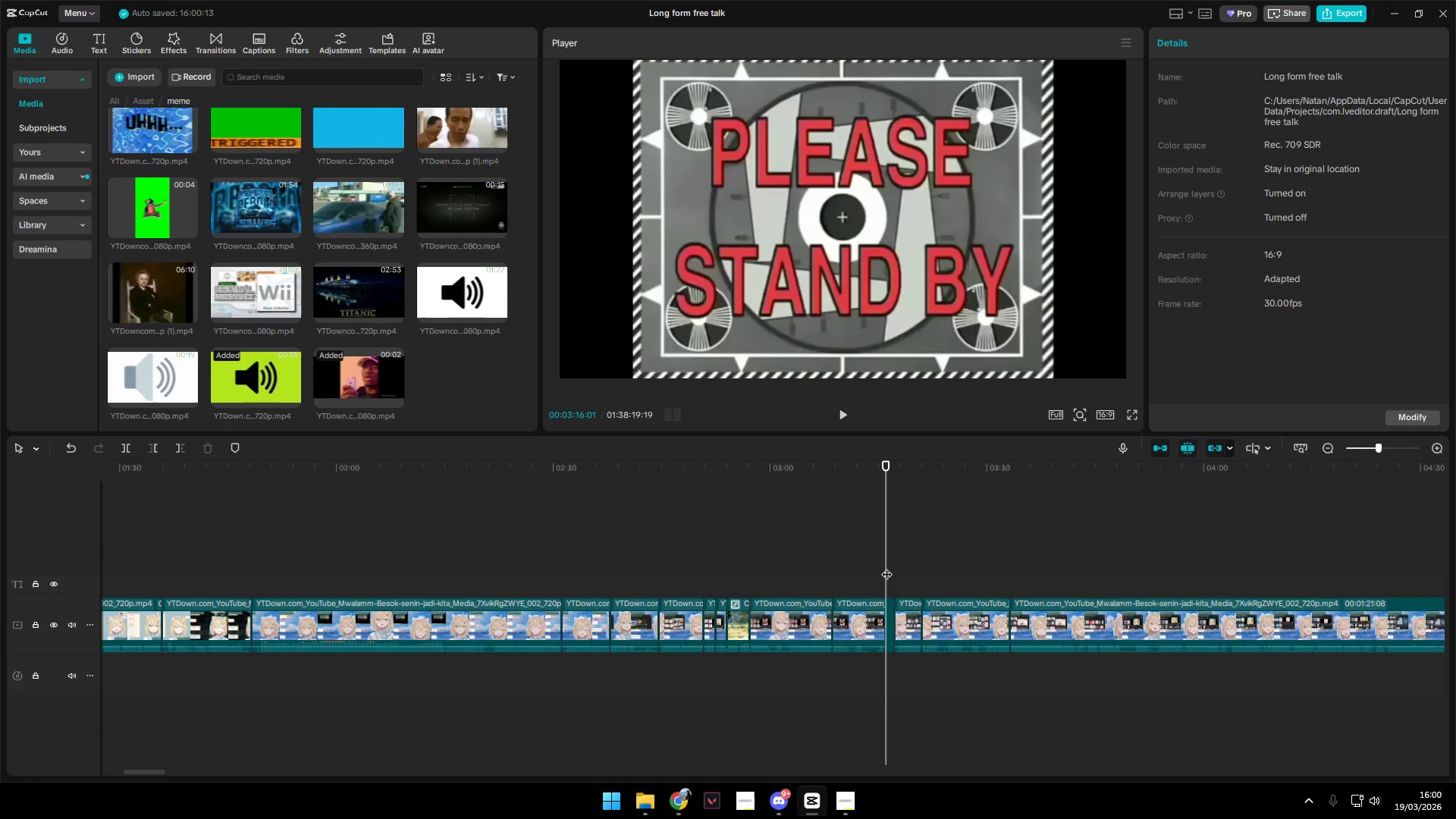 
hold_key(key=ControlLeft, duration=1.11)
 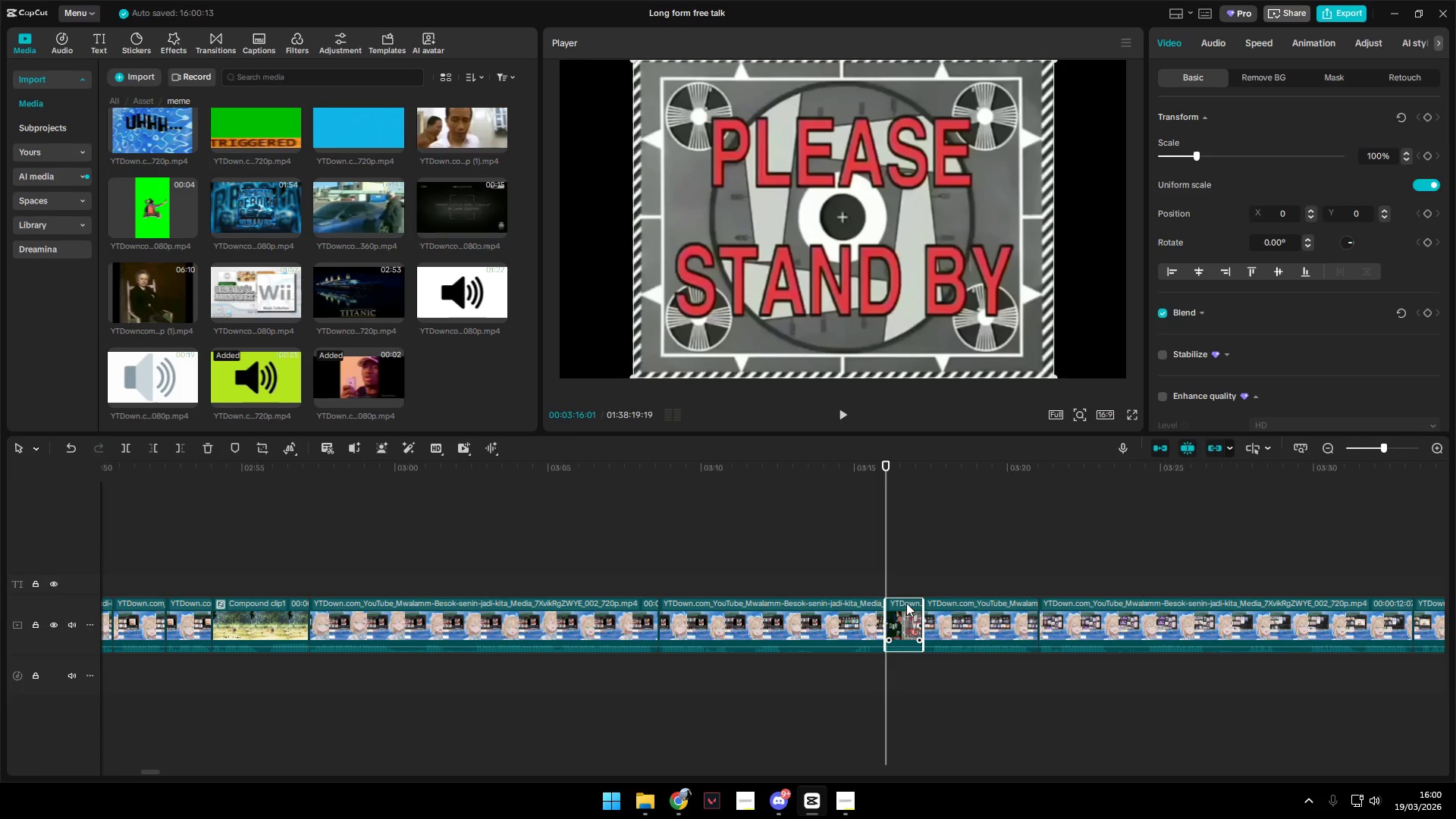 
left_click([905, 610])
 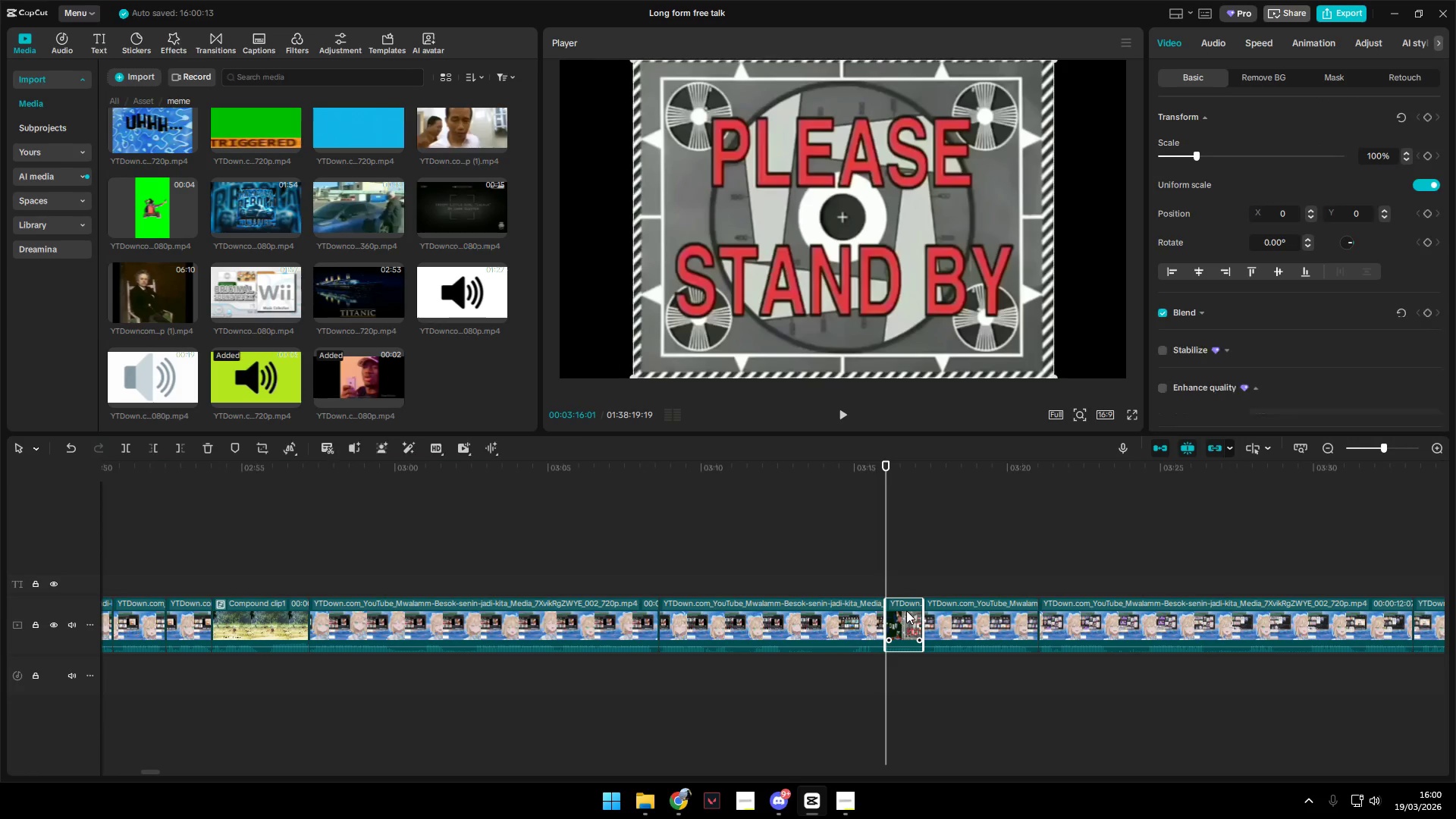 
scroll: coordinate [883, 573], scroll_direction: up, amount: 8.0
 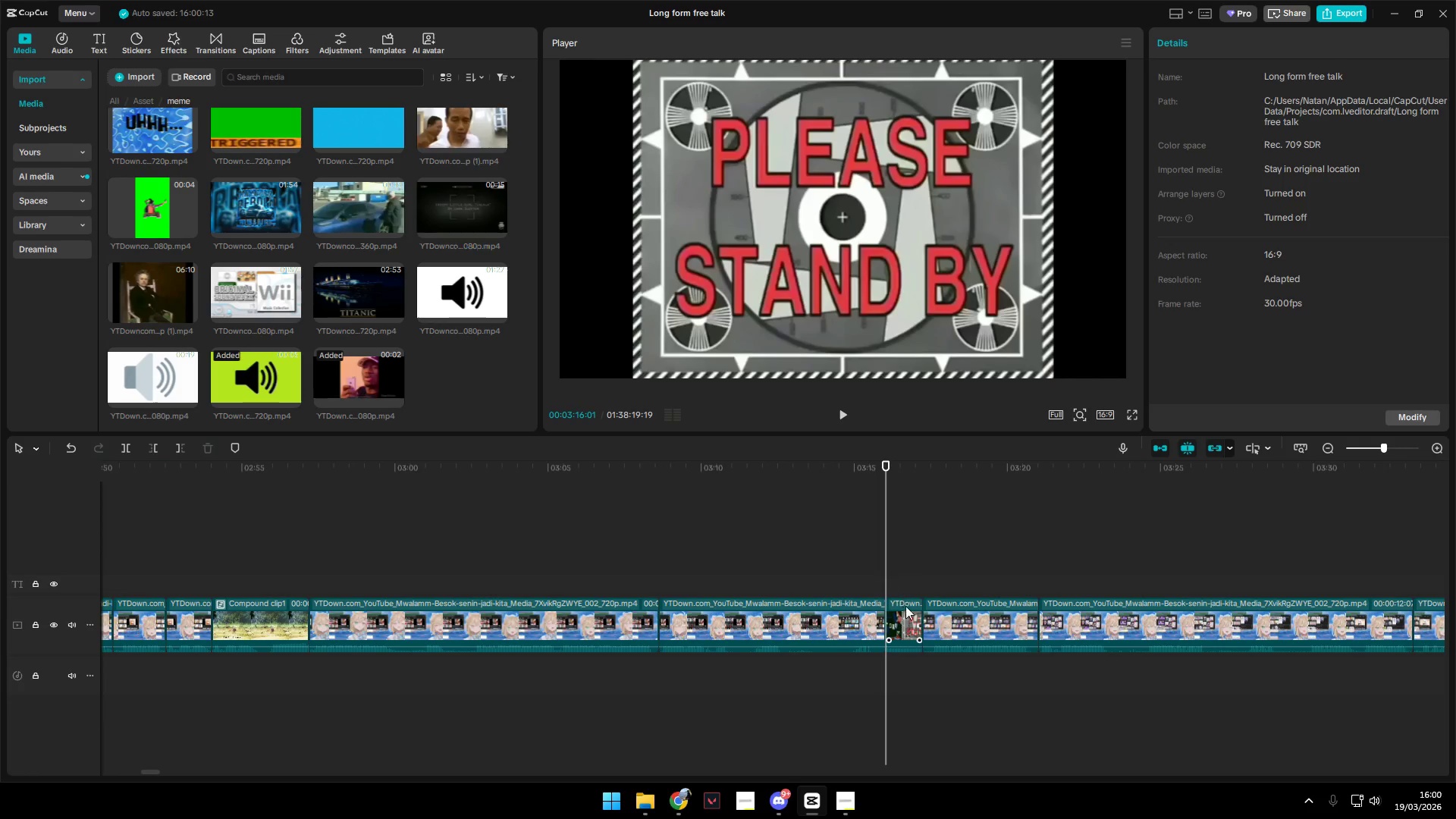 
key(Control+C)
 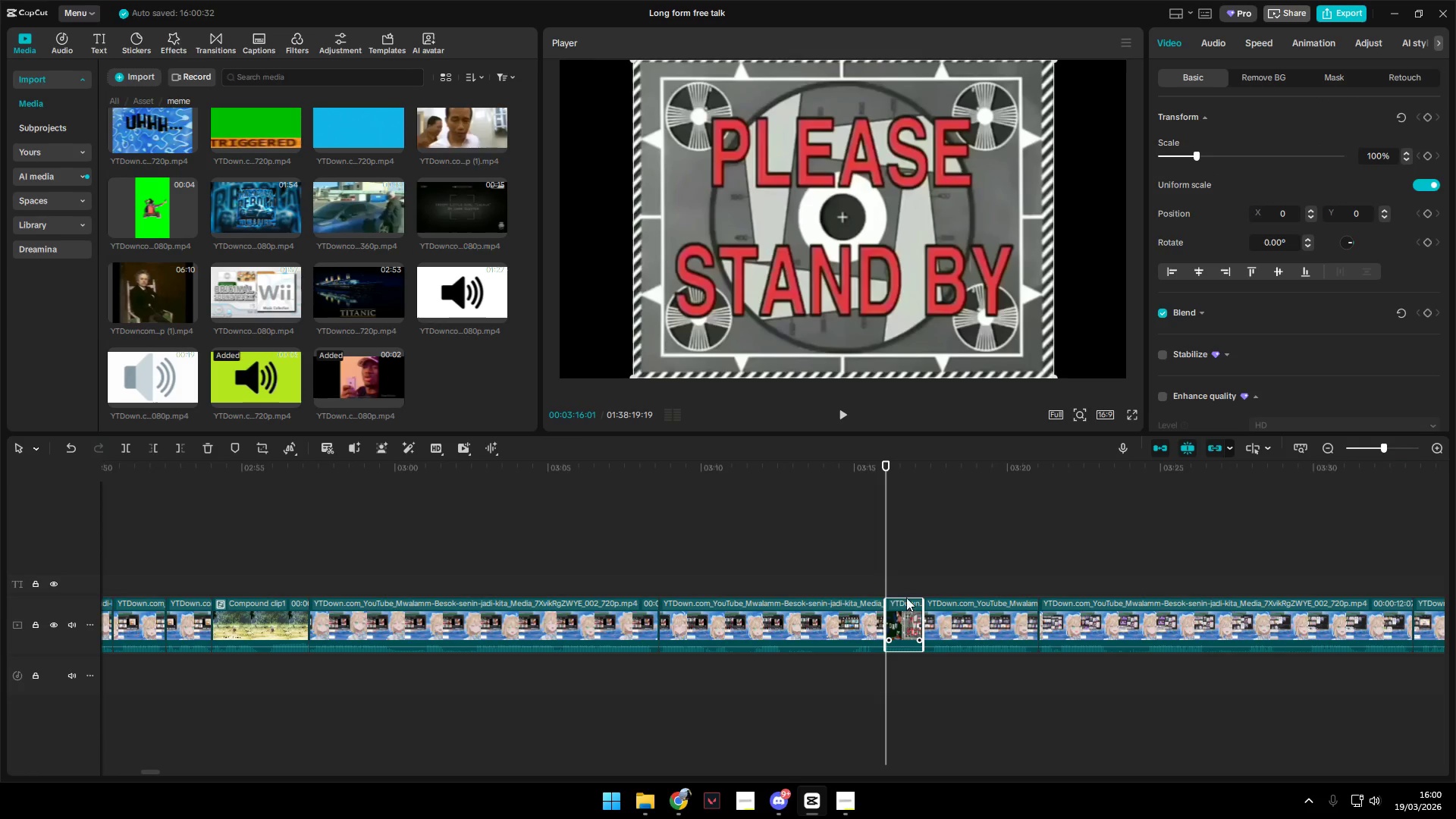 
scroll: coordinate [907, 598], scroll_direction: down, amount: 21.0
 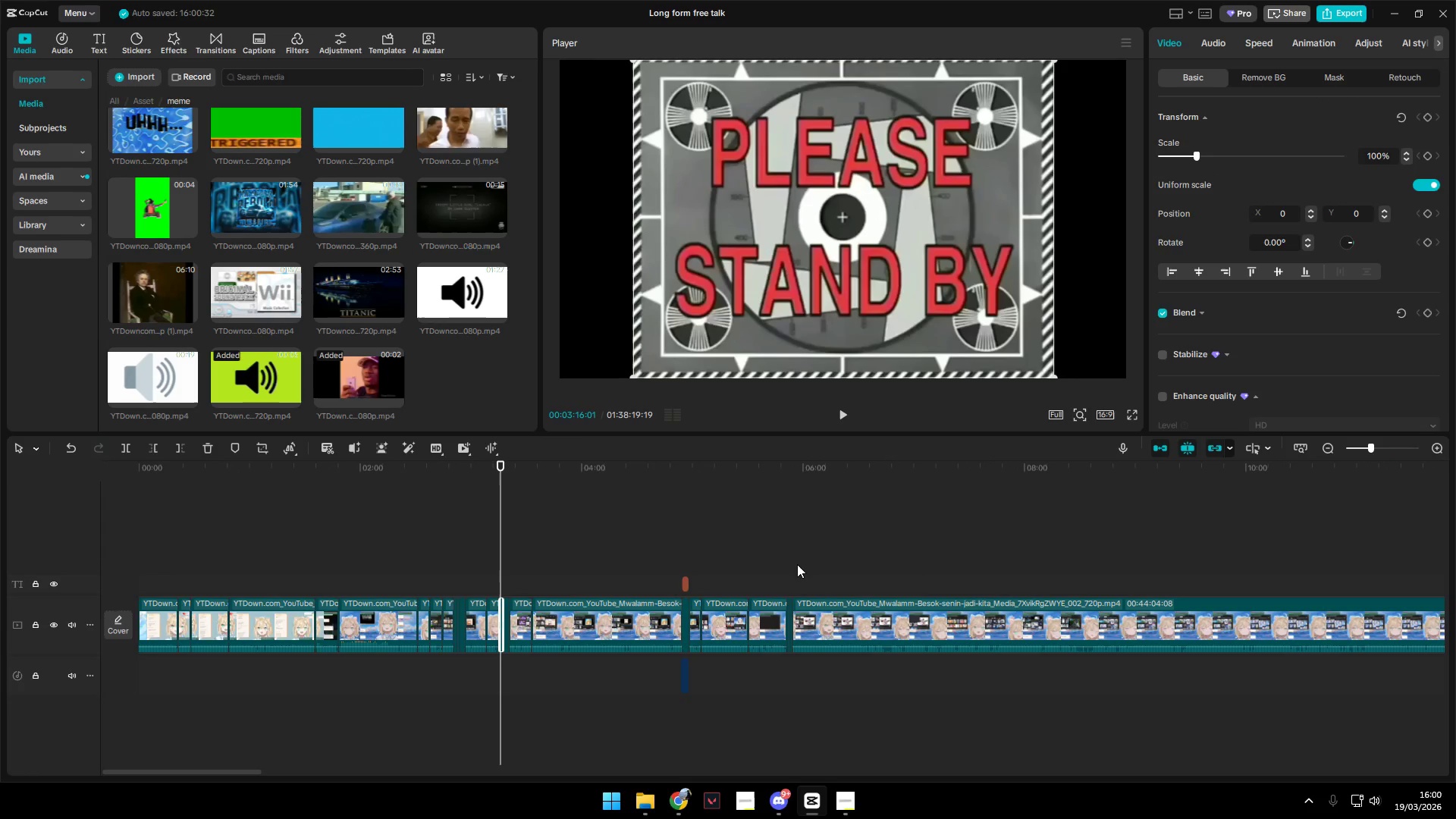 
left_click([794, 564])
 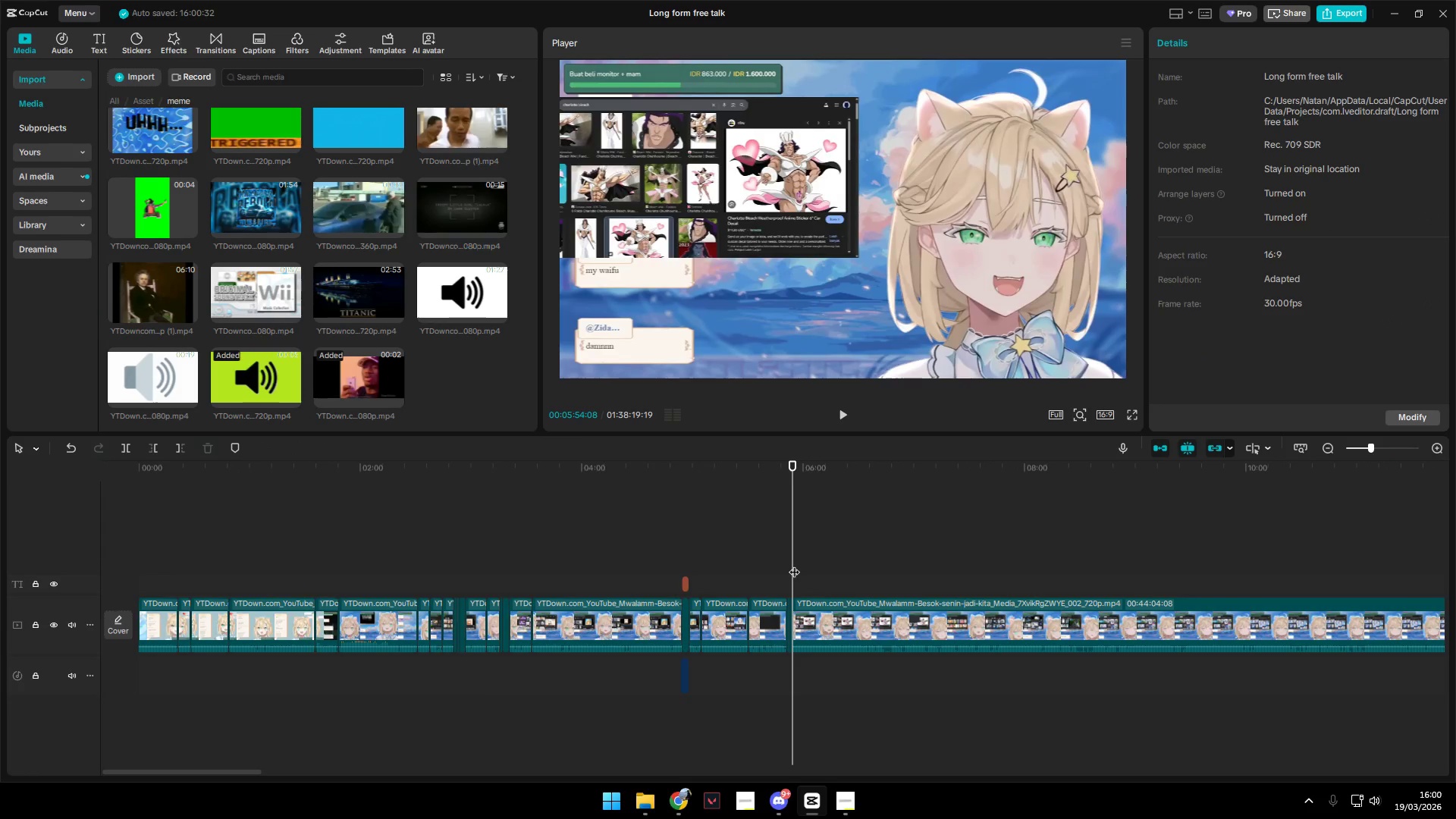 
hold_key(key=ControlLeft, duration=1.22)
scroll: coordinate [805, 562], scroll_direction: up, amount: 21.0
 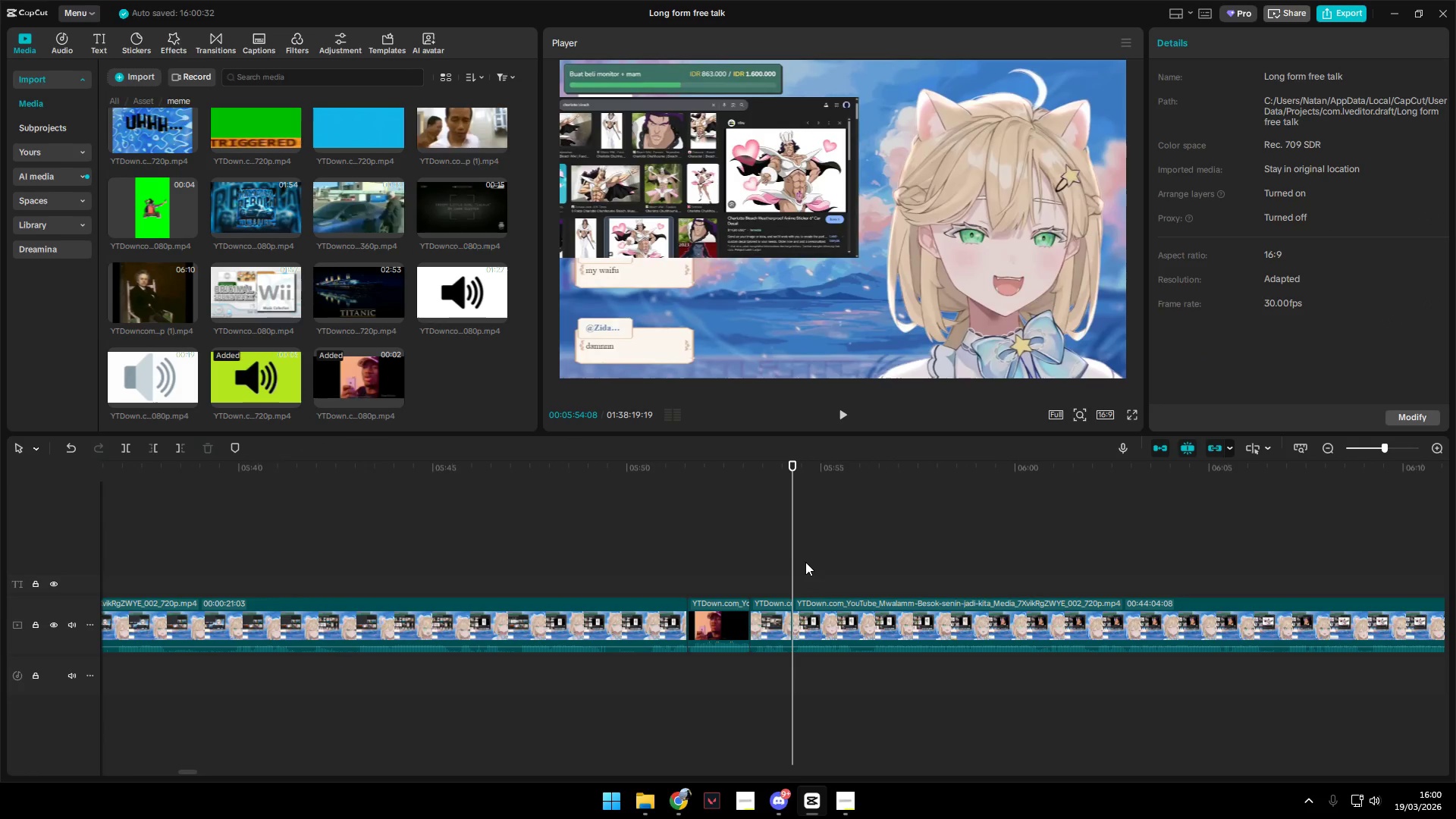 
key(Control+V)
 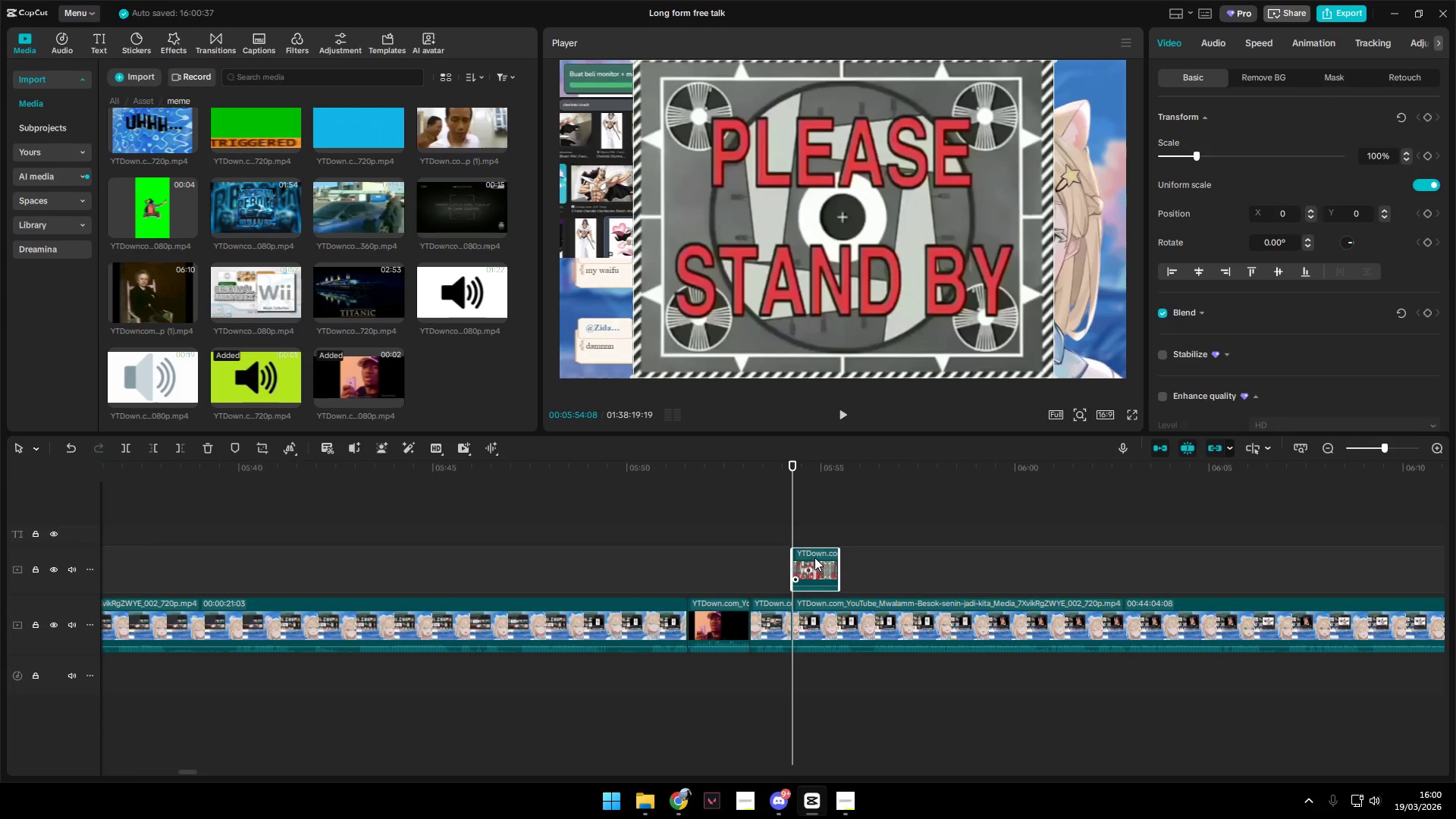 
left_click_drag(start_coordinate=[813, 563], to_coordinate=[801, 618])
 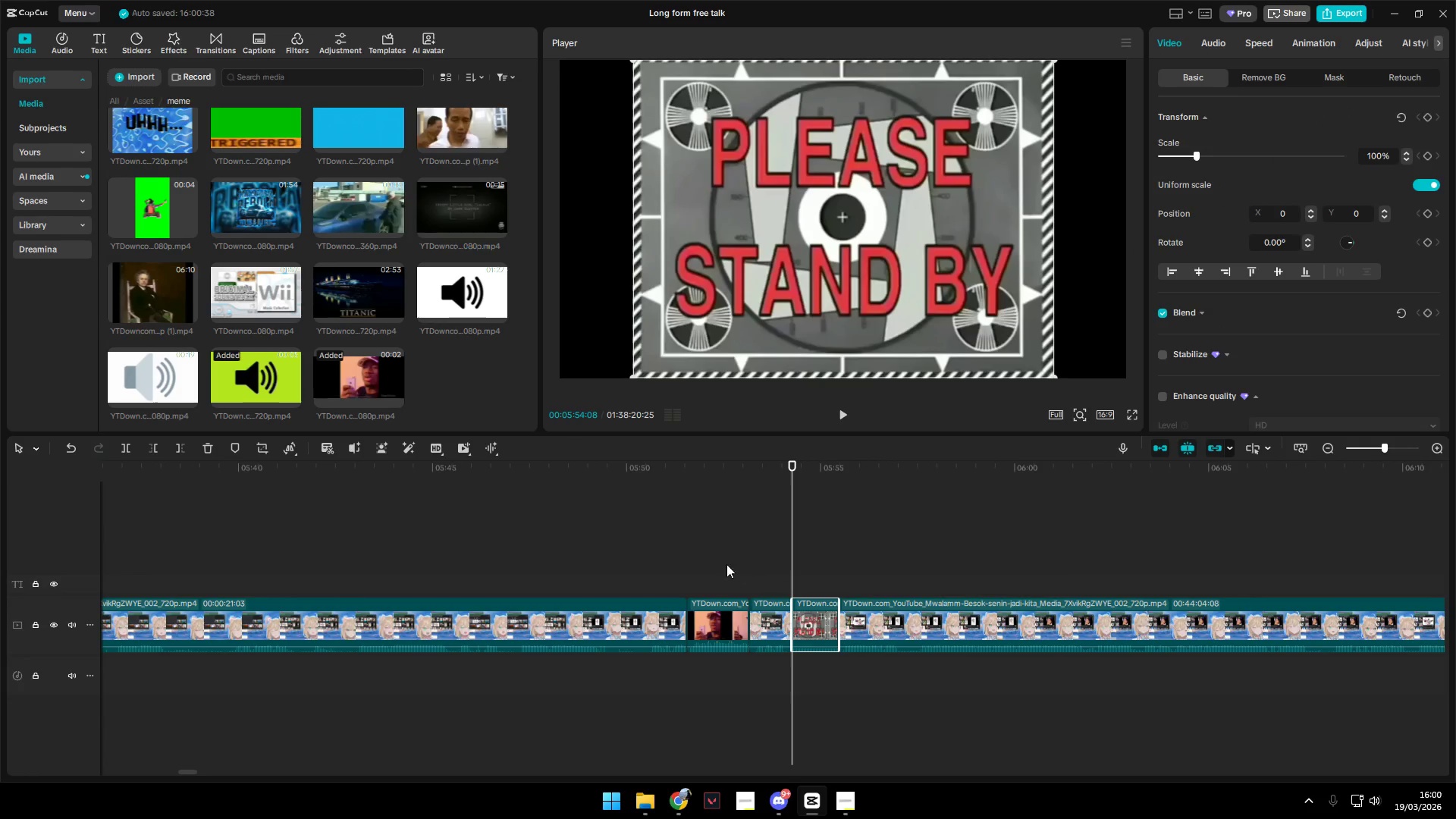 
left_click([691, 561])
 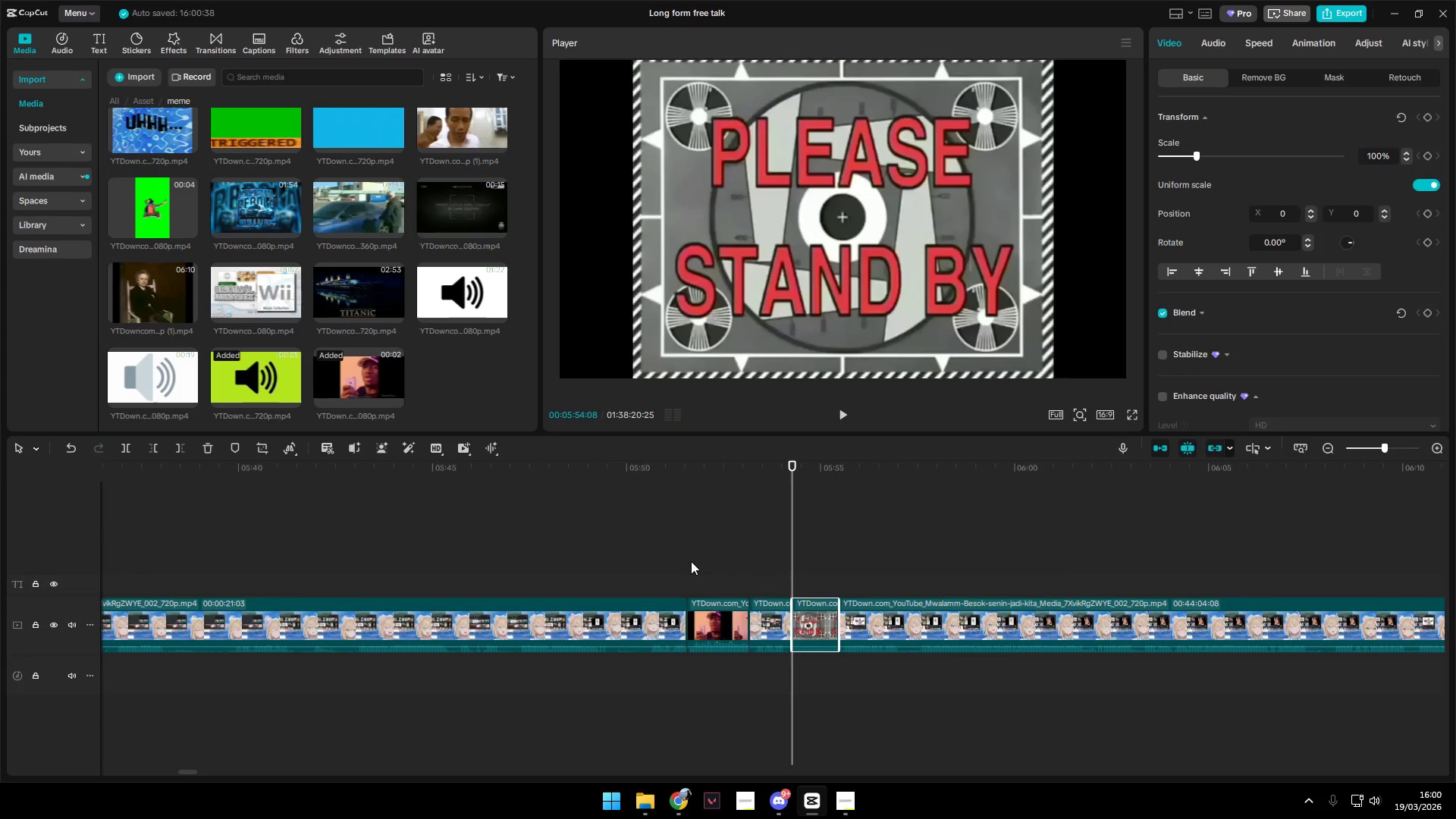 
key(Space)
 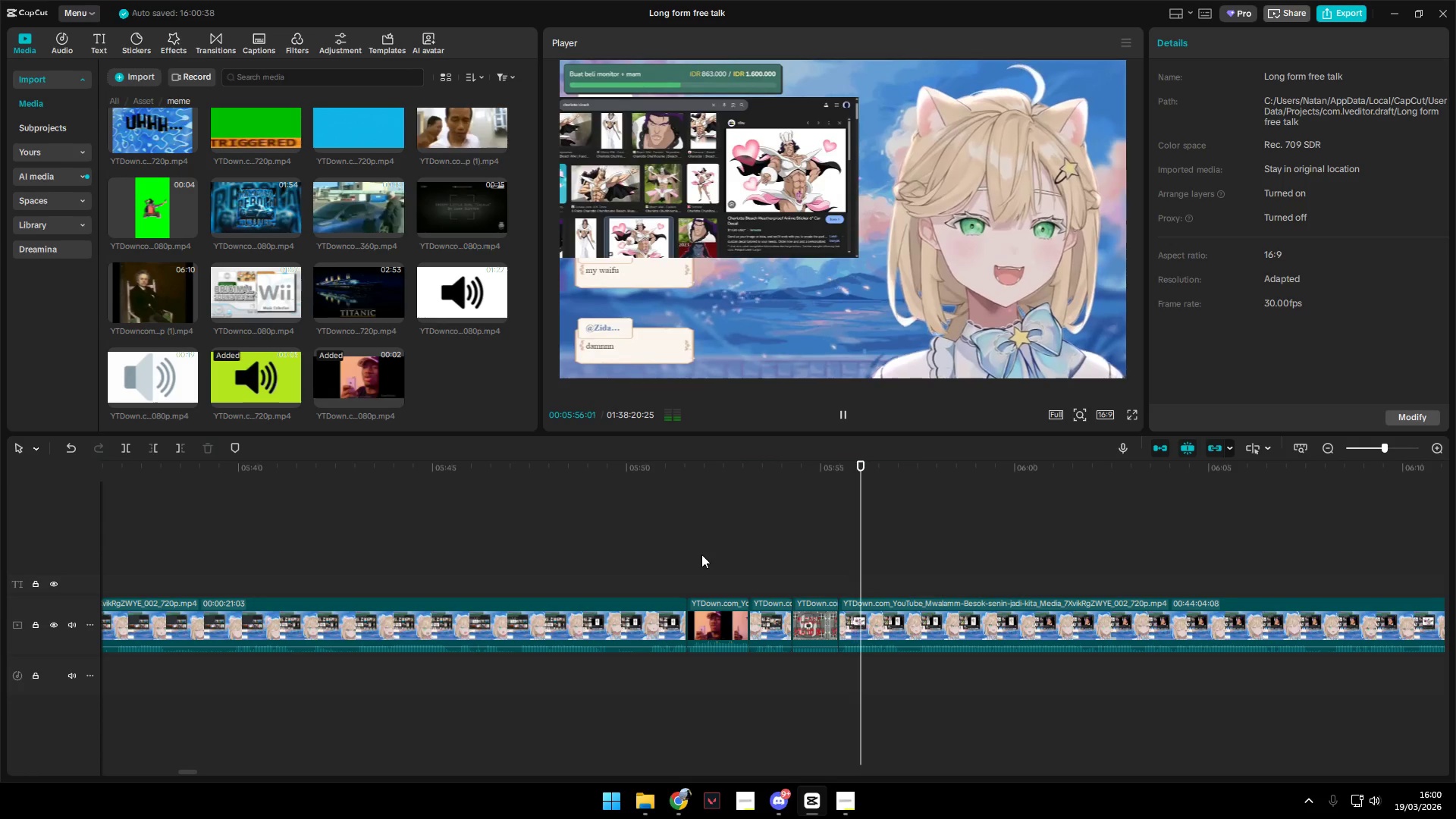 
wait(6.08)
 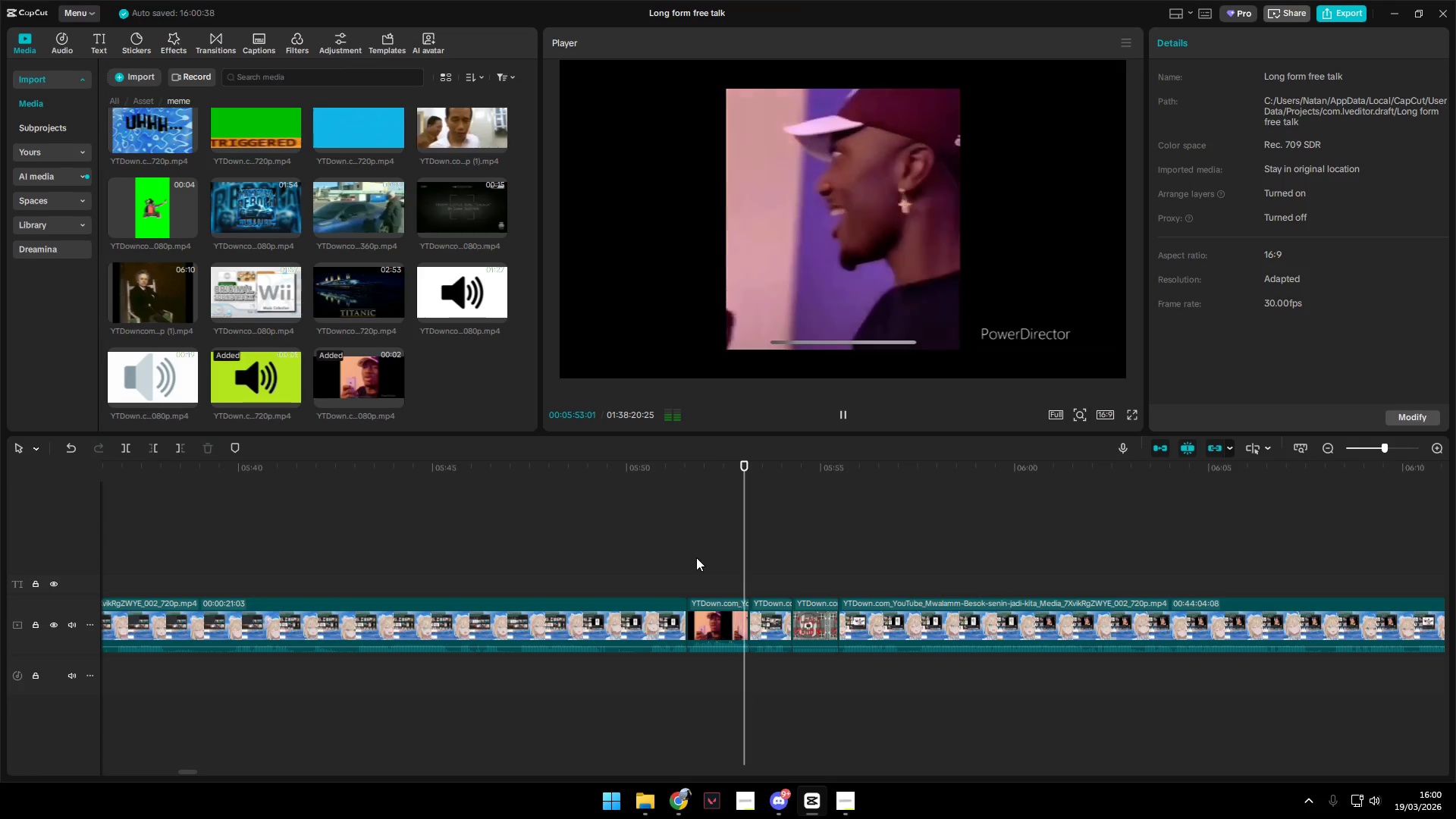 
hold_key(key=Space, duration=0.33)
 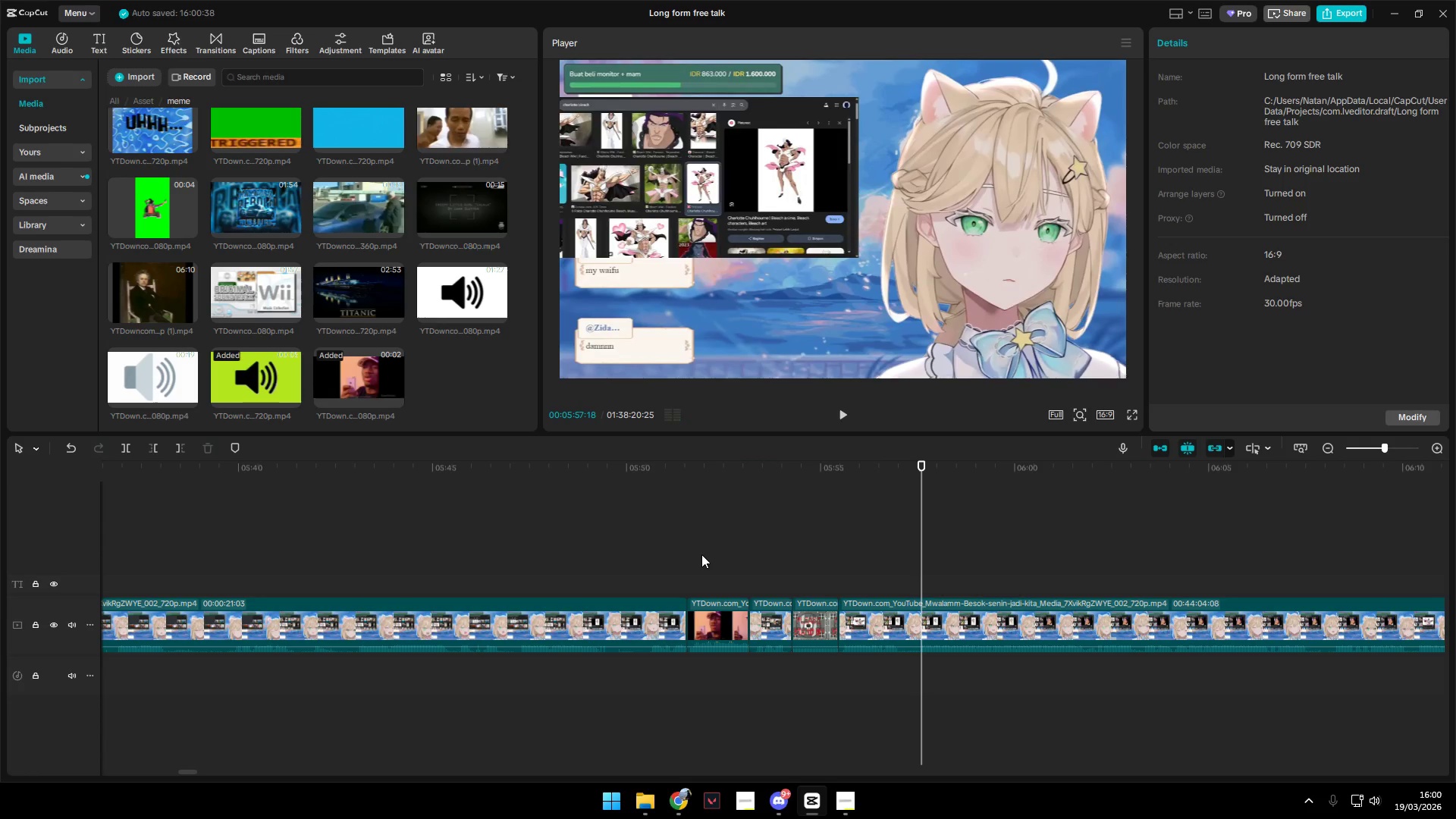 
key(Space)
 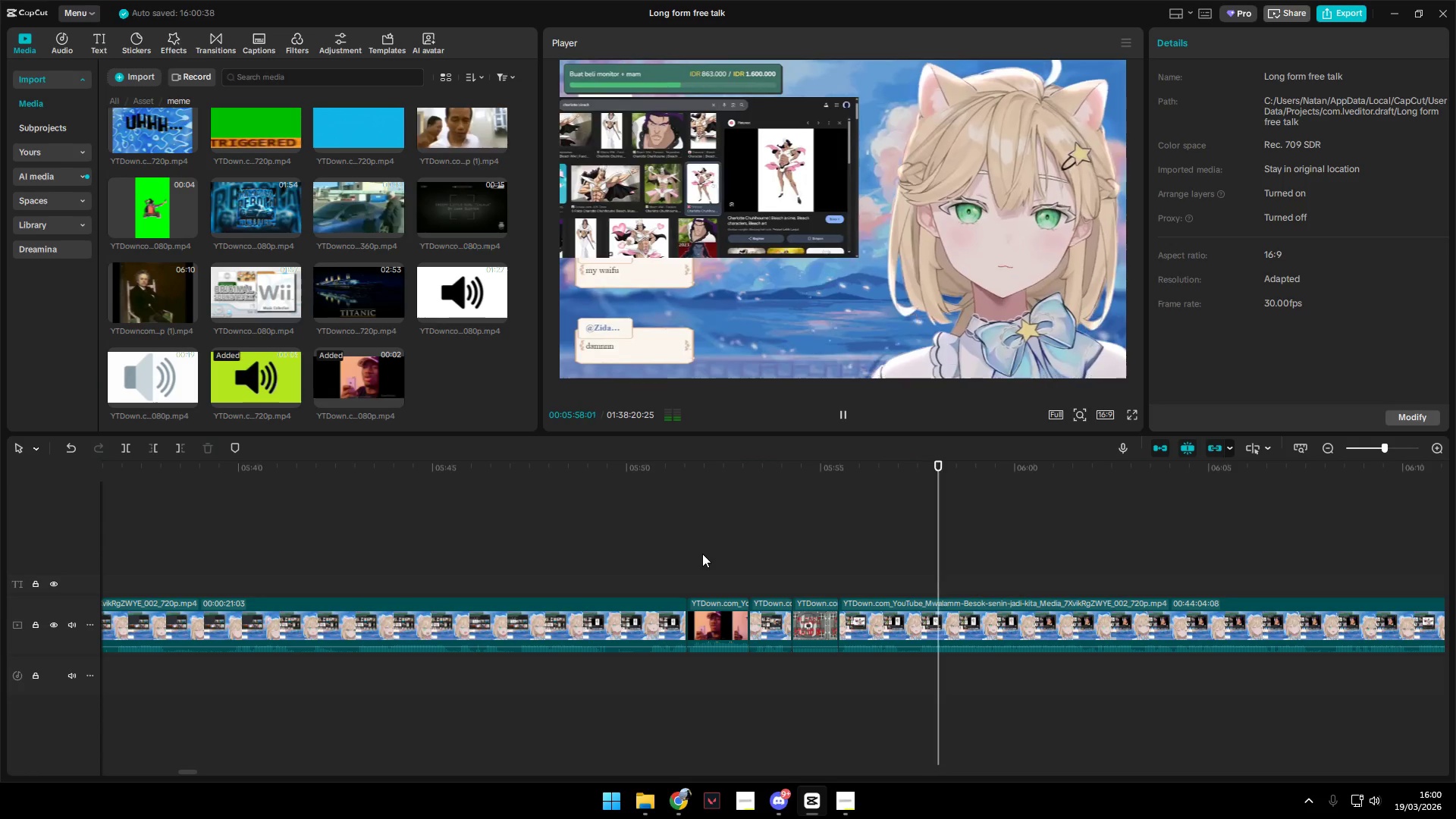 
hold_key(key=ControlLeft, duration=0.55)
scroll: coordinate [721, 554], scroll_direction: down, amount: 5.0
 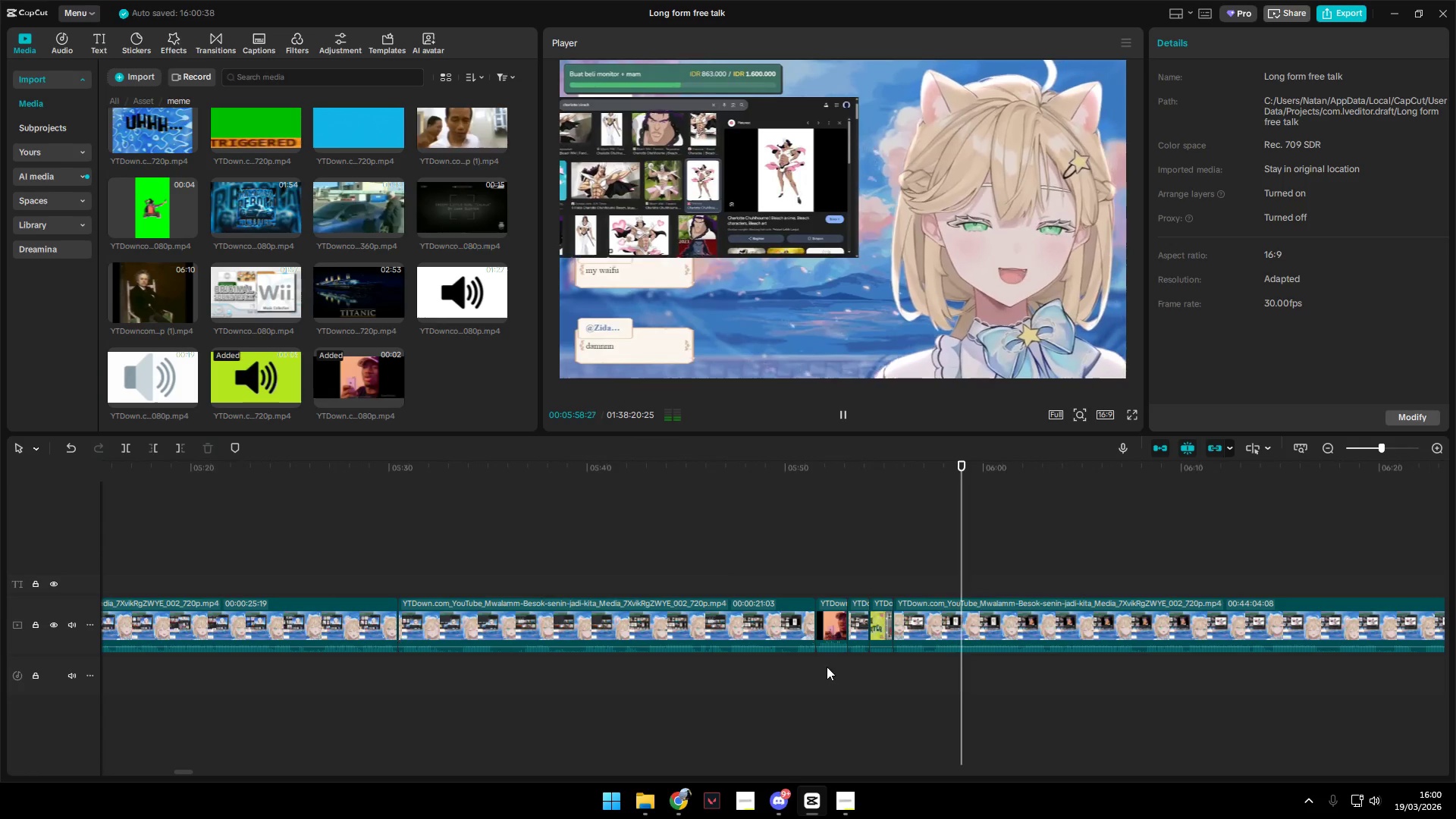 
key(Control+ControlLeft)
 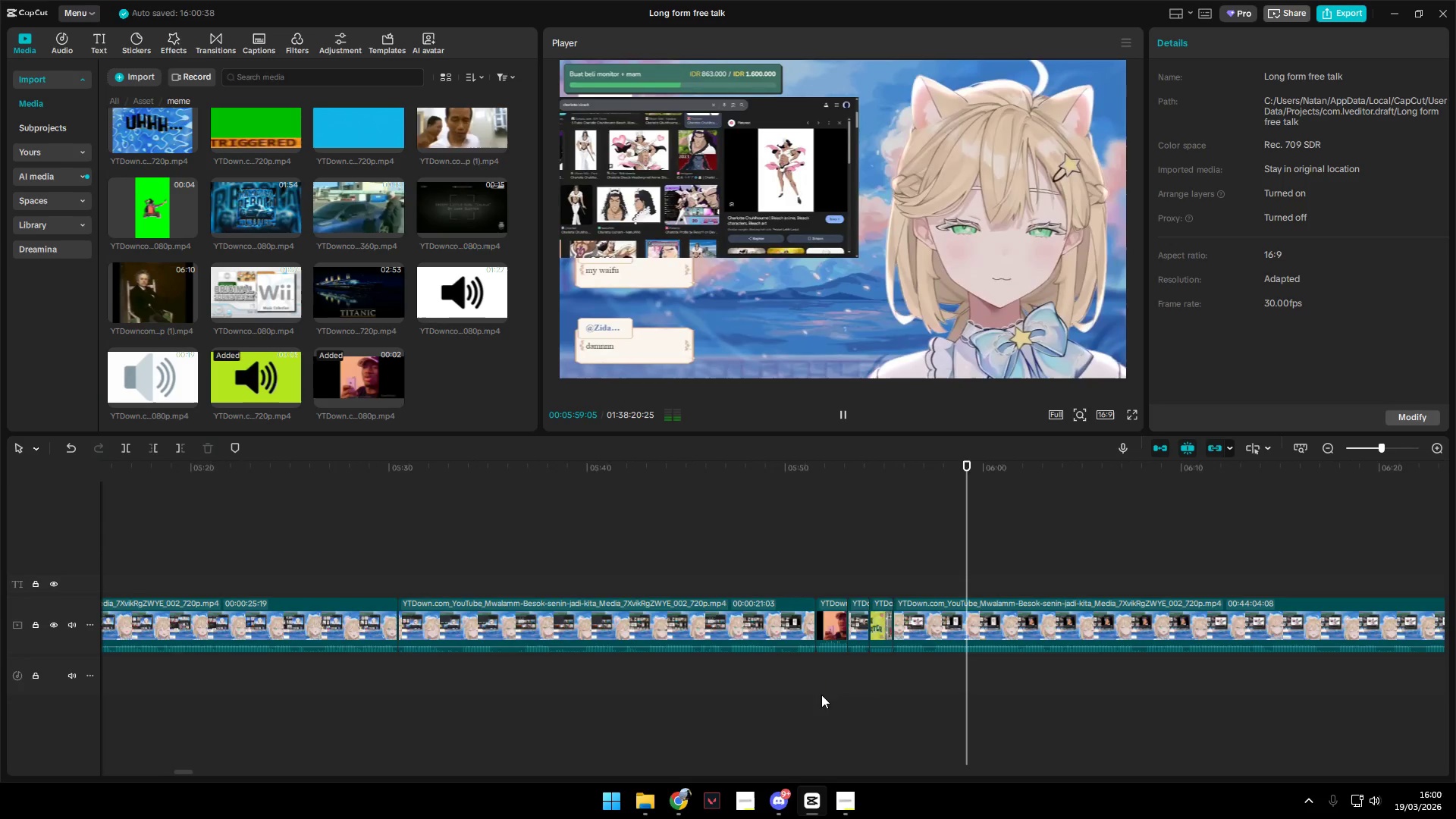 
hold_key(key=AltLeft, duration=1.27)
scroll: coordinate [827, 691], scroll_direction: down, amount: 6.0
 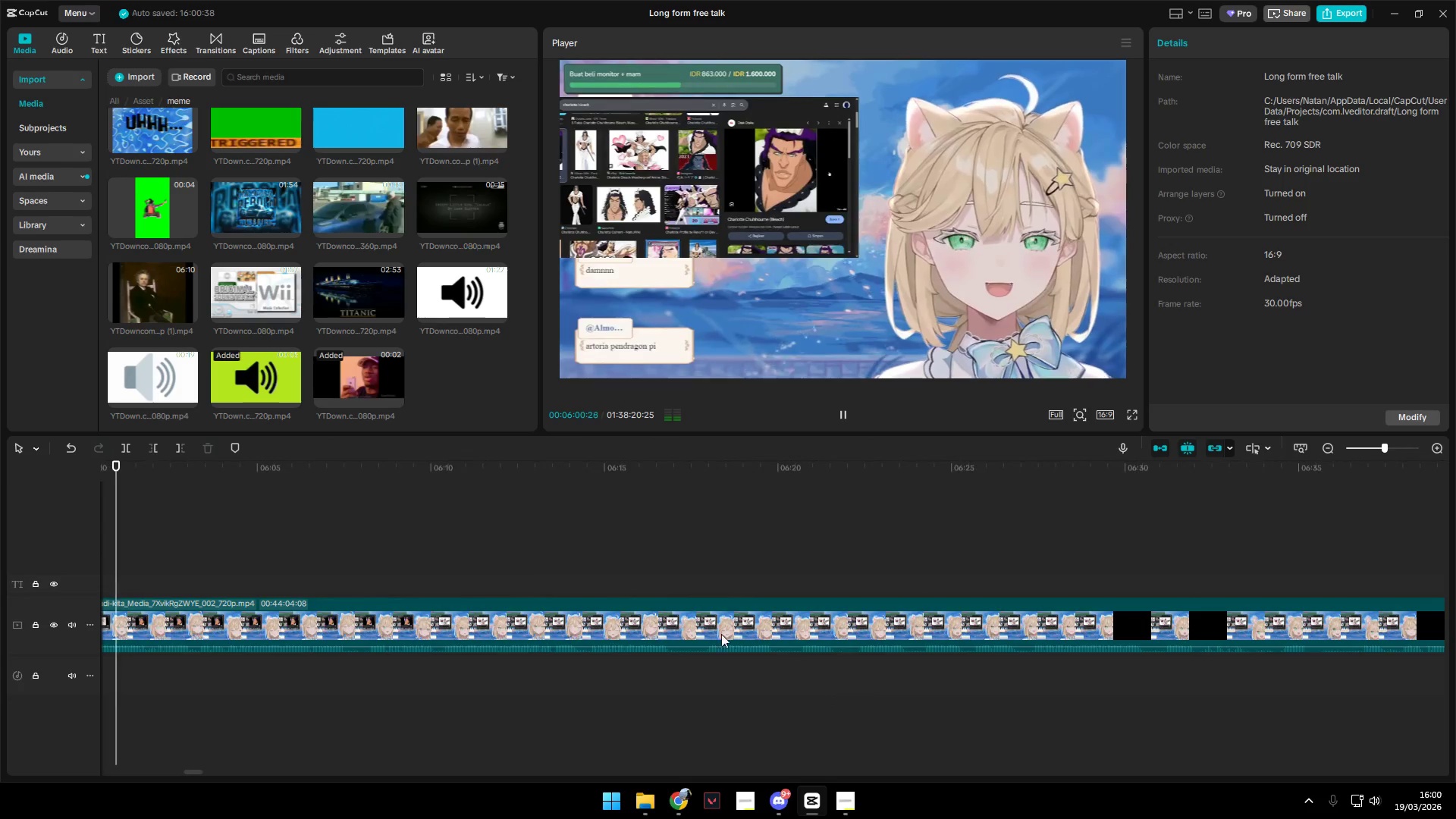 
hold_key(key=AltLeft, duration=1.5)
hold_key(key=AltLeft, duration=1.52)
hold_key(key=AltLeft, duration=1.17)
hold_key(key=ControlLeft, duration=1.52)
hold_key(key=ControlLeft, duration=1.5)
scroll: coordinate [508, 595], scroll_direction: down, amount: 56.0
 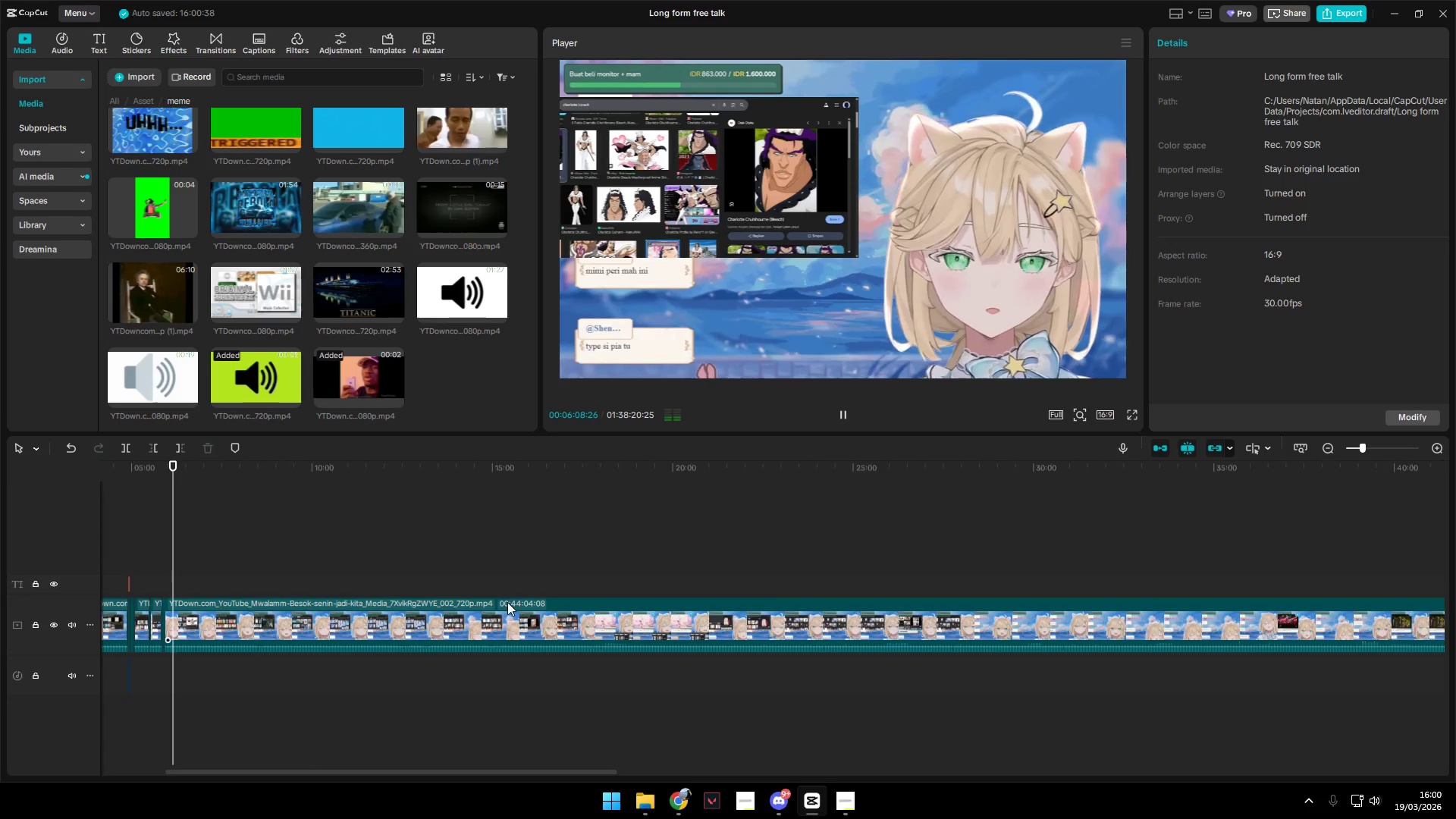 
hold_key(key=ControlLeft, duration=0.98)
hold_key(key=AltLeft, duration=1.41)
scroll: coordinate [209, 624], scroll_direction: up, amount: 8.0
 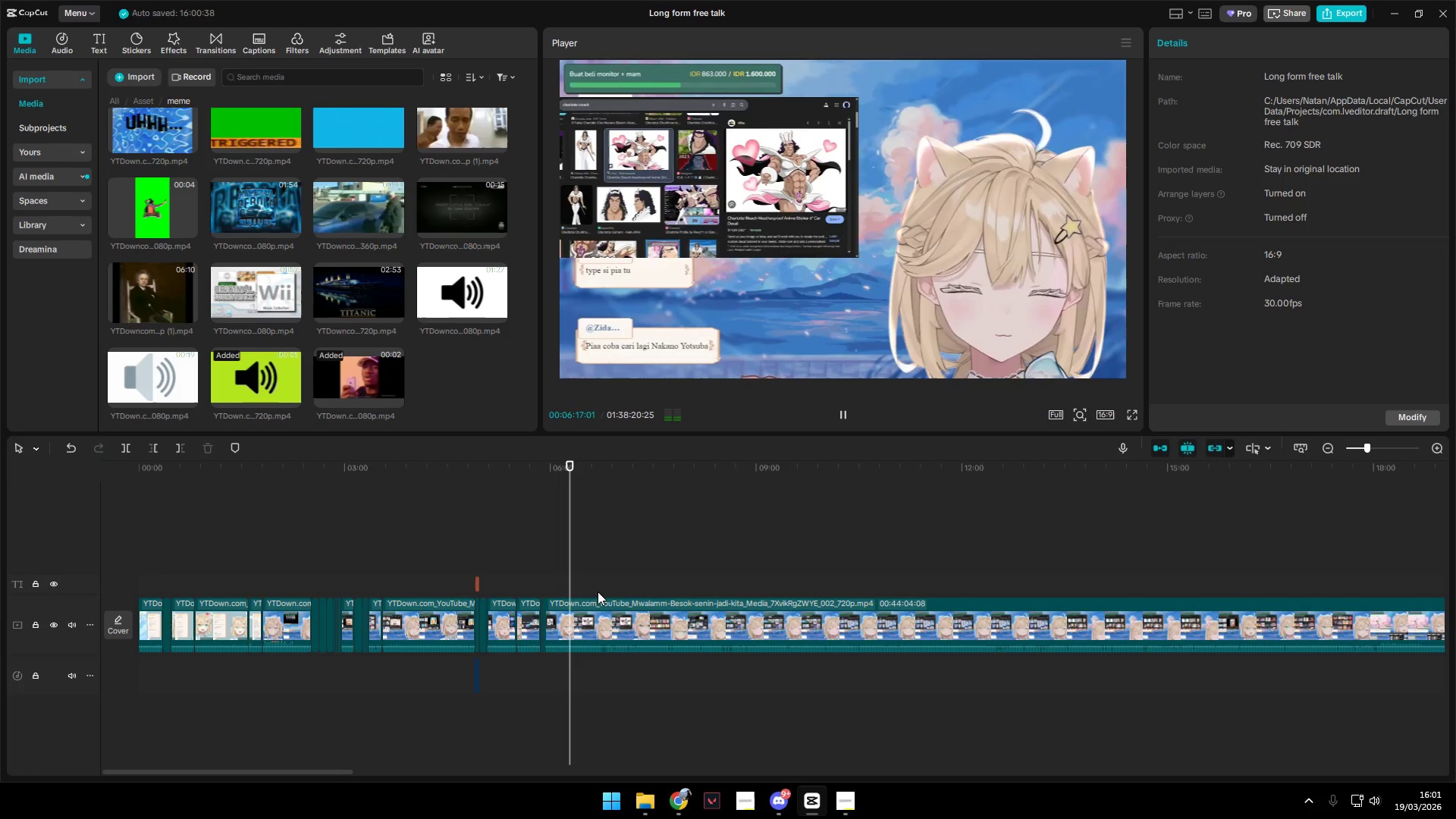 
wait(5.6)
 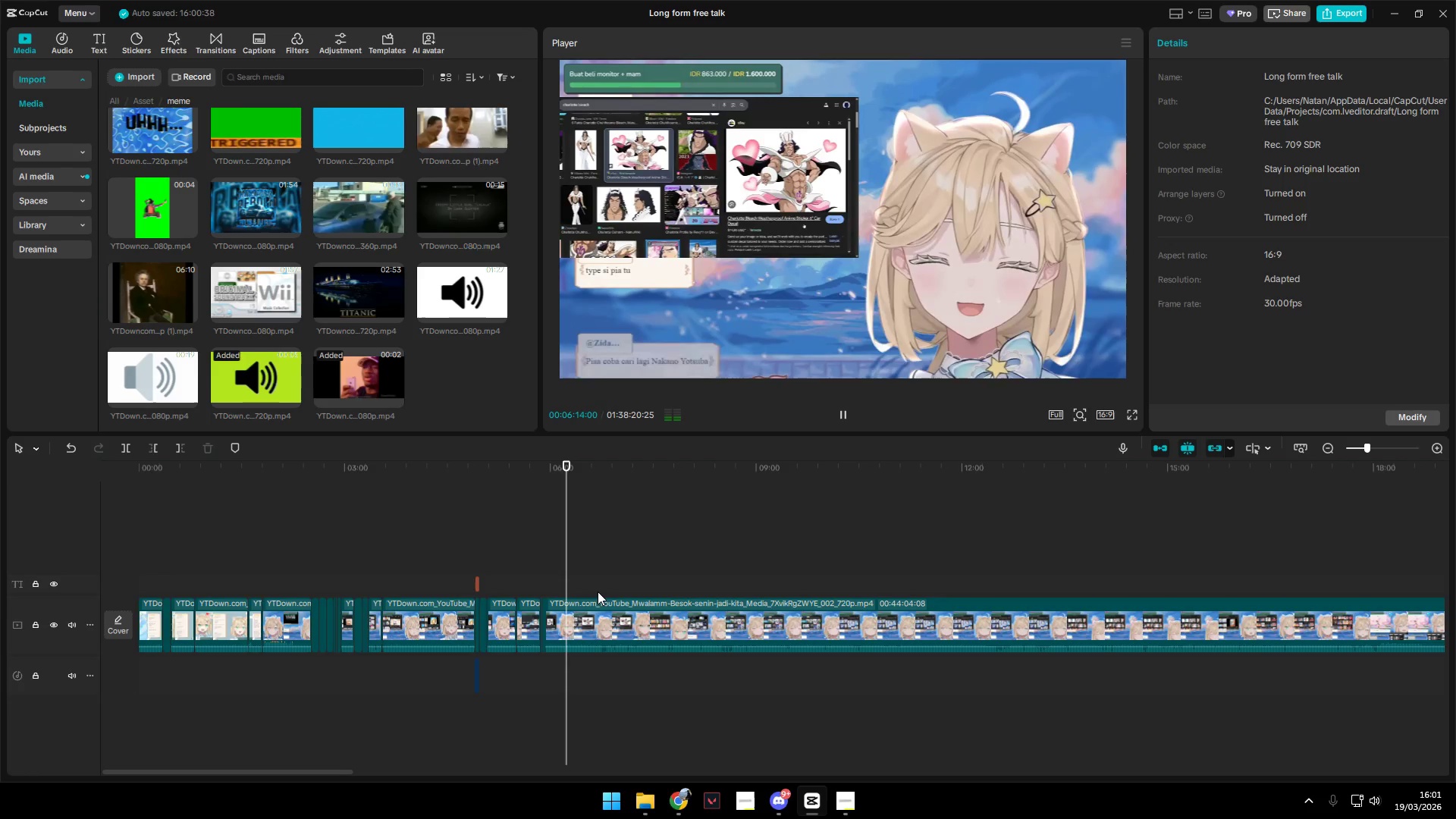 
key(Space)
 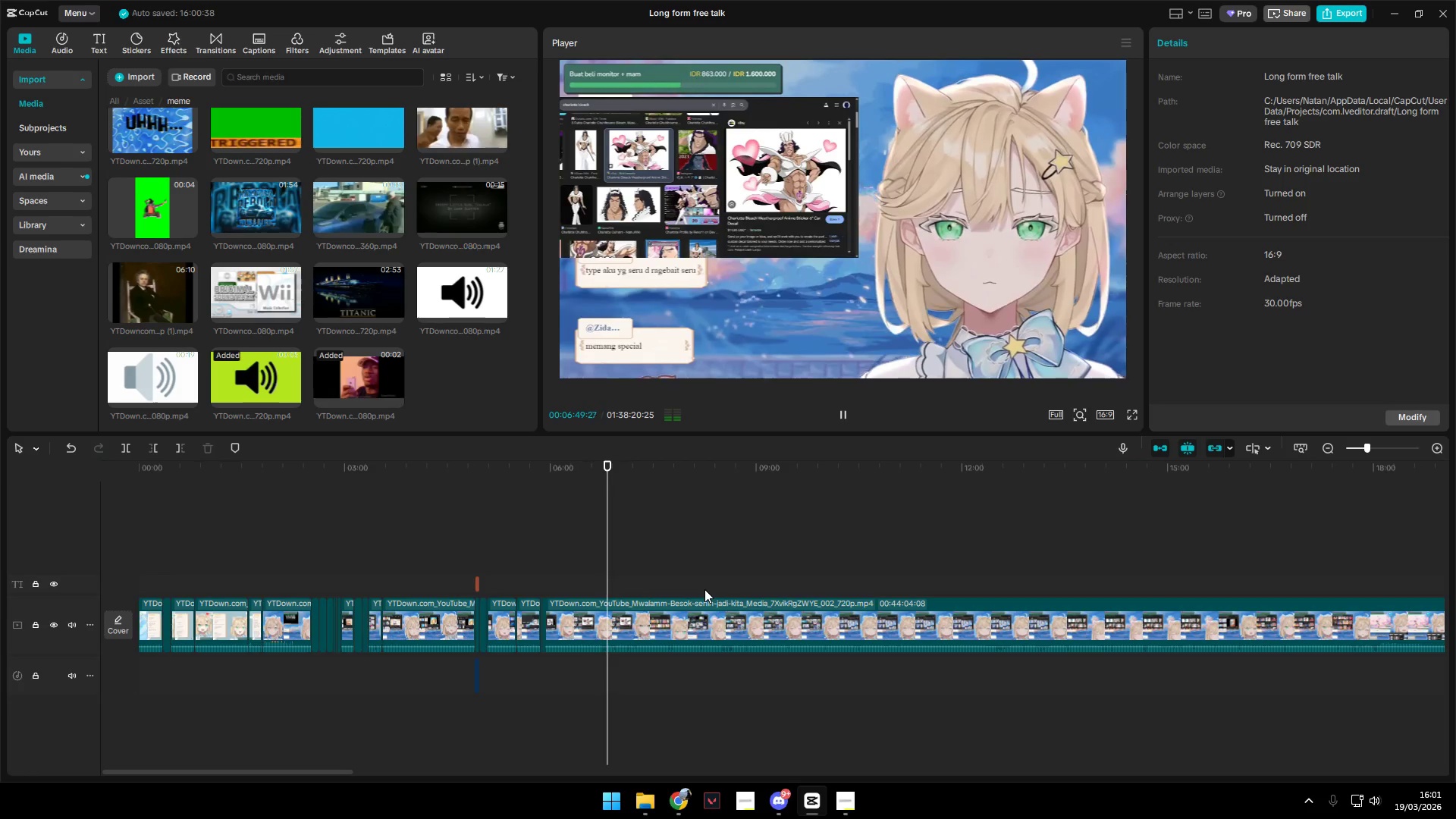 
left_click([654, 584])
 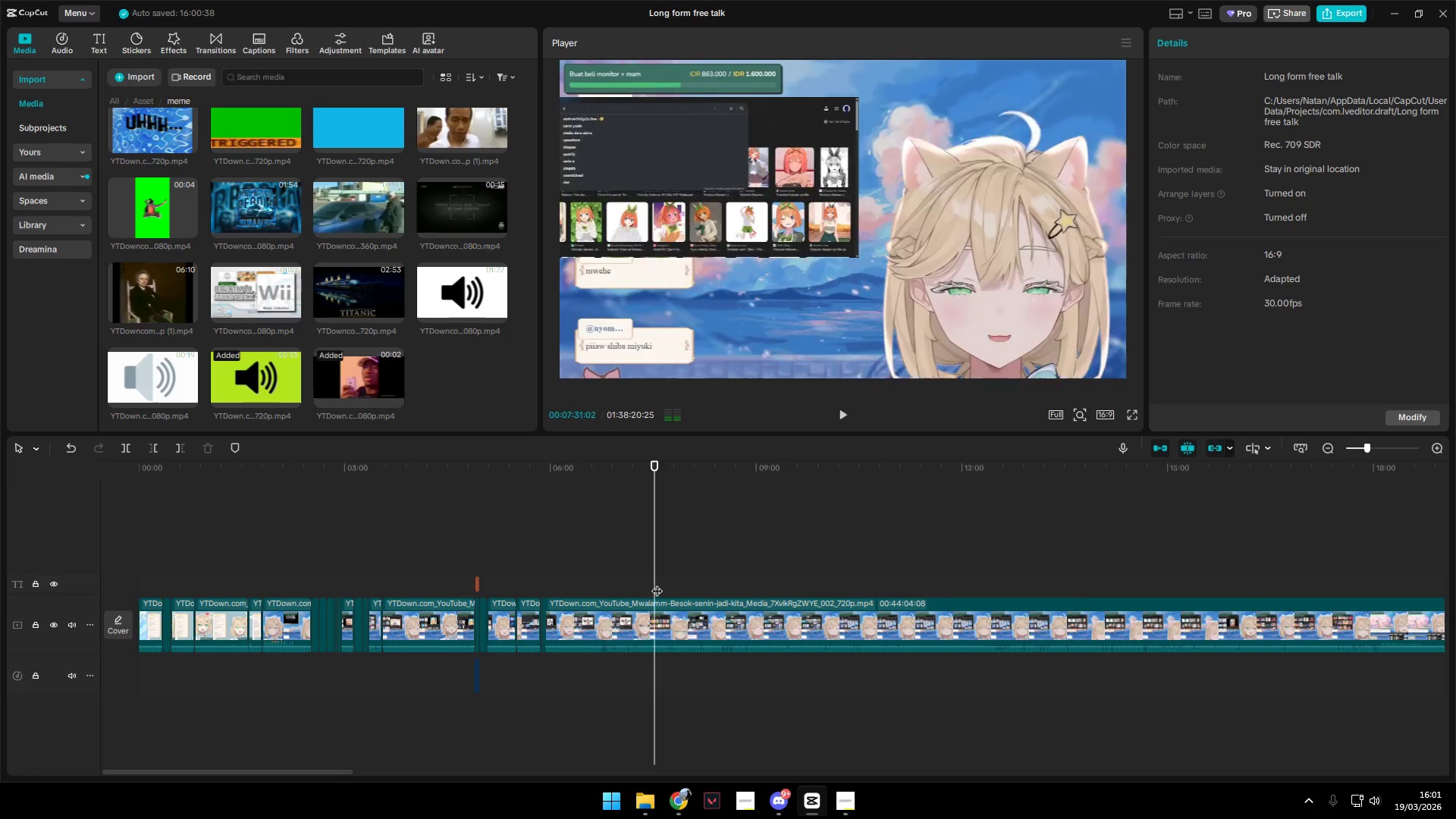 
key(Space)
 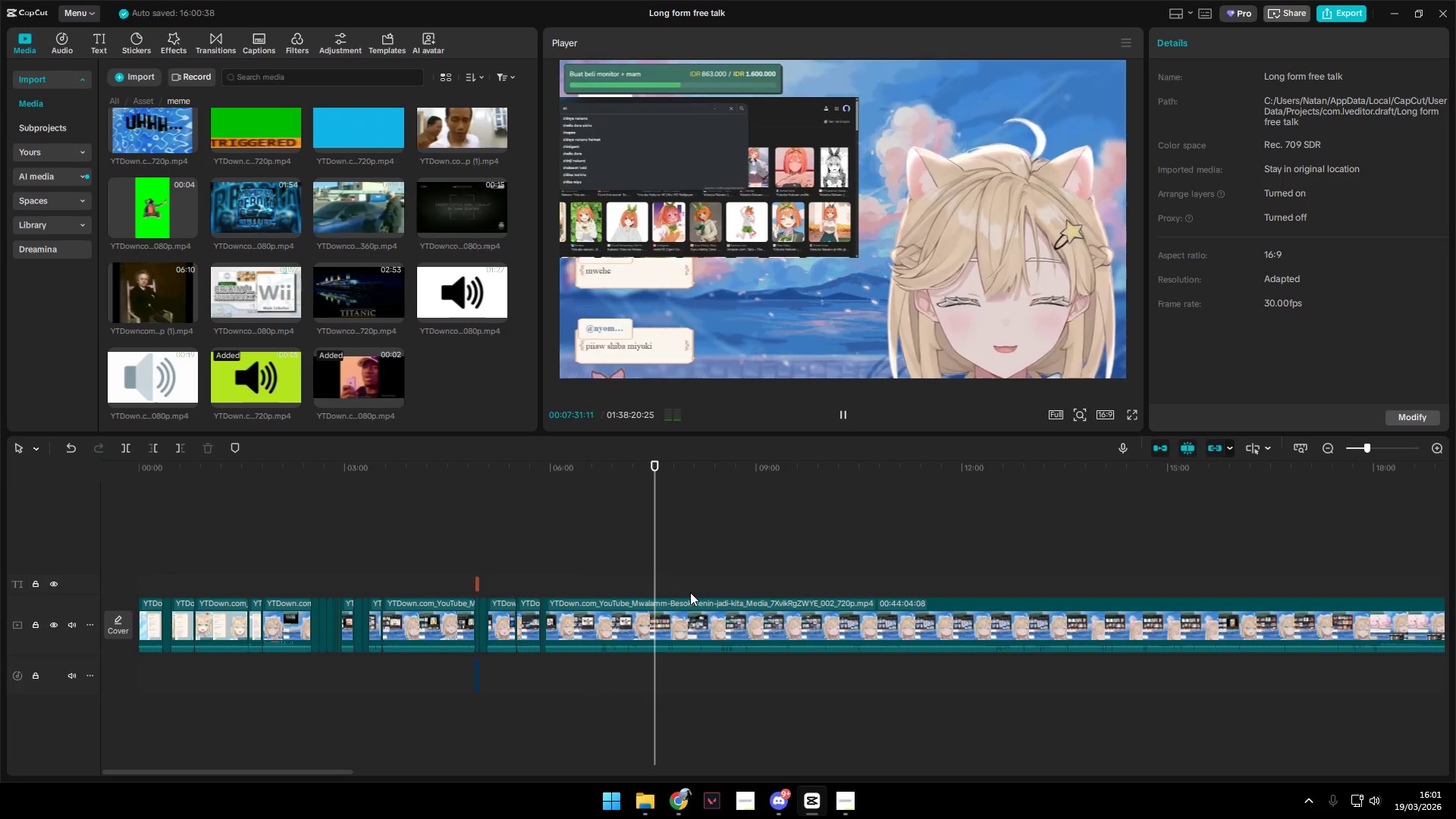 
left_click([692, 590])
 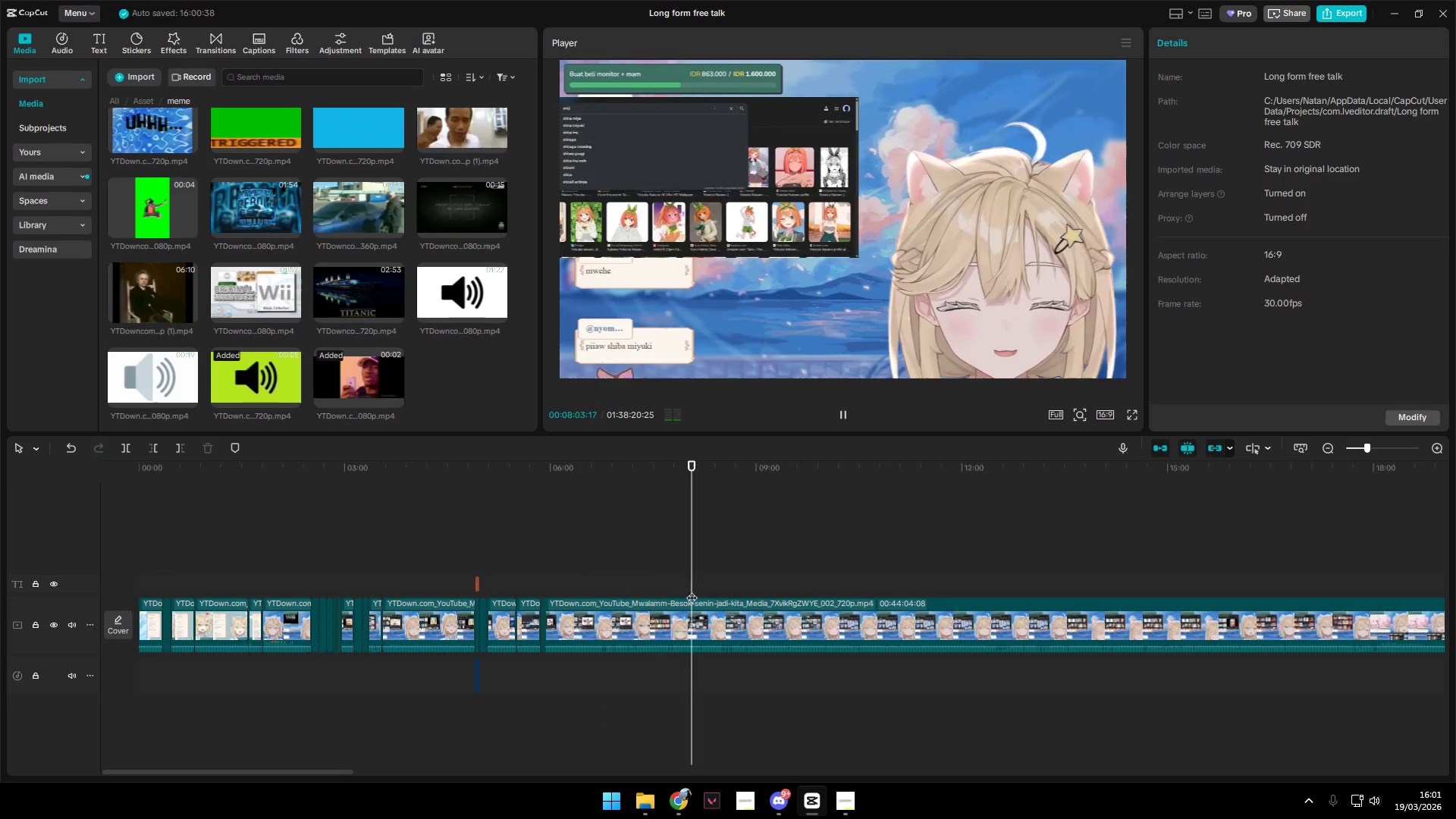 
key(Space)
 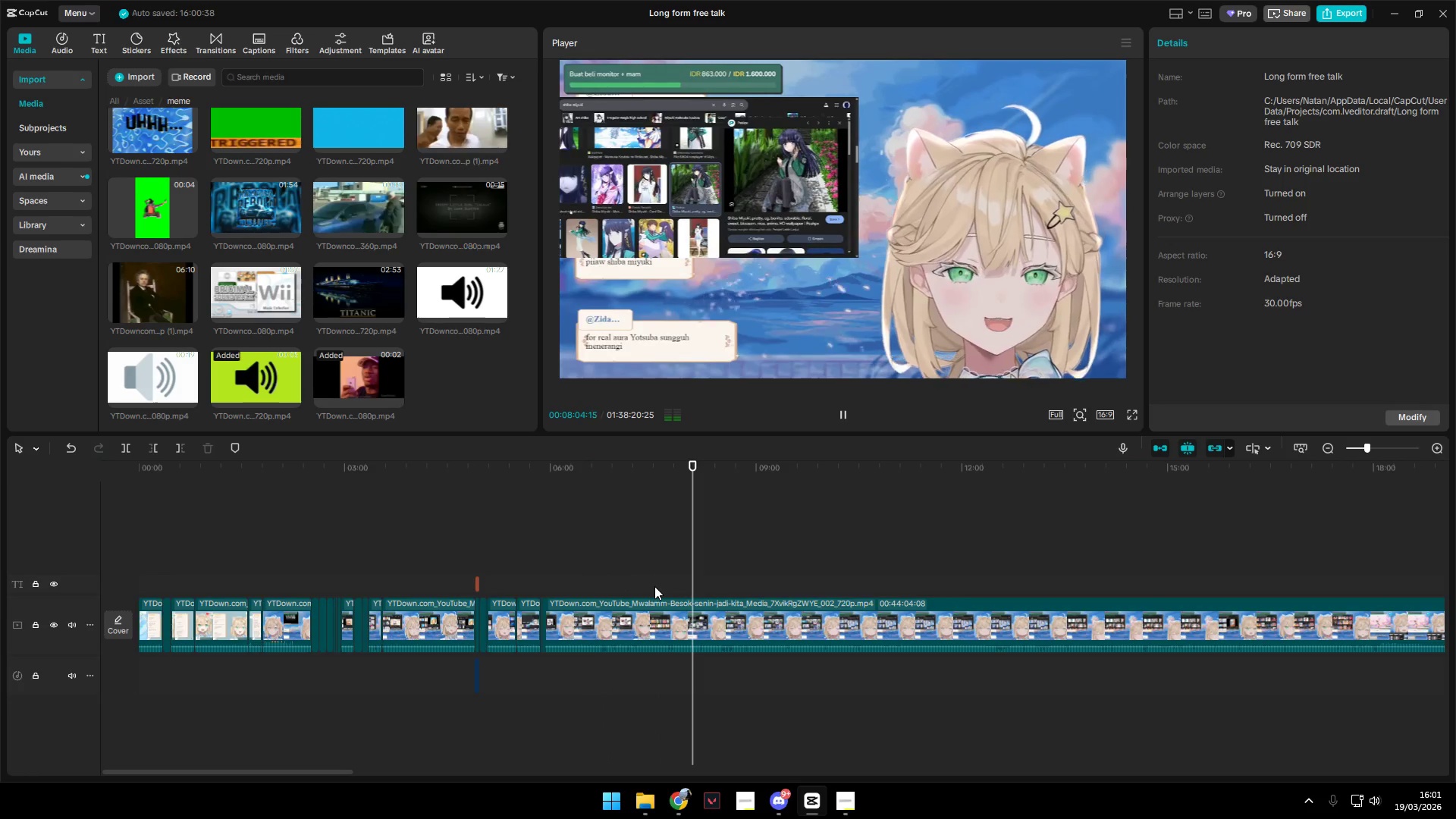 
left_click([654, 586])
 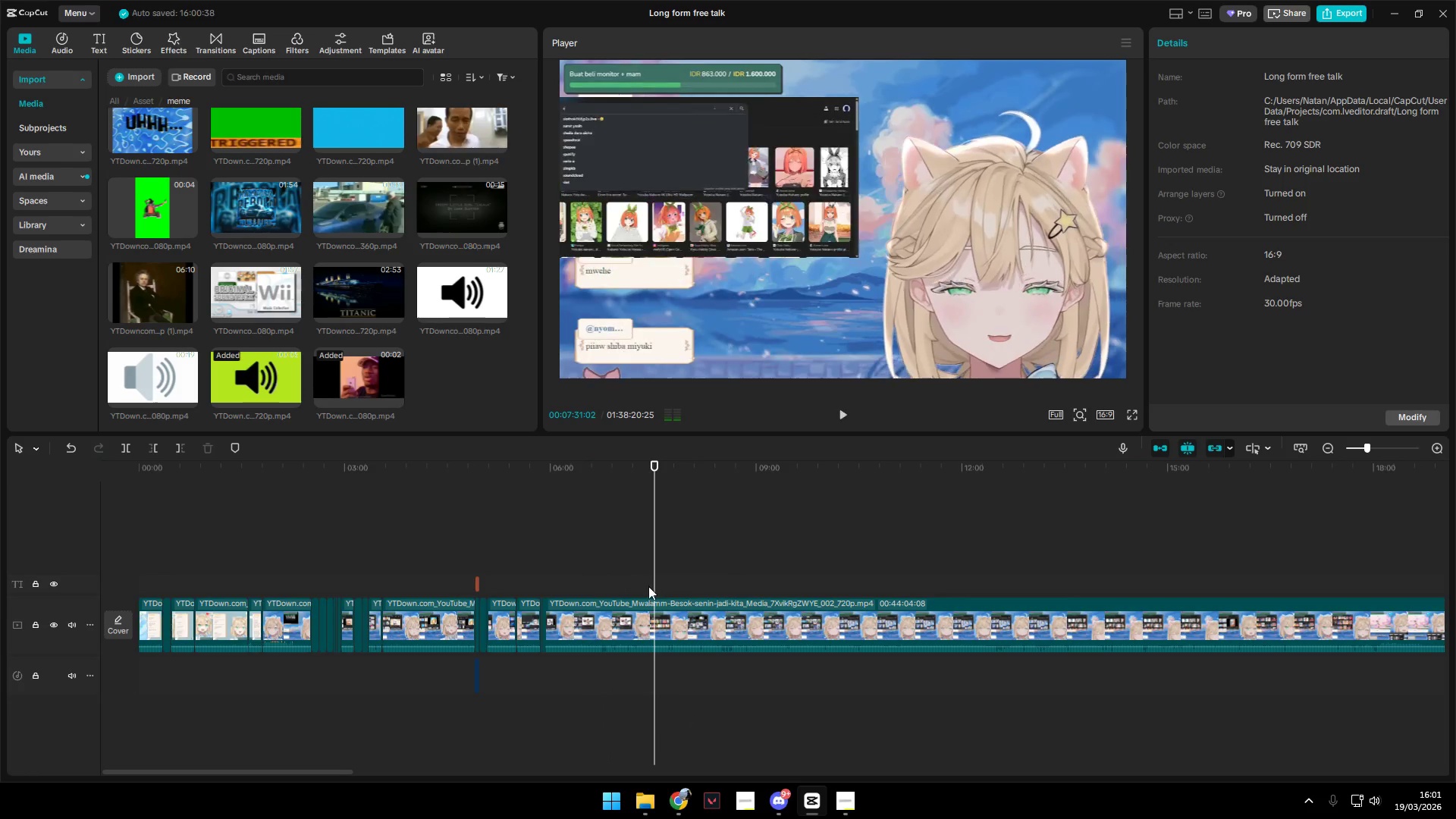 
double_click([638, 586])
 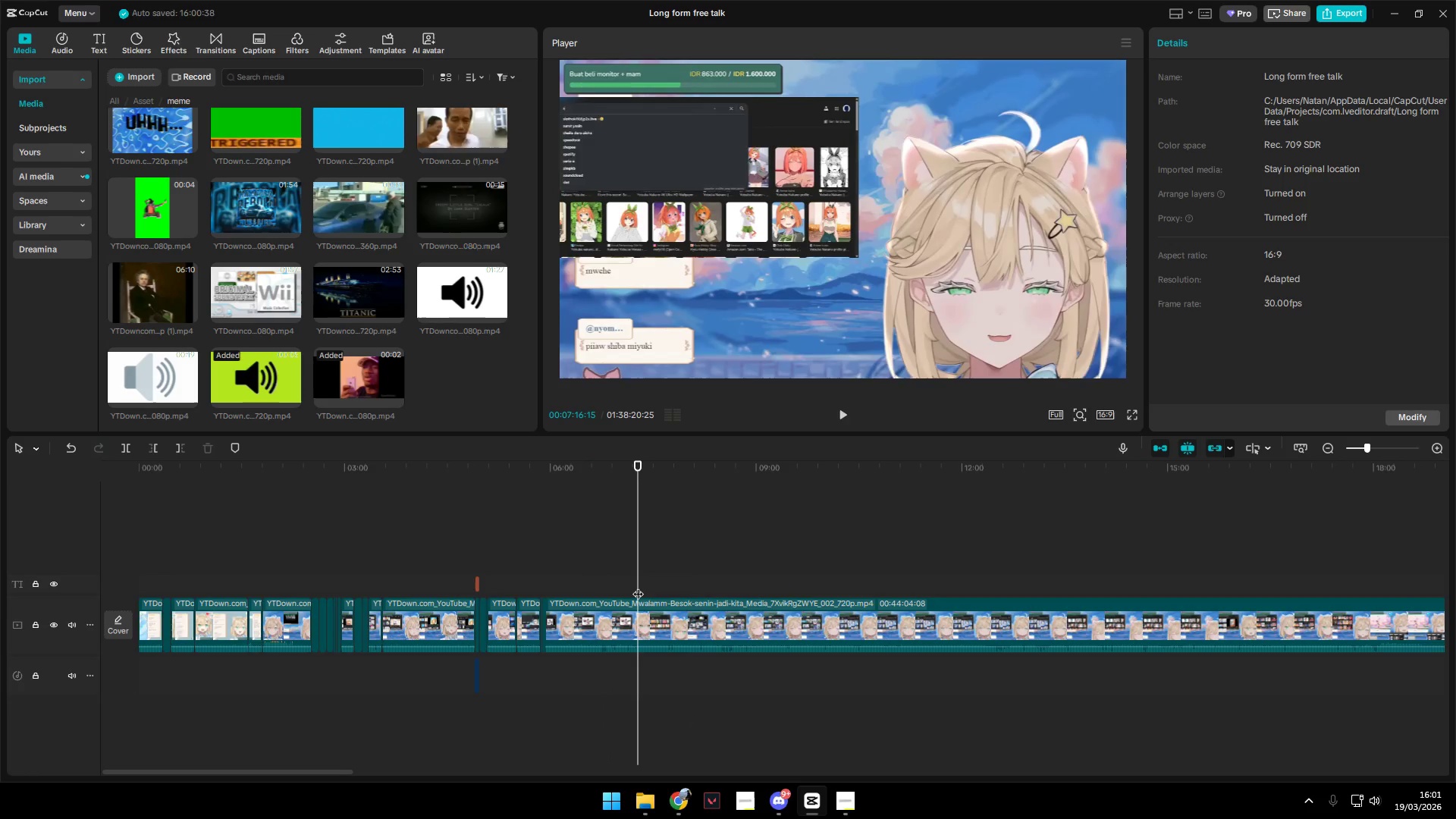 
key(Space)
 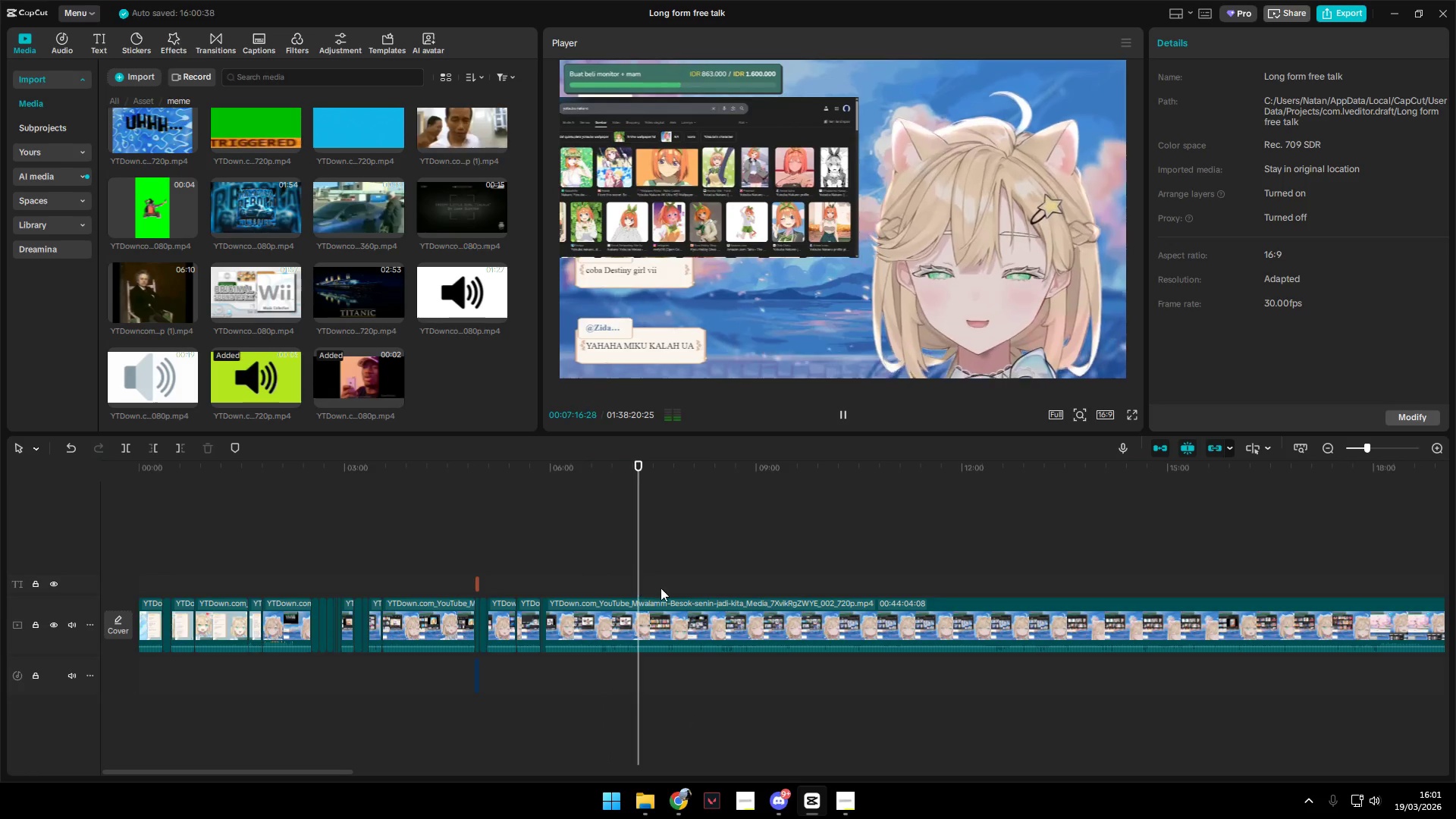 
key(Space)
 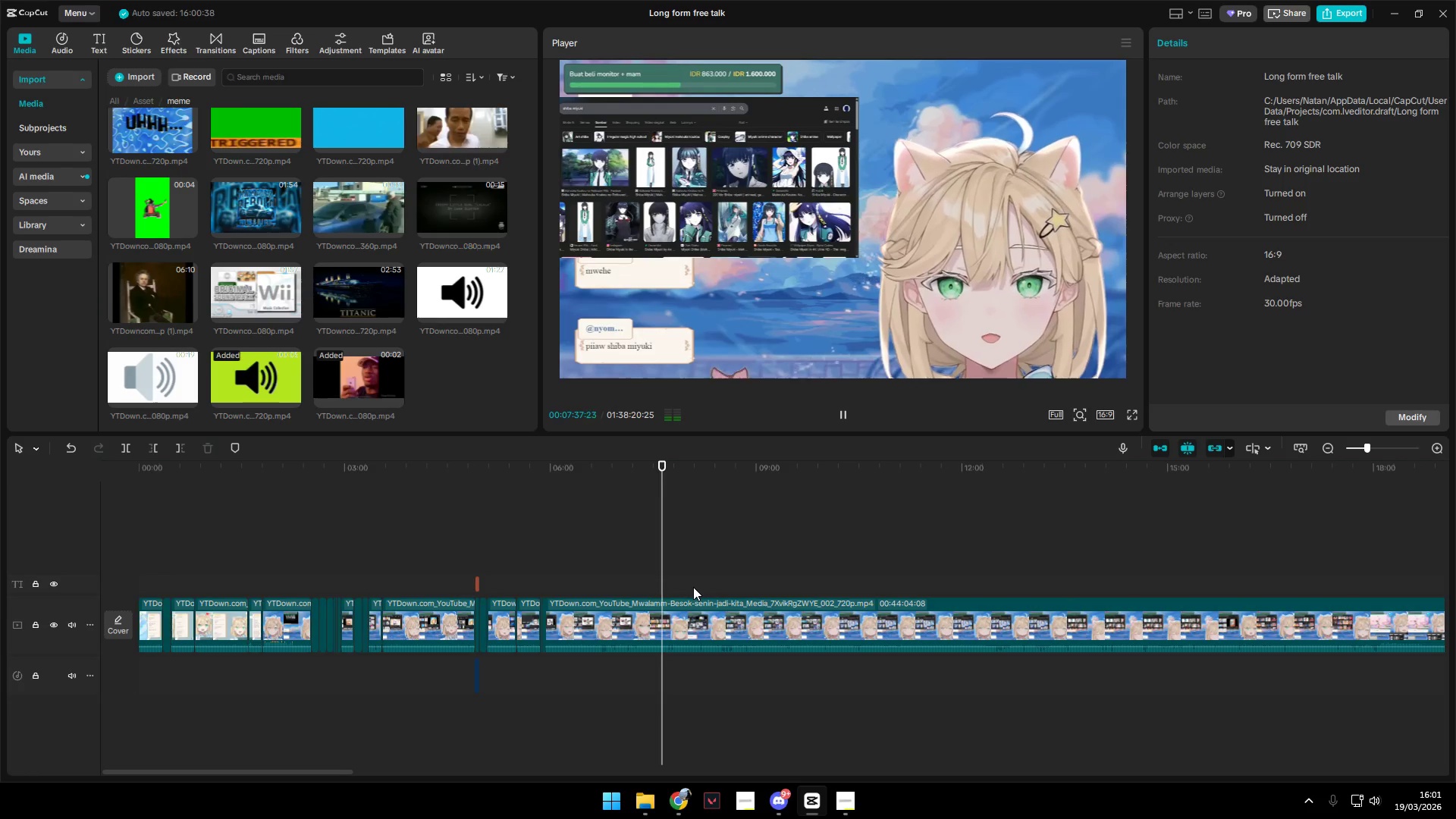 
key(Control+ControlLeft)
 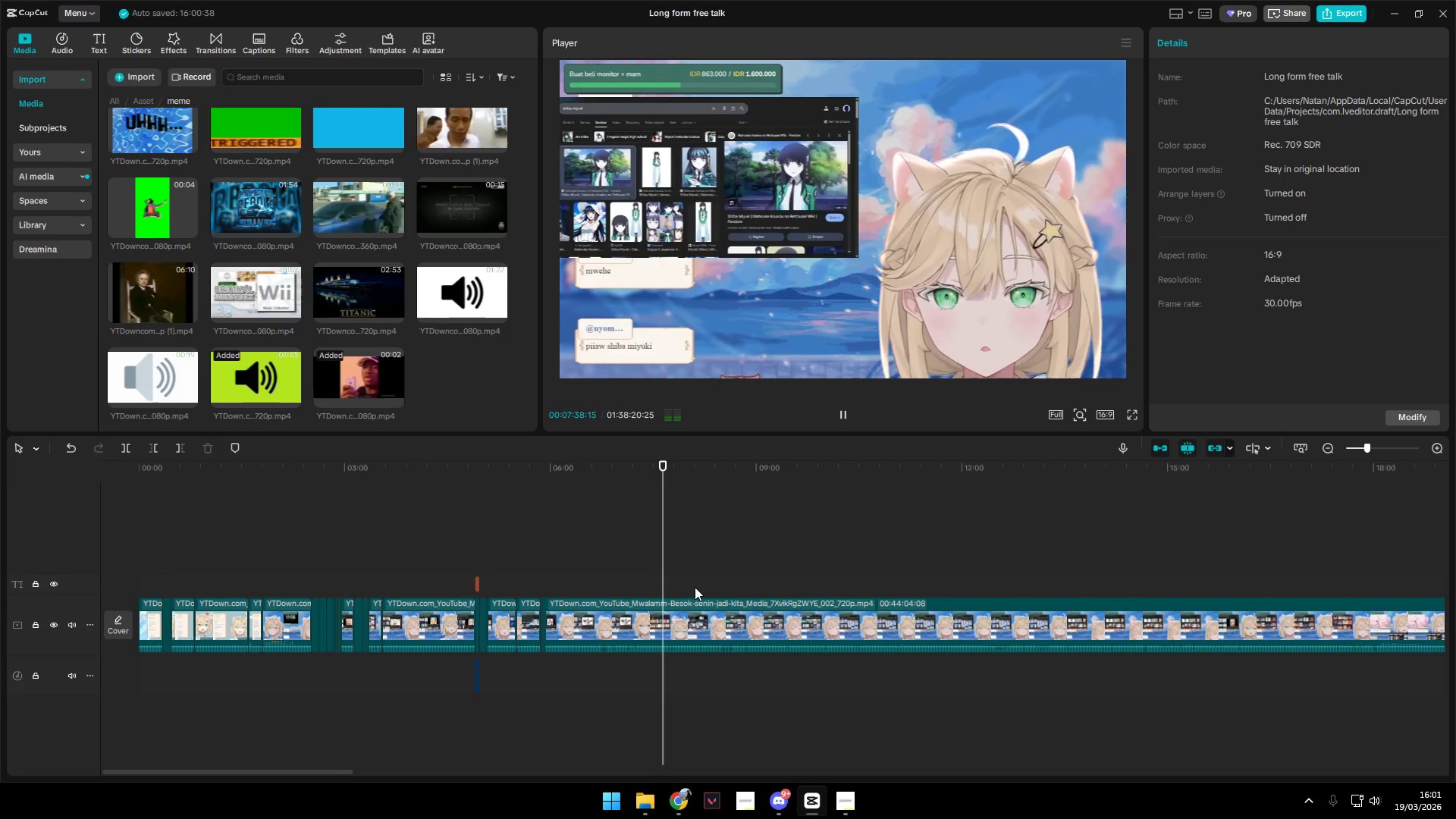 
hold_key(key=AltLeft, duration=0.72)
scroll: coordinate [695, 587], scroll_direction: up, amount: 4.0
 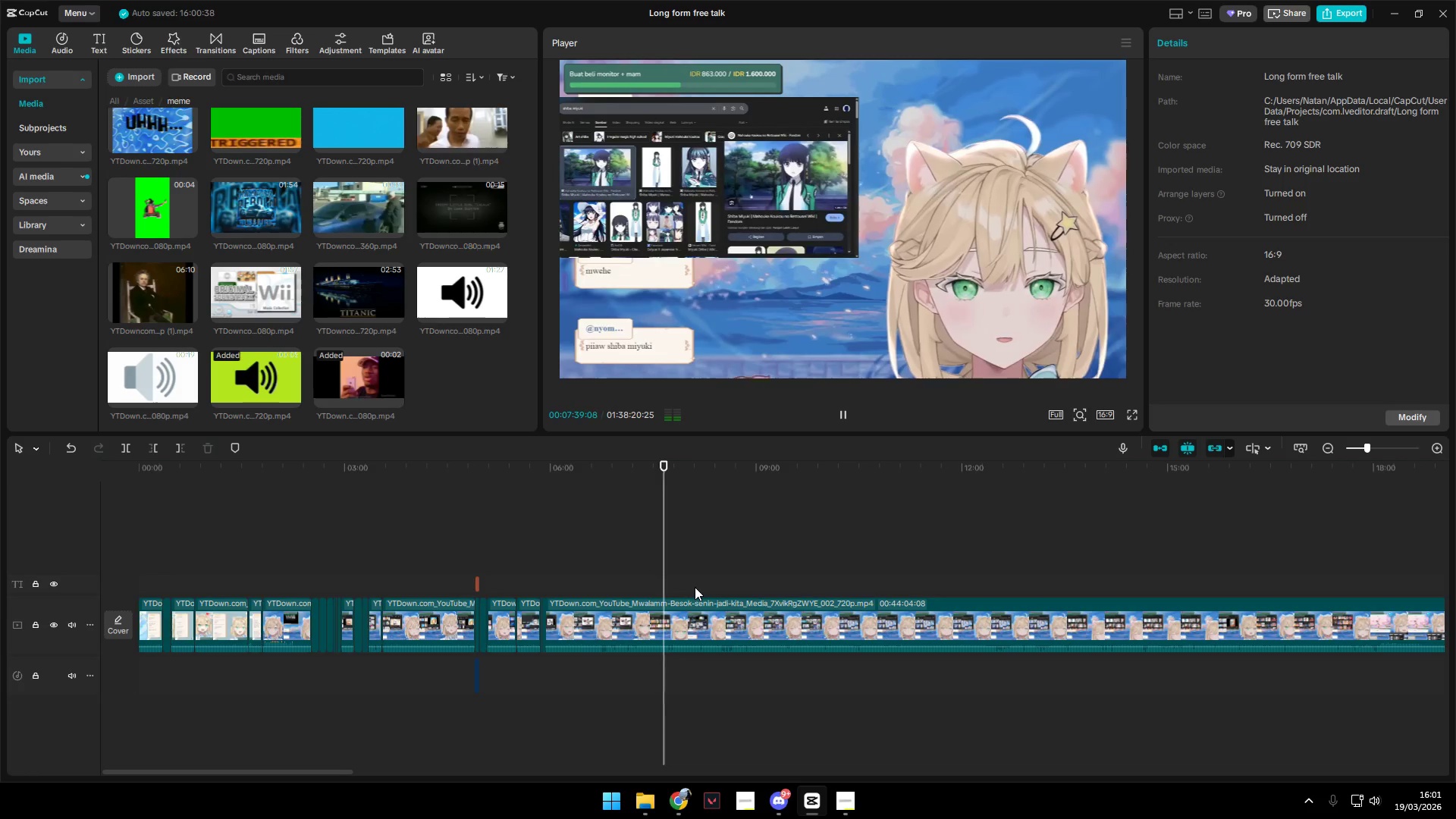 
hold_key(key=ControlLeft, duration=1.2)
scroll: coordinate [695, 587], scroll_direction: up, amount: 14.0
 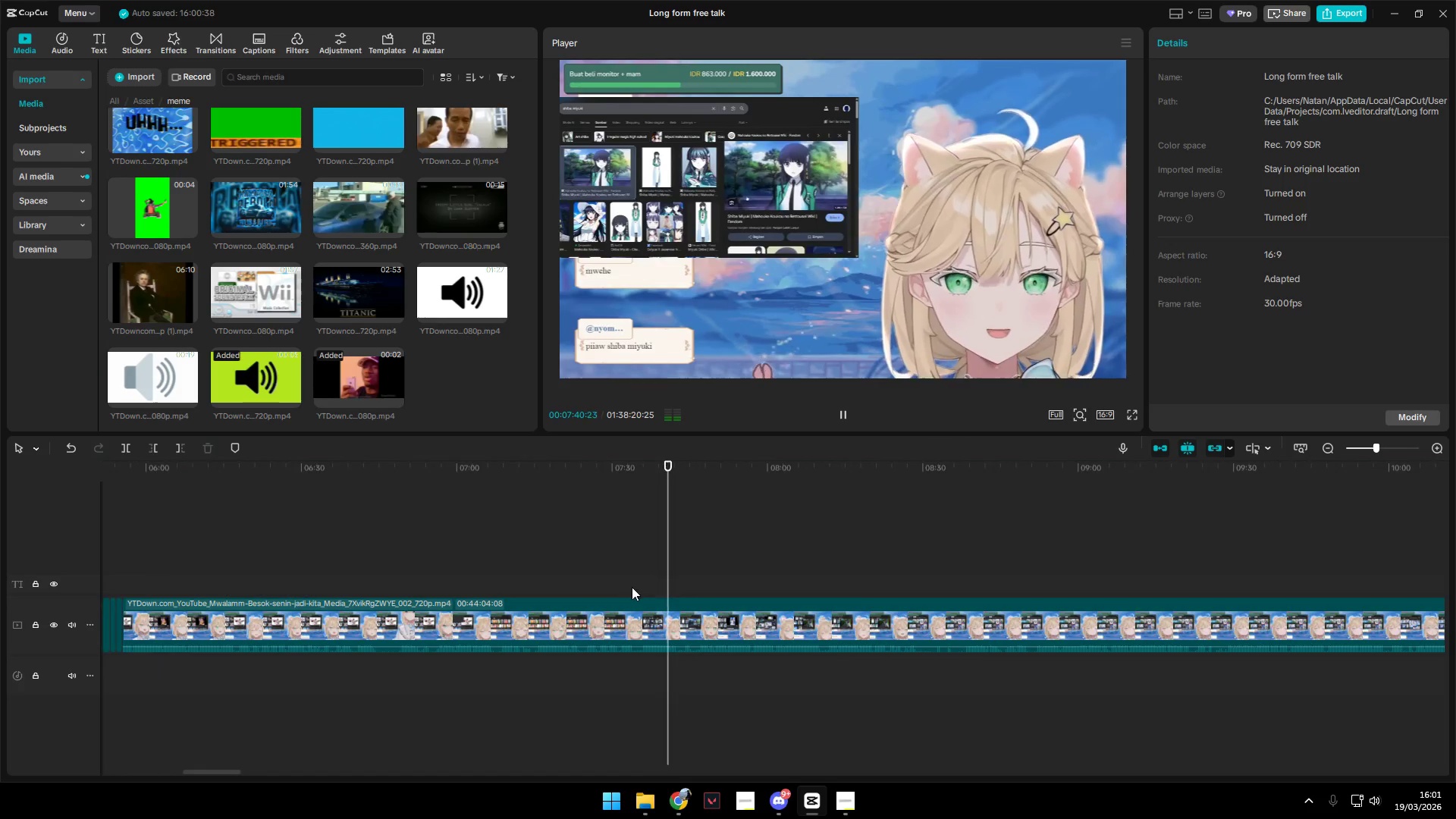 
left_click([637, 586])
 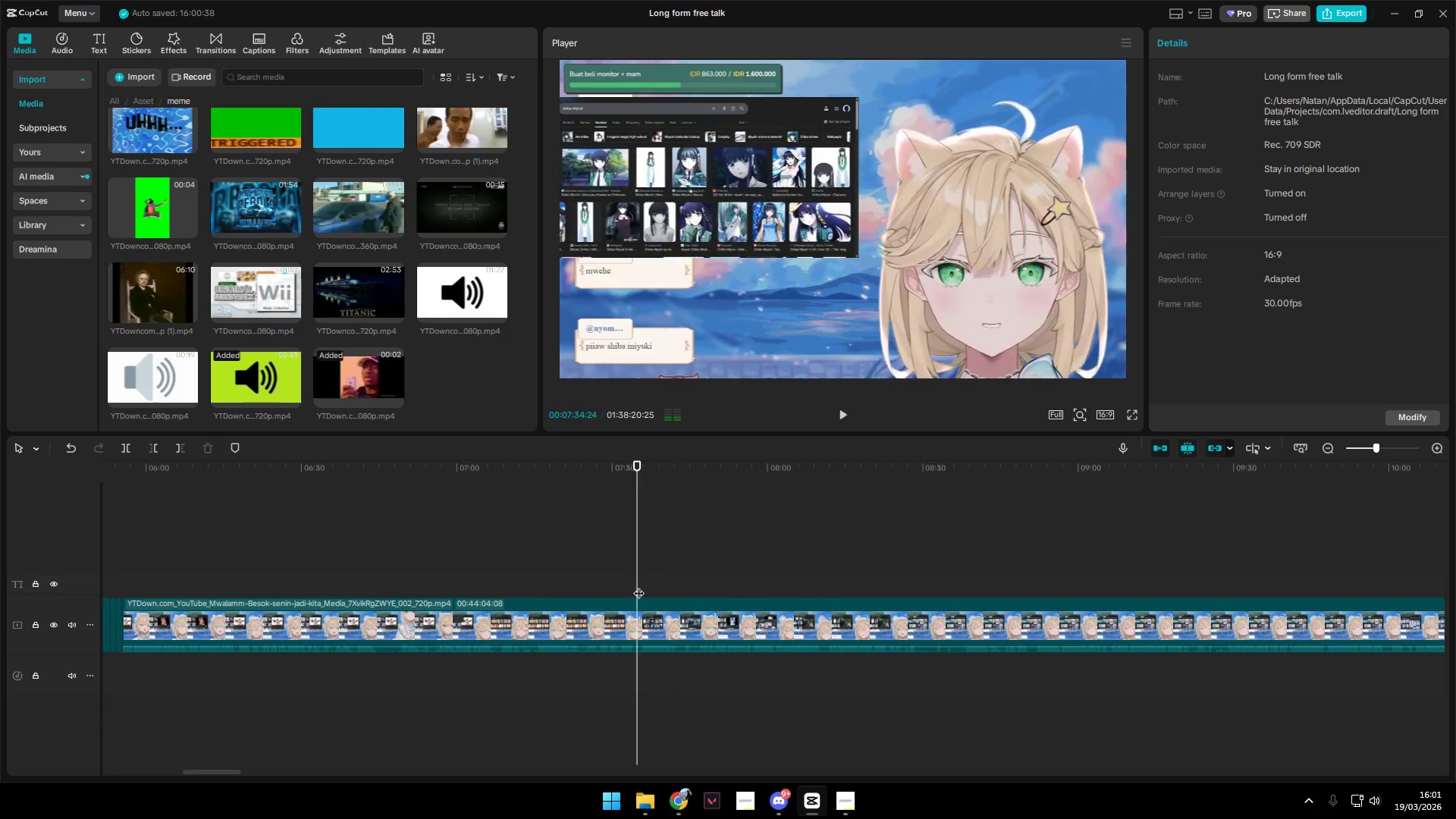 
key(Space)
 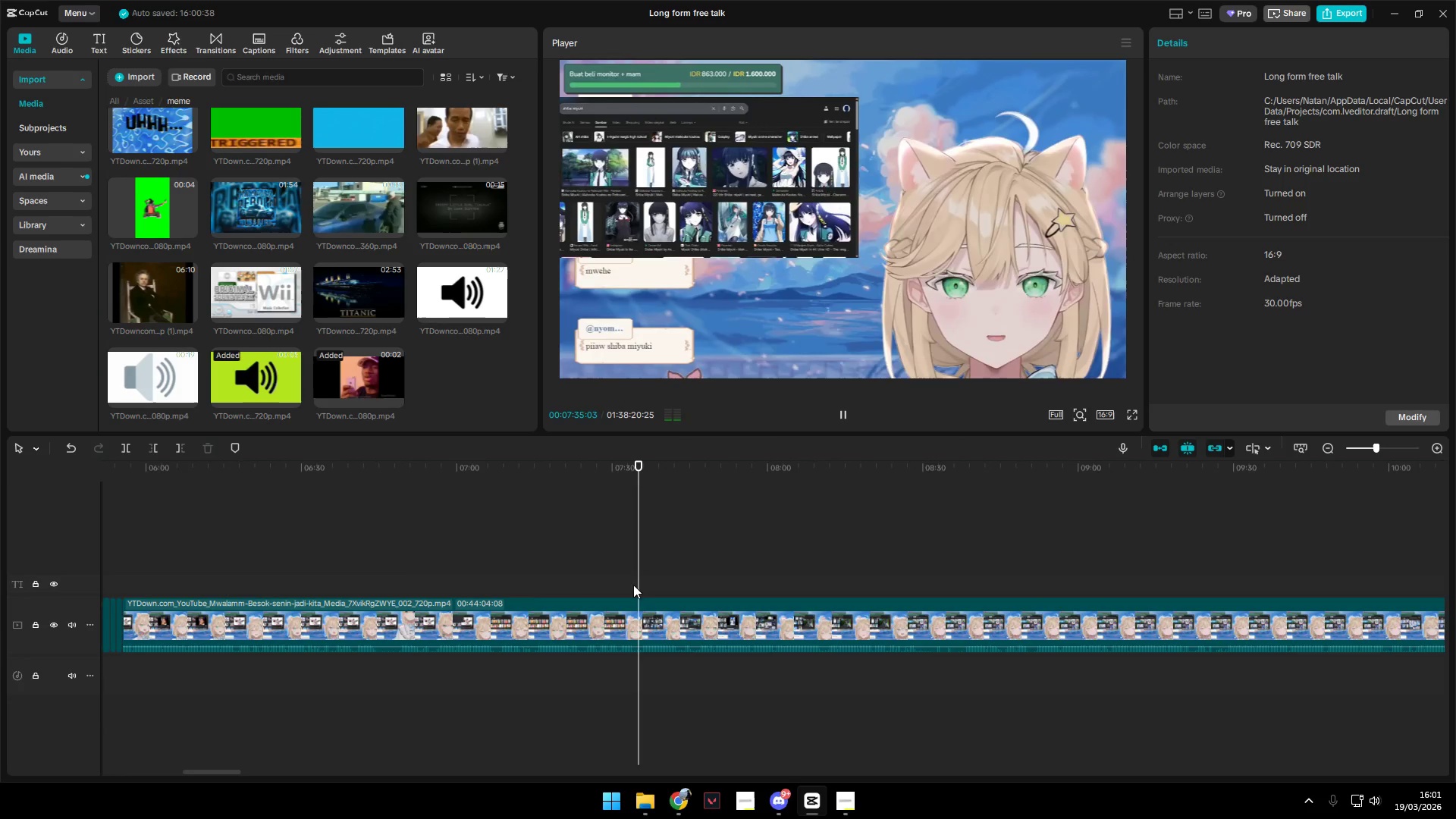 
left_click([611, 583])
 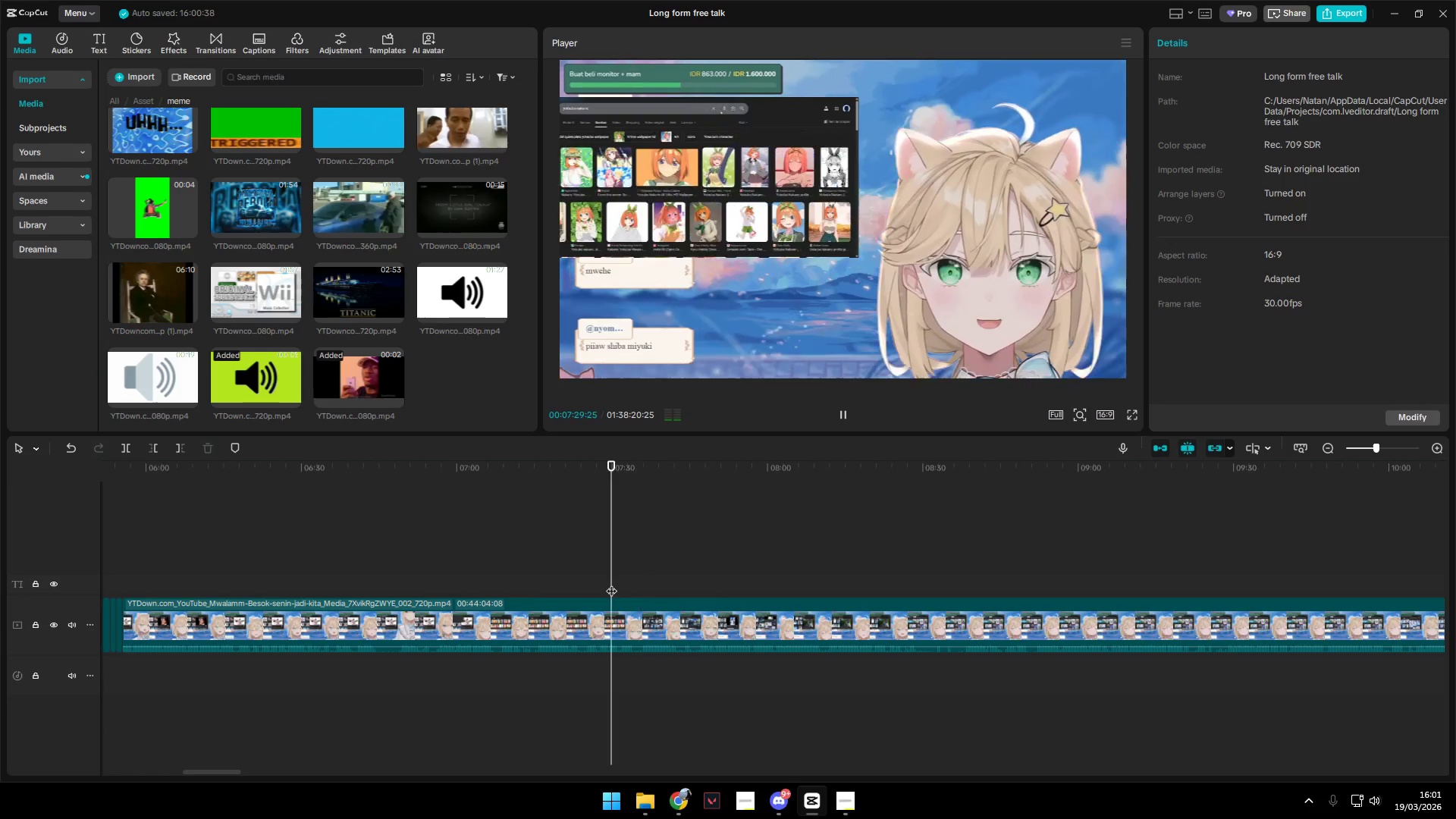 
key(Space)
 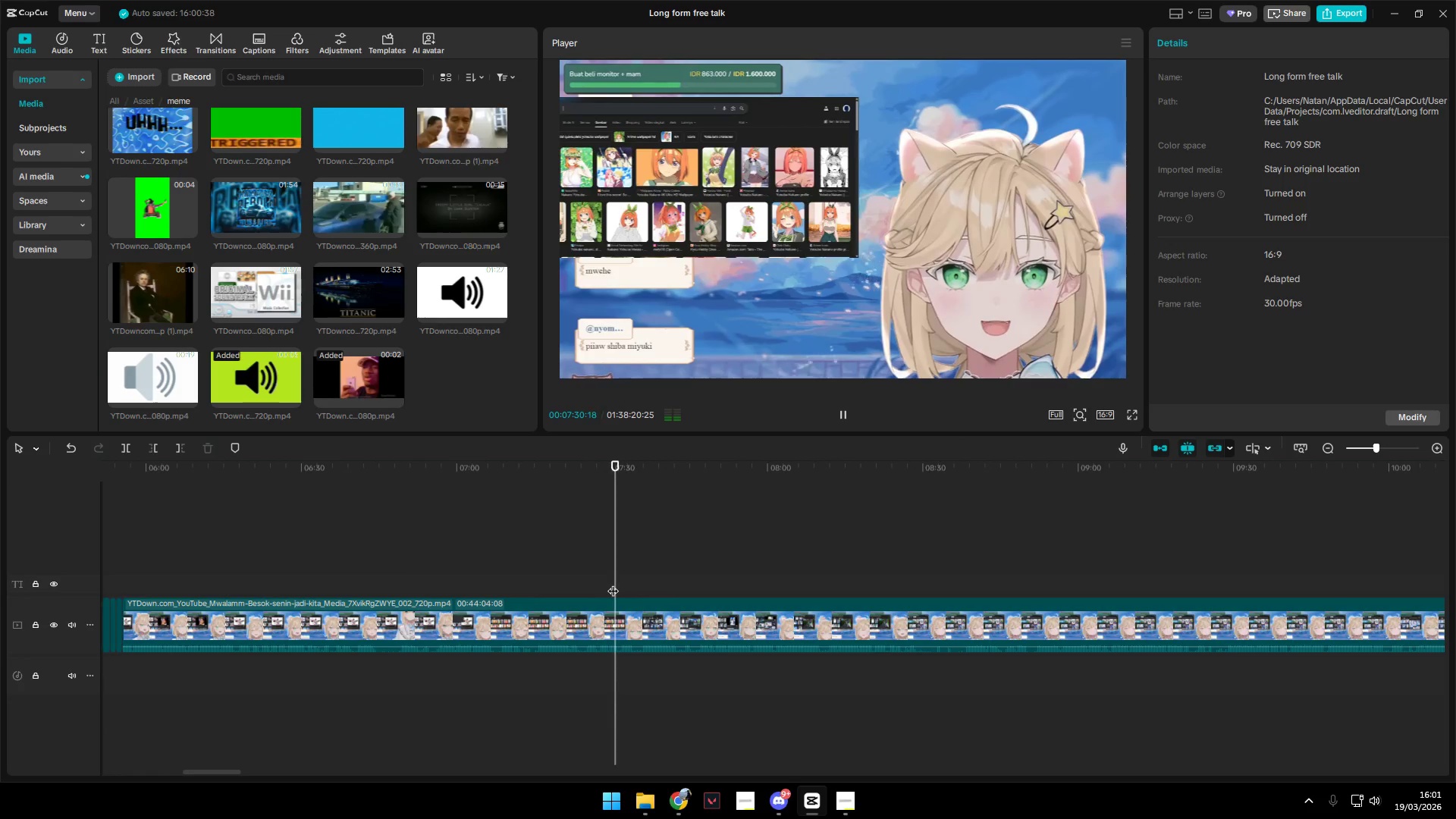 
left_click([613, 583])
 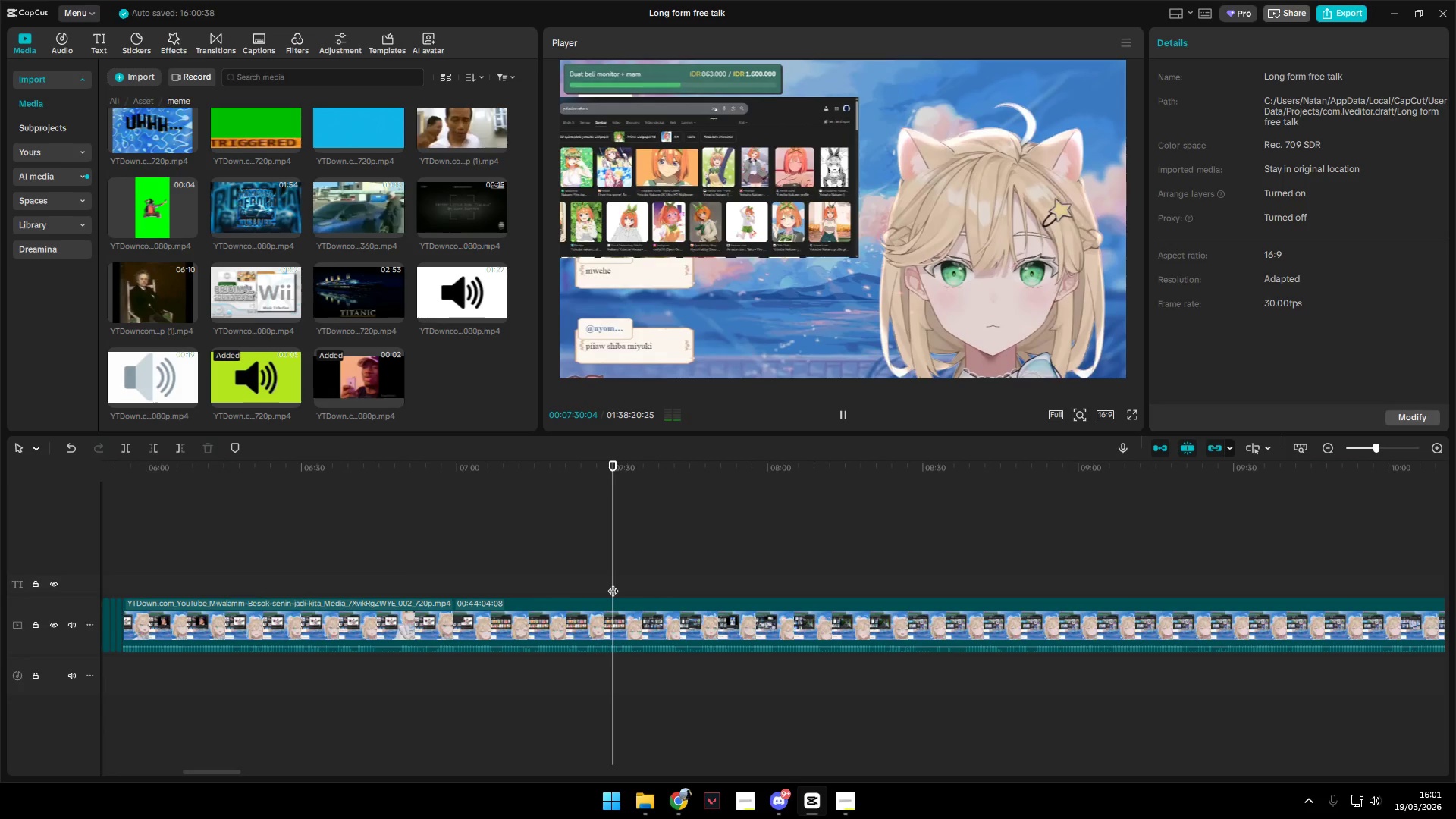 
left_click_drag(start_coordinate=[613, 583], to_coordinate=[609, 582])
 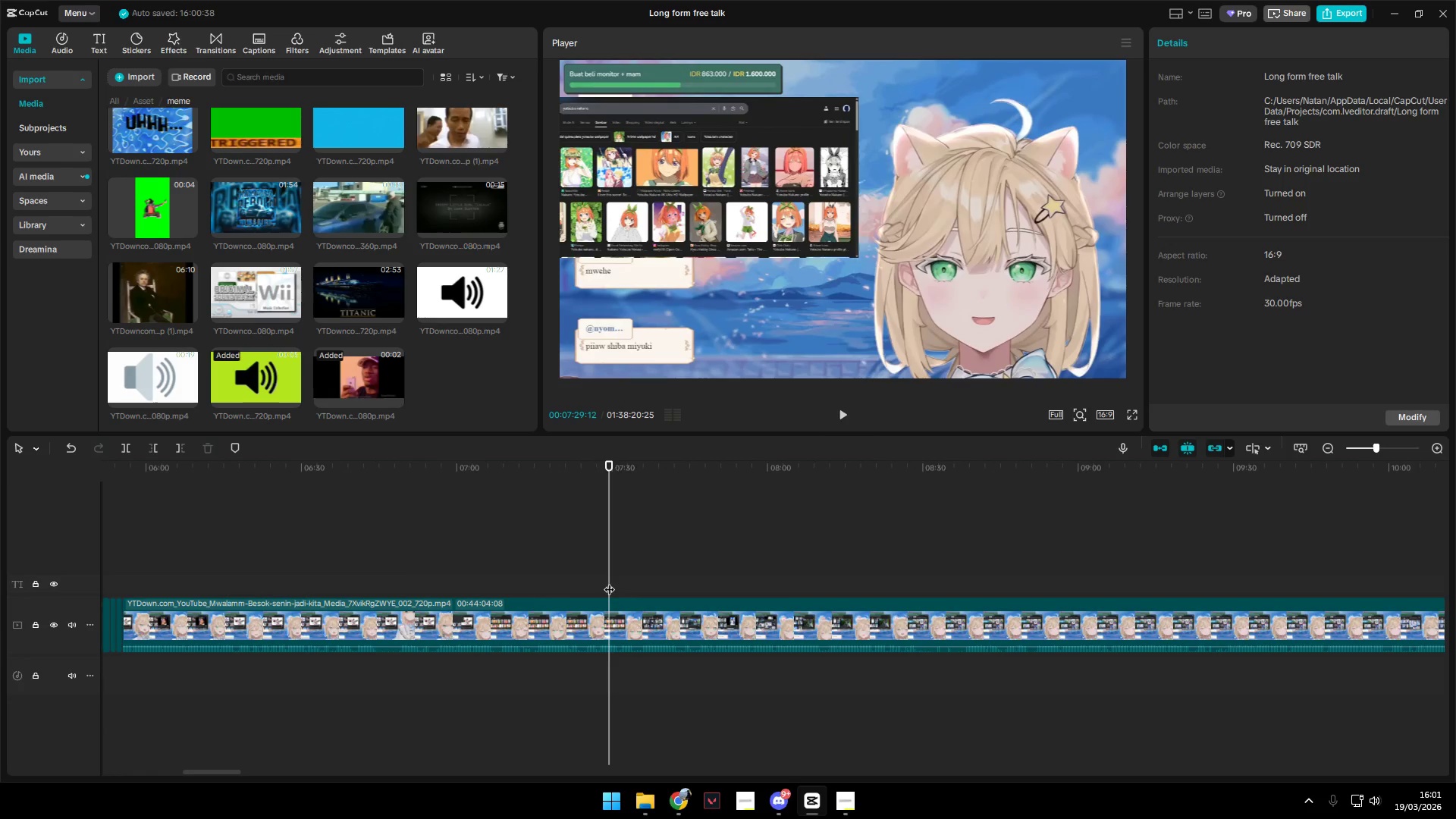 
key(Space)
 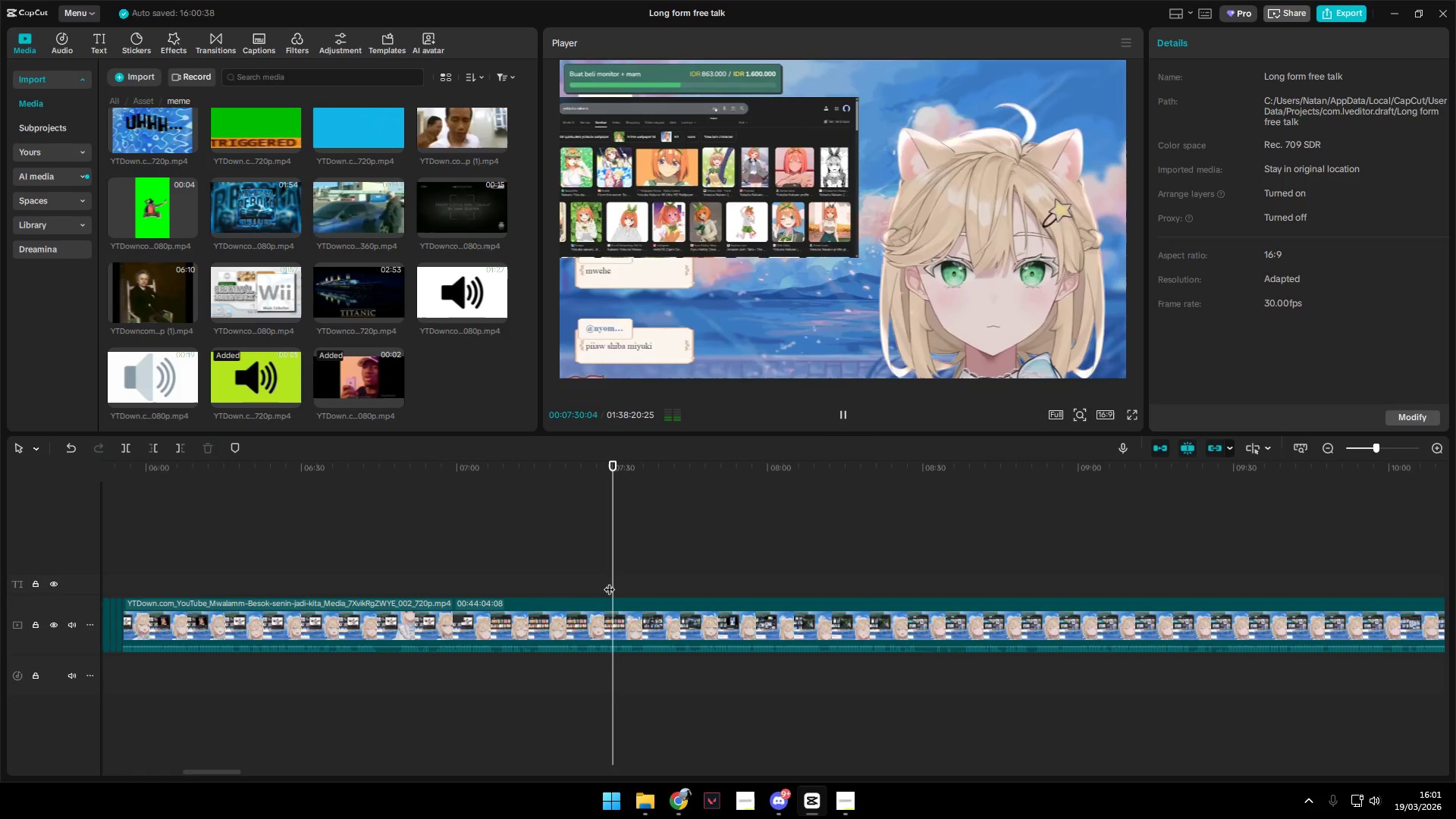 
left_click([610, 582])
 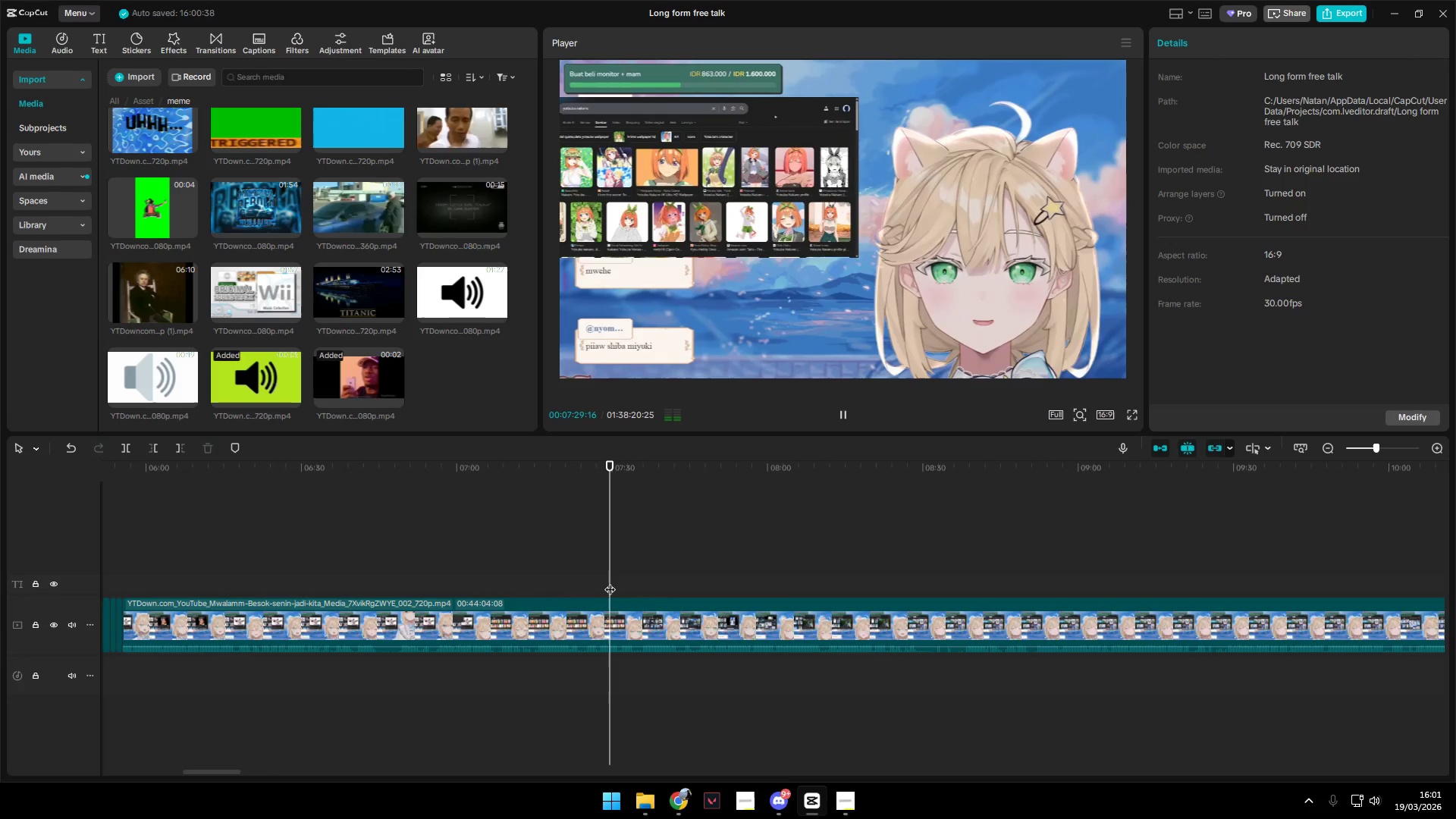 
key(Space)
 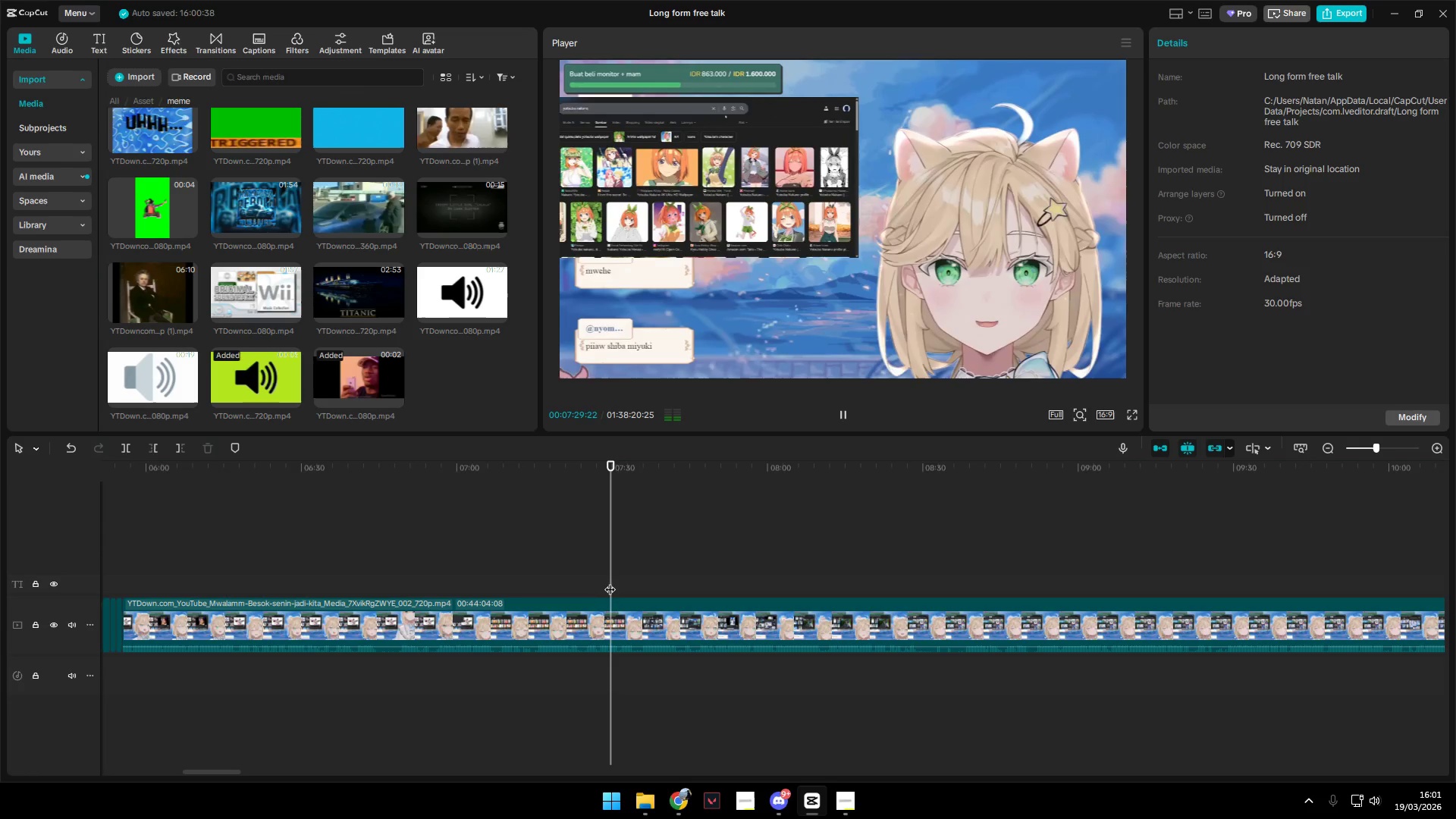 
left_click([610, 582])
 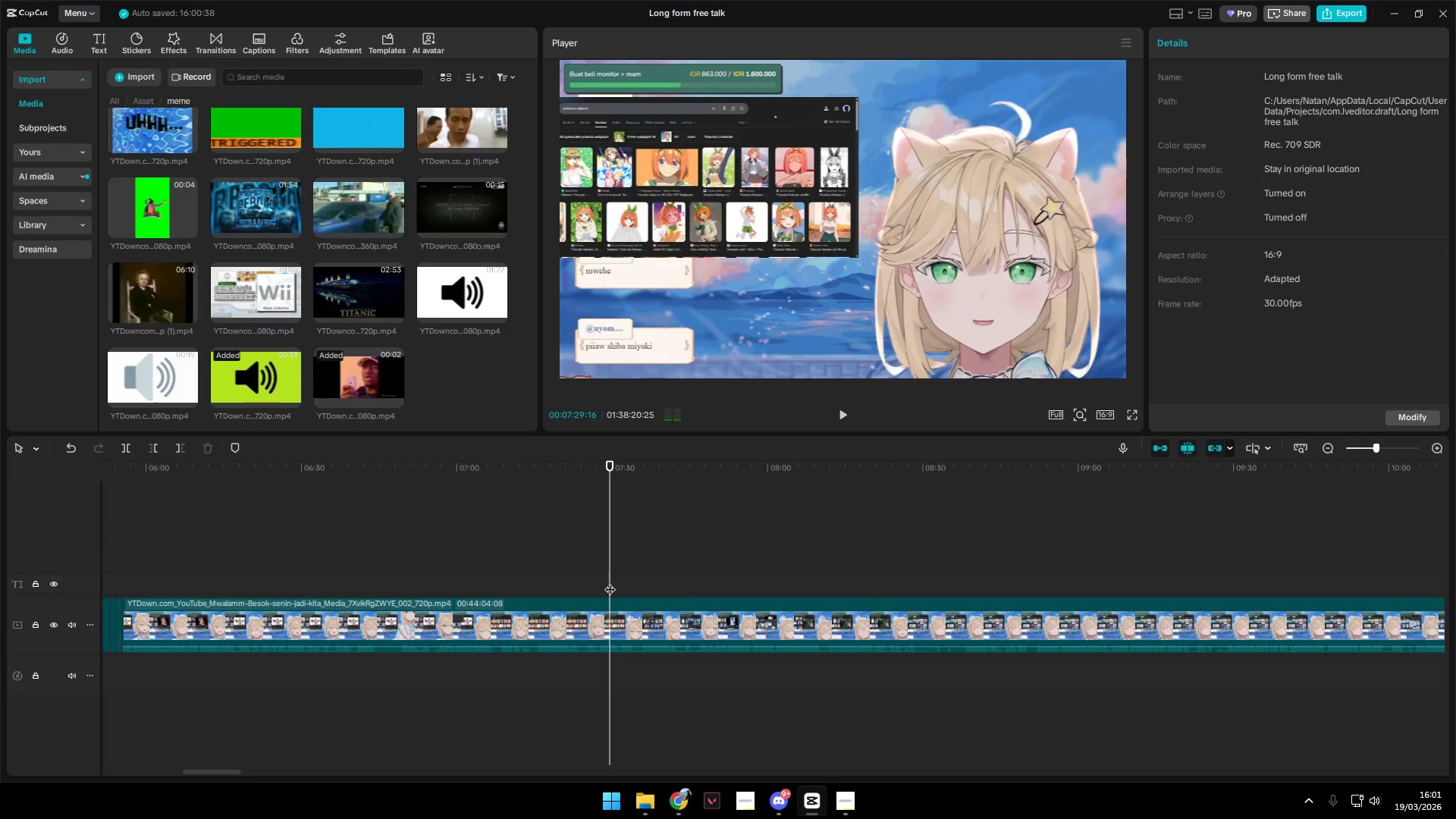 
key(Space)
 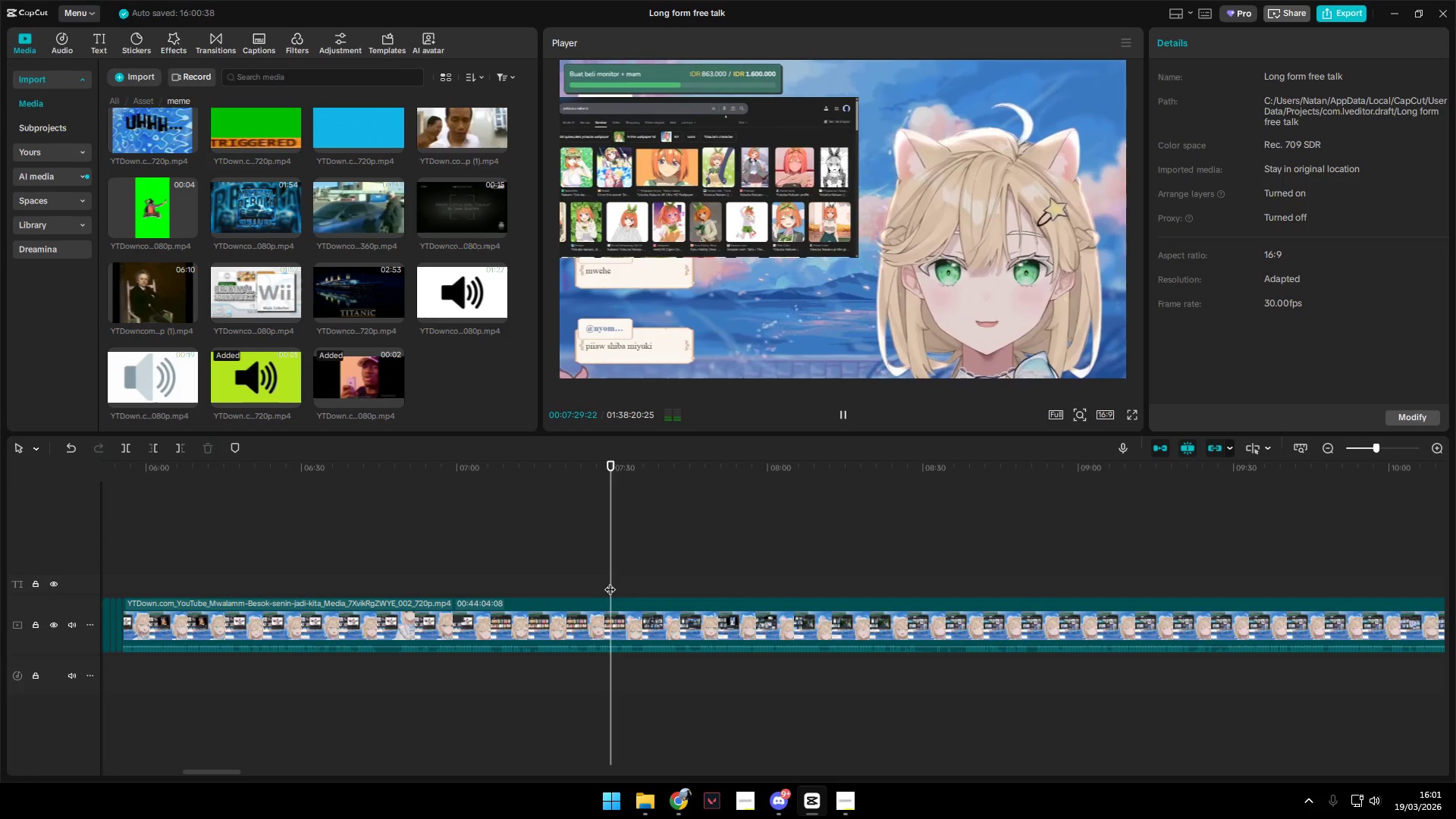 
left_click([610, 582])
 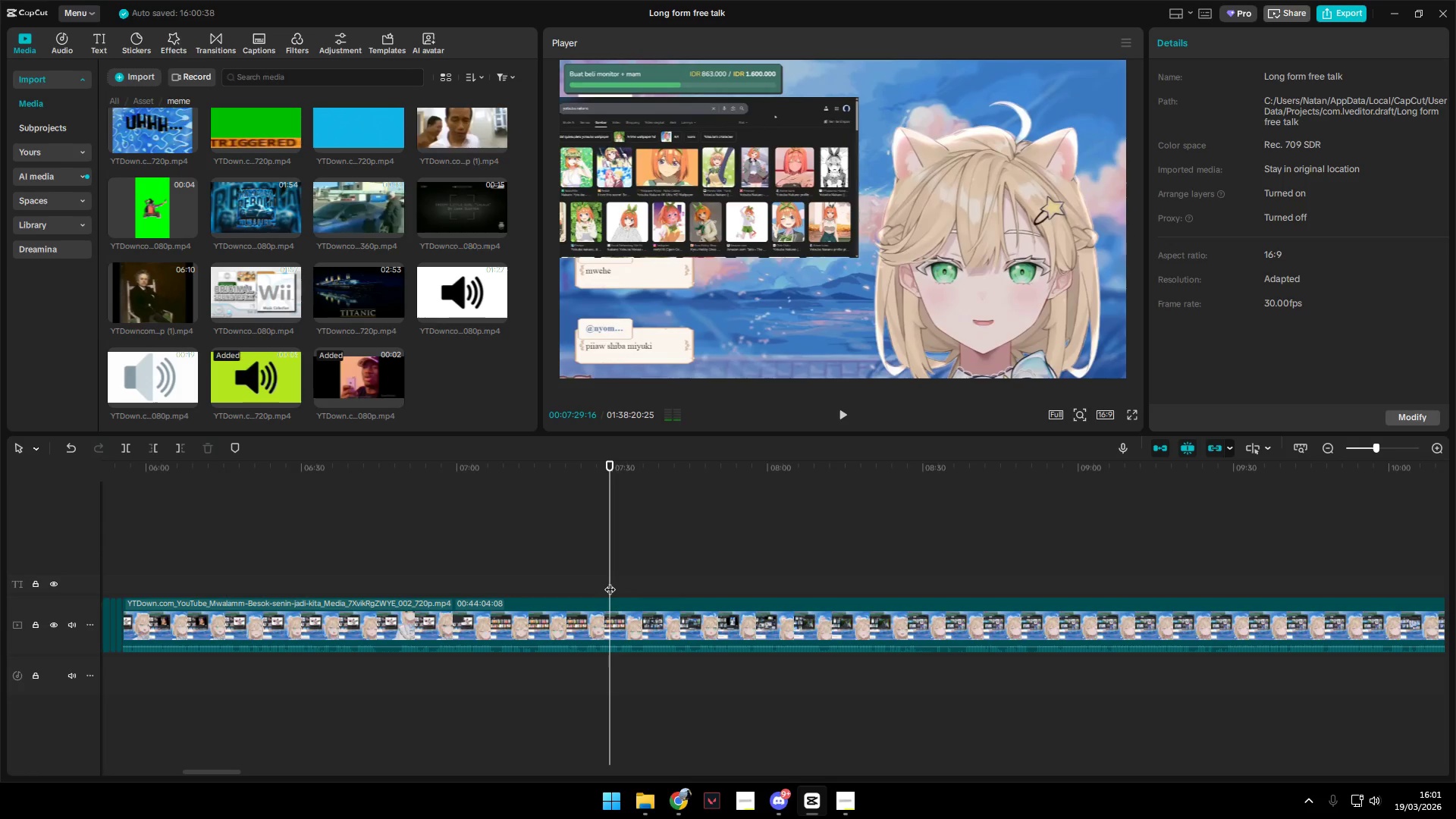 
key(Q)
 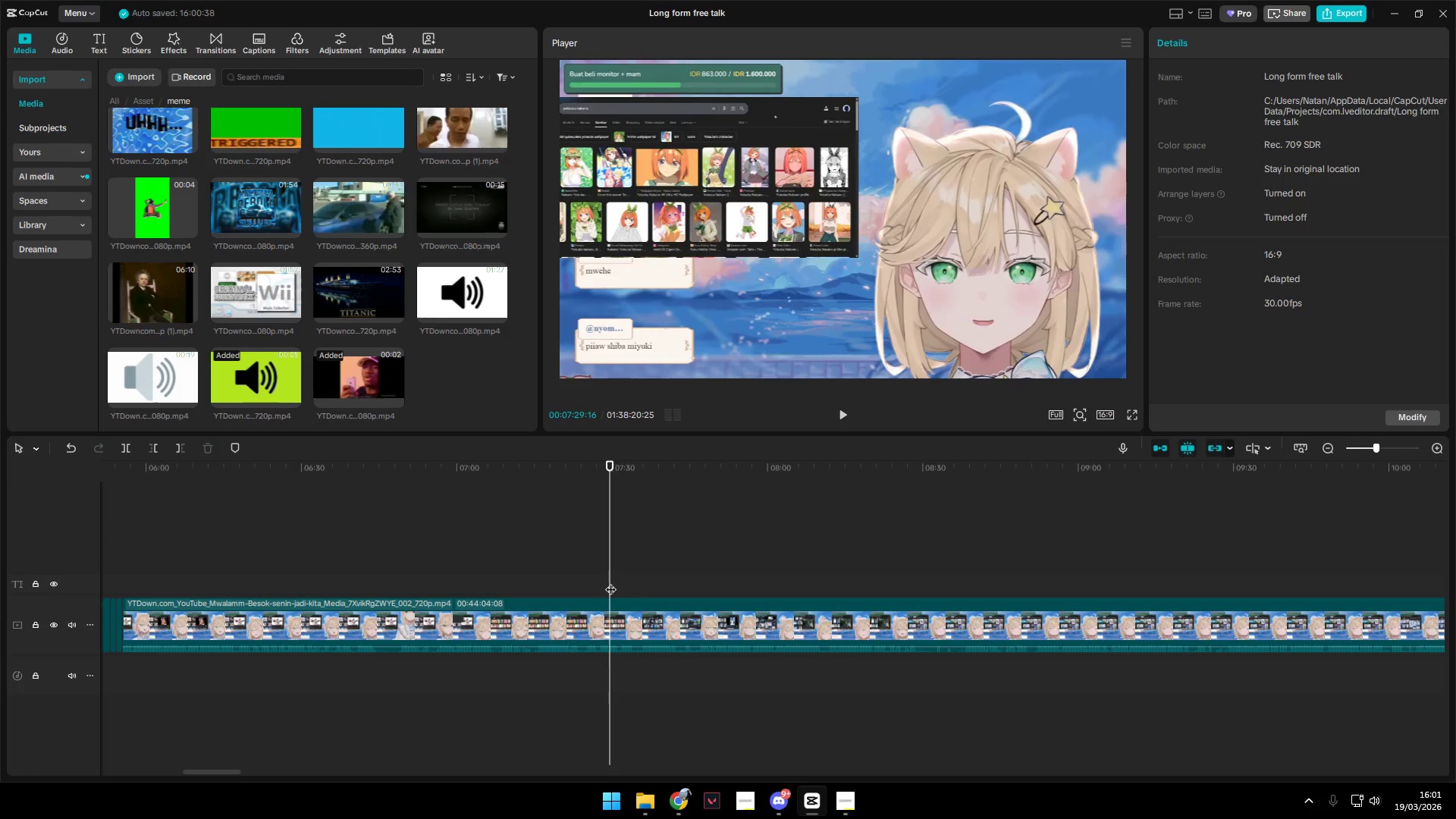 
key(Space)
 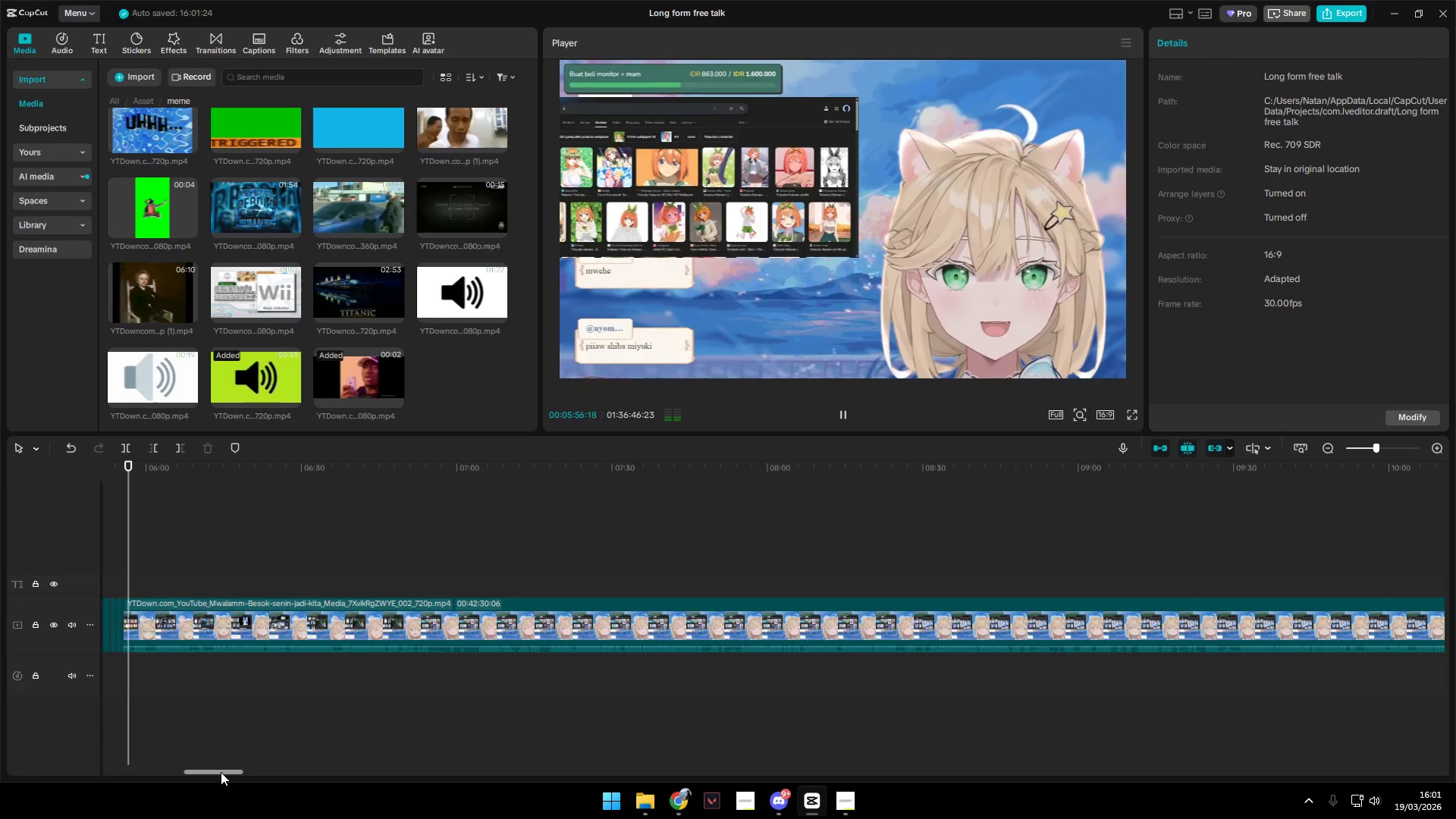 
left_click_drag(start_coordinate=[221, 770], to_coordinate=[205, 768])
 